 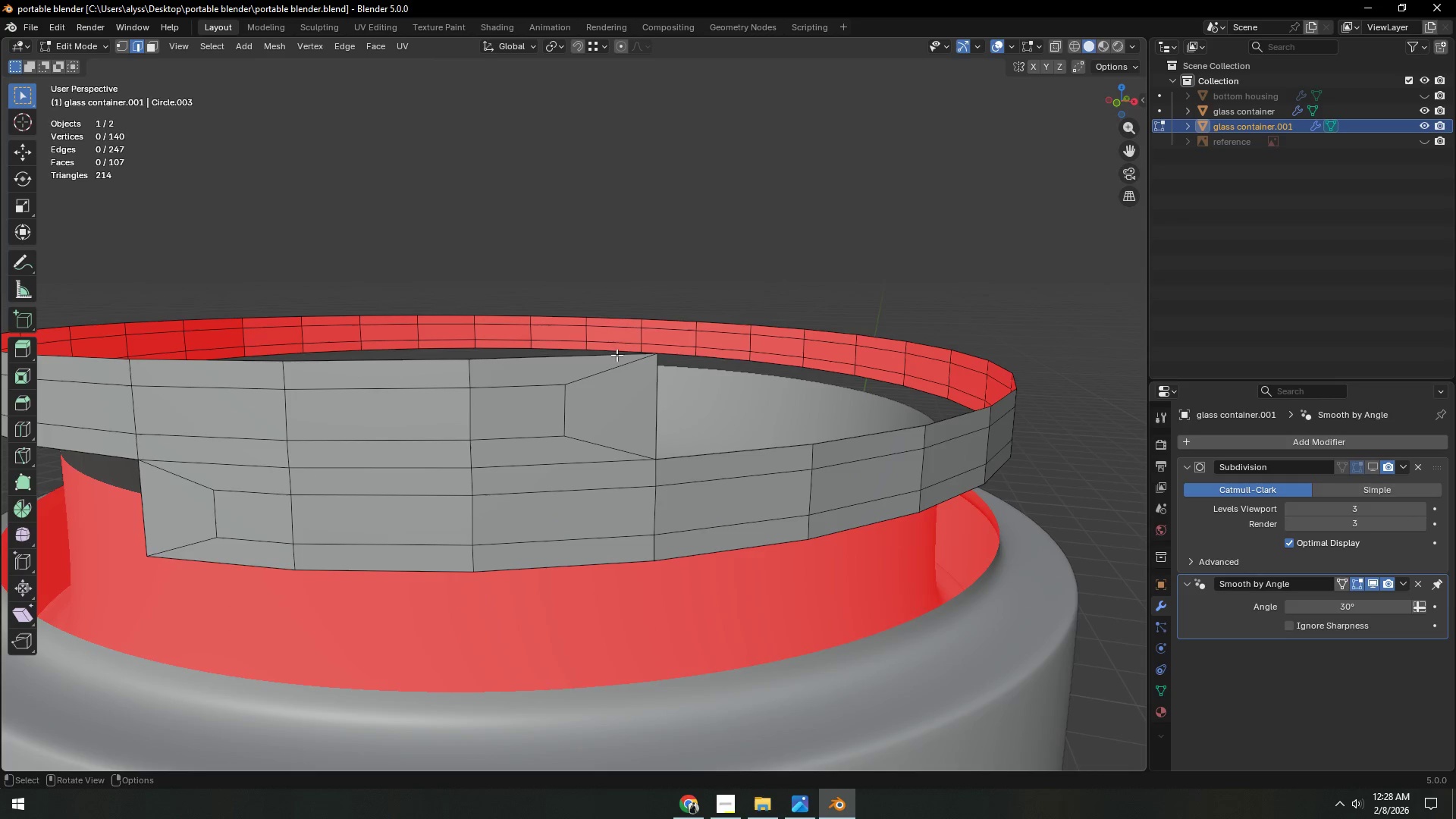 
hold_key(key=ShiftLeft, duration=0.31)
 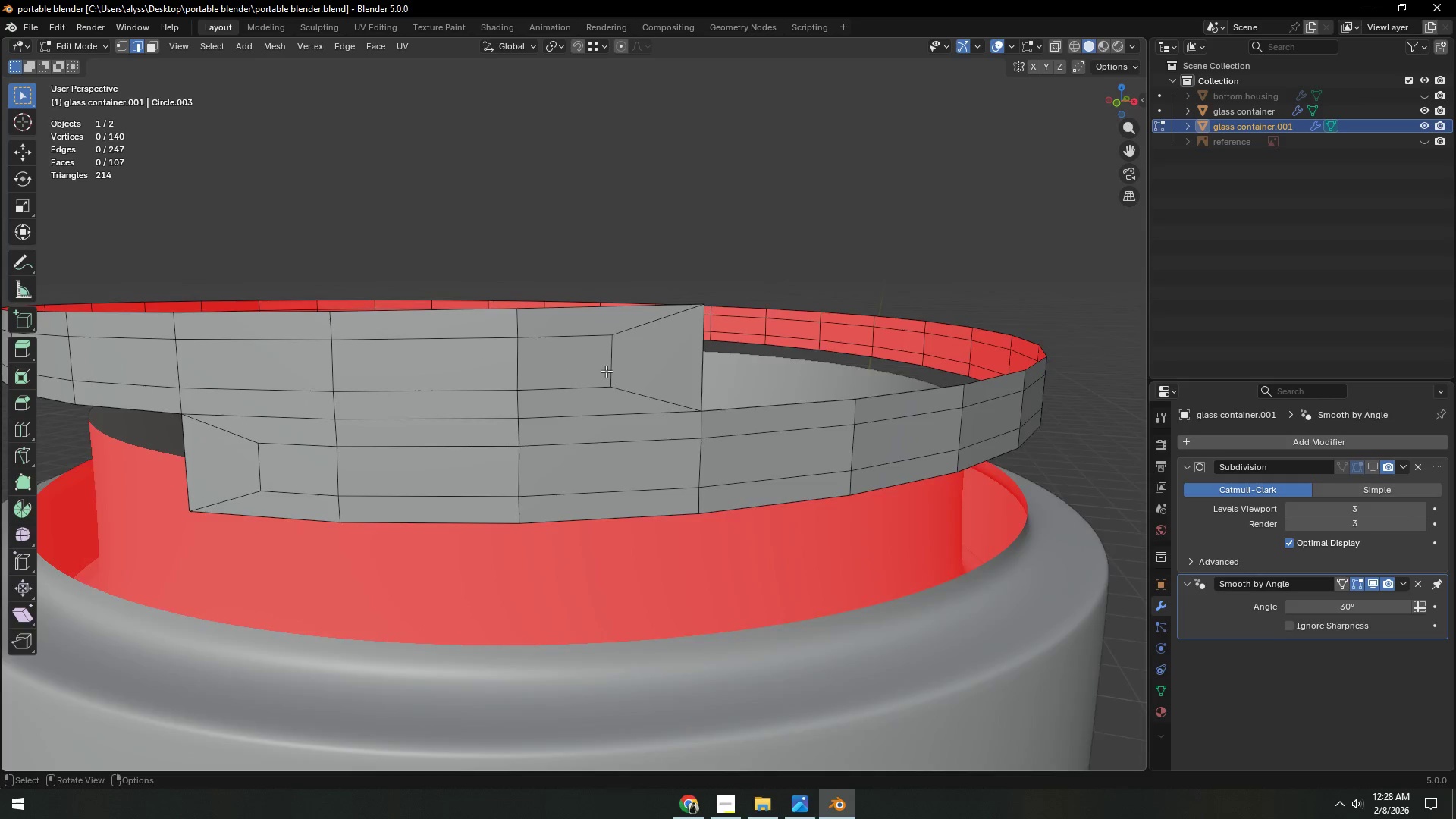 
scroll: coordinate [608, 377], scroll_direction: up, amount: 2.0
 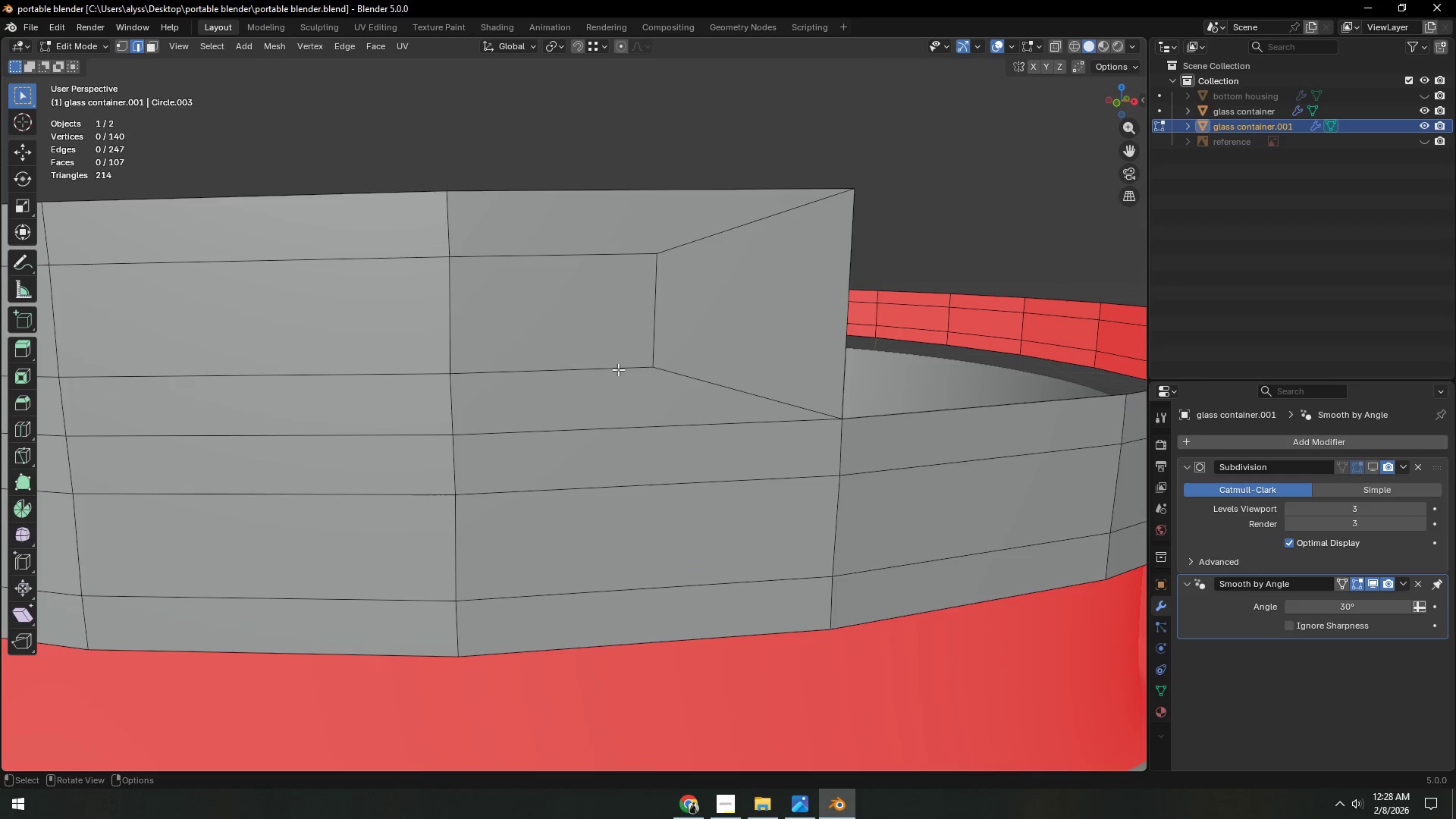 
scroll: coordinate [621, 369], scroll_direction: down, amount: 2.0
 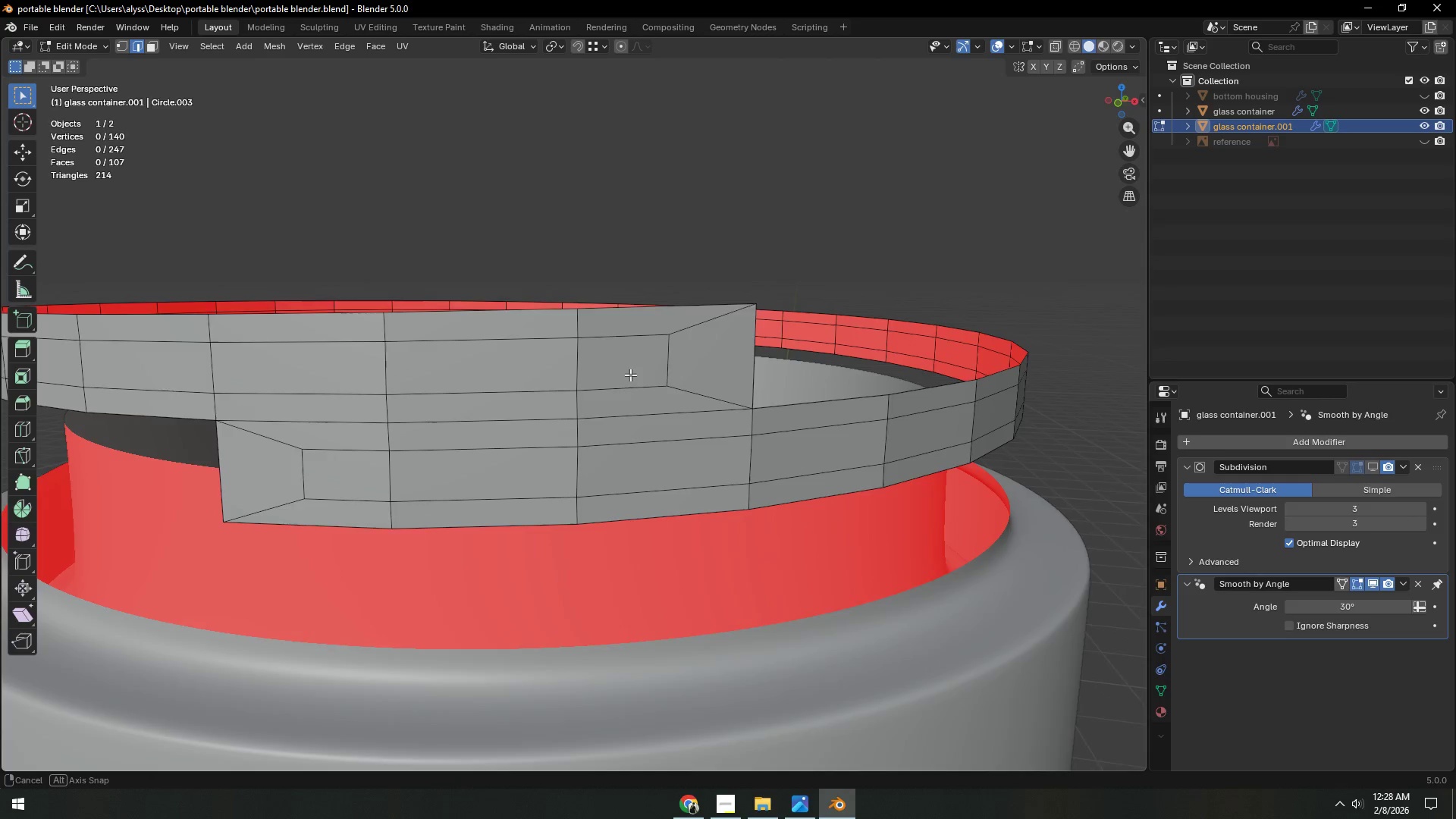 
hold_key(key=ShiftLeft, duration=0.31)
 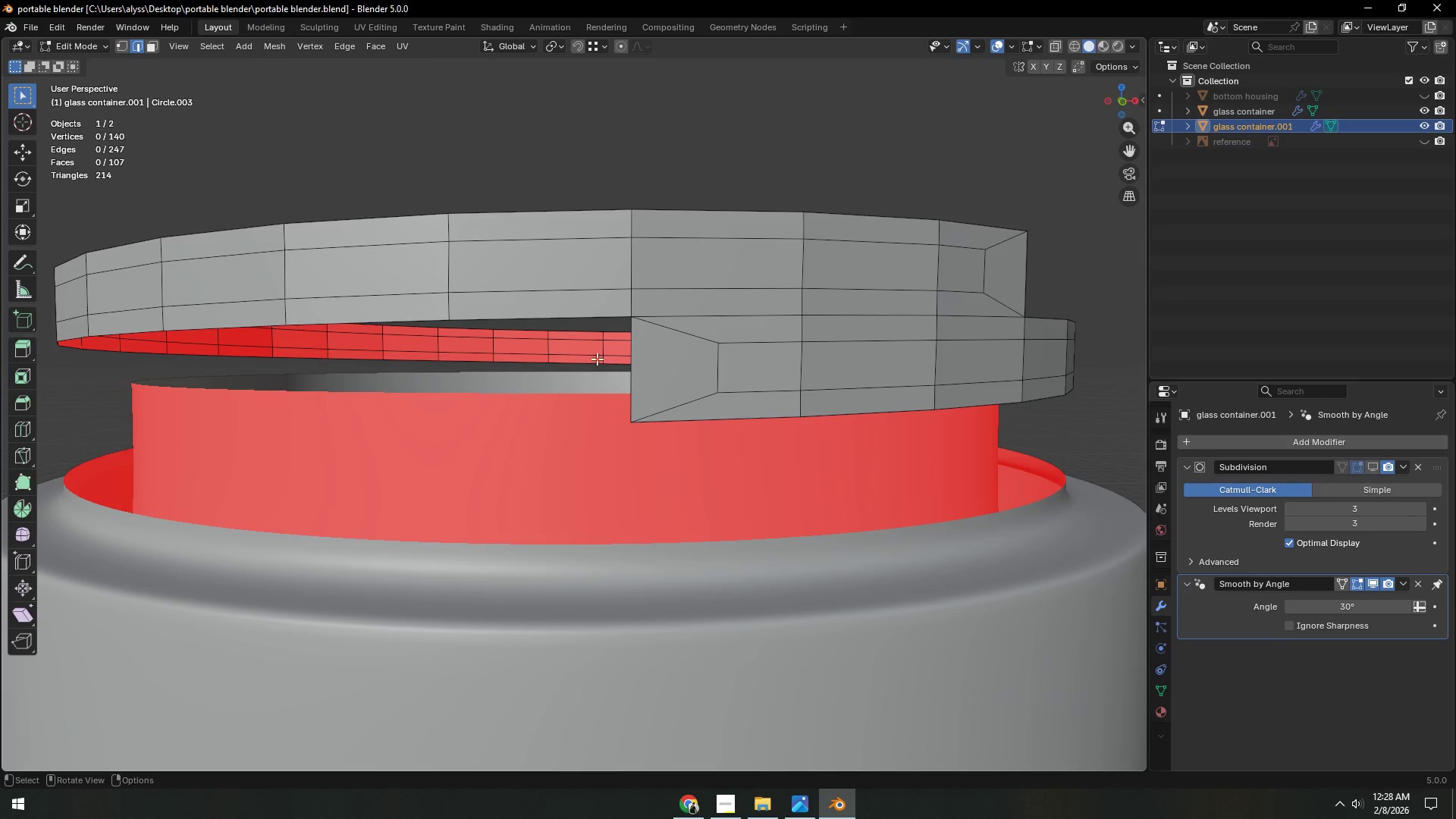 
hold_key(key=AltLeft, duration=0.47)
left_click([537, 312])
 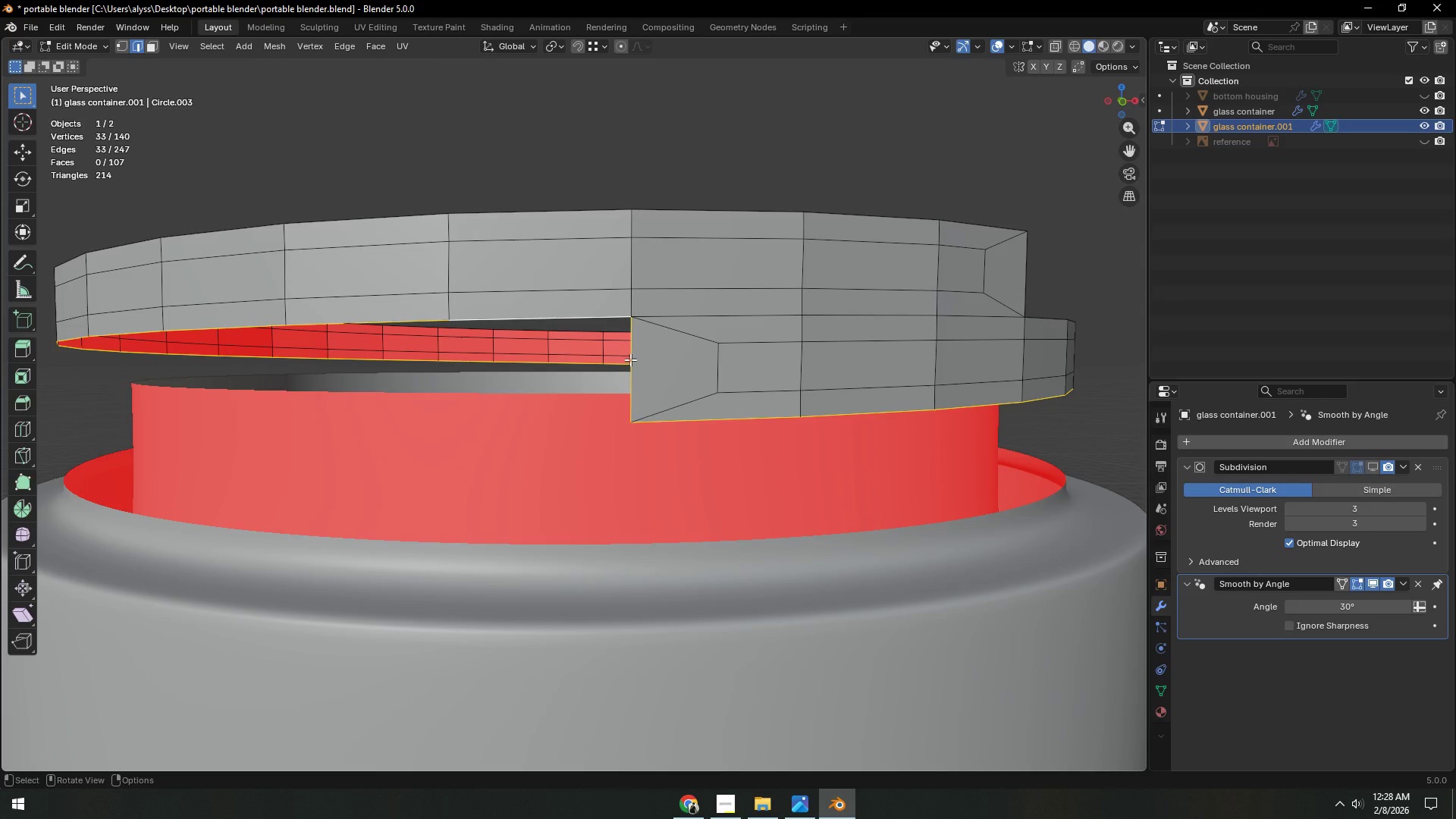 
hold_key(key=ShiftLeft, duration=0.42)
 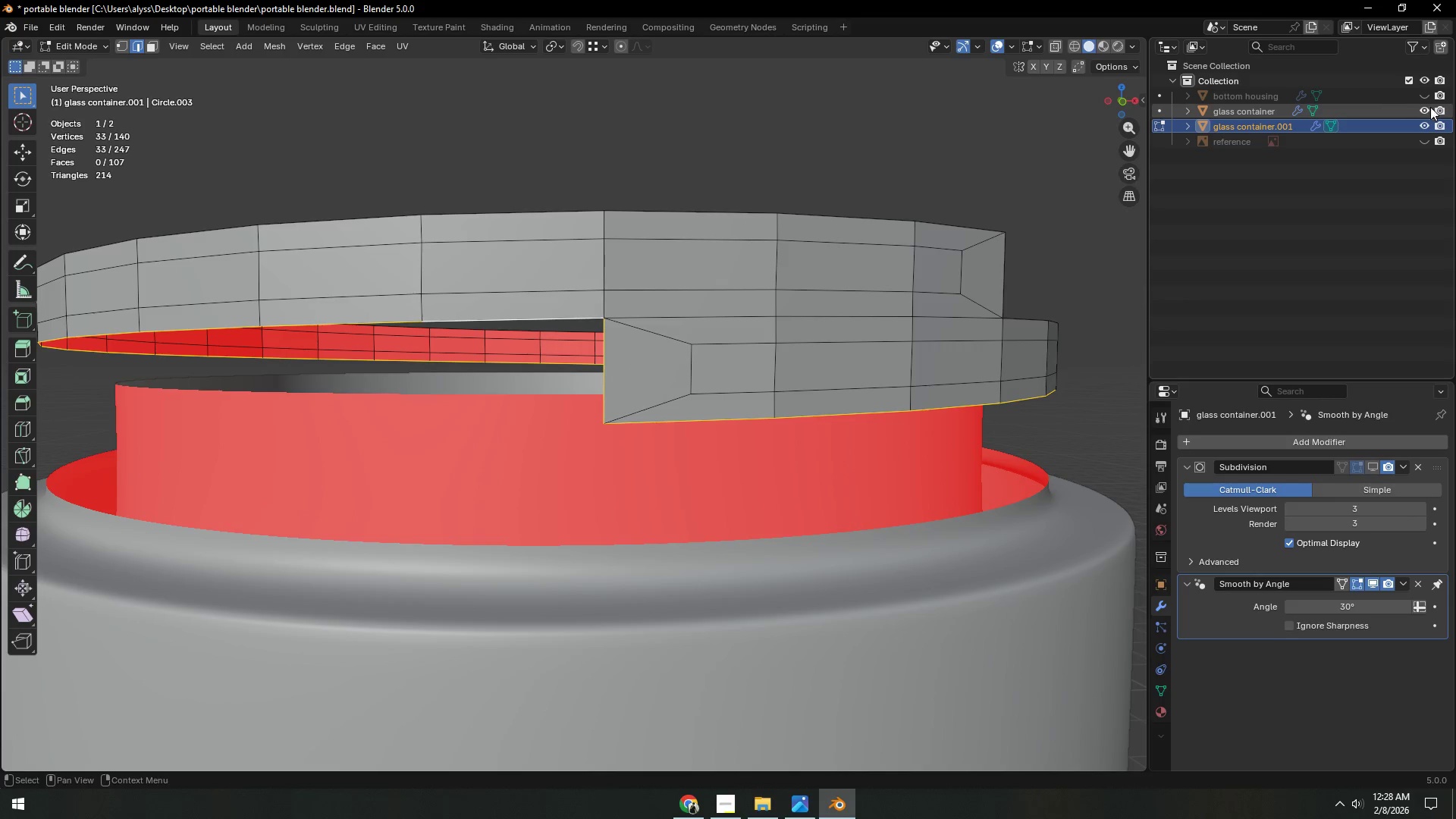 
left_click([1431, 109])
 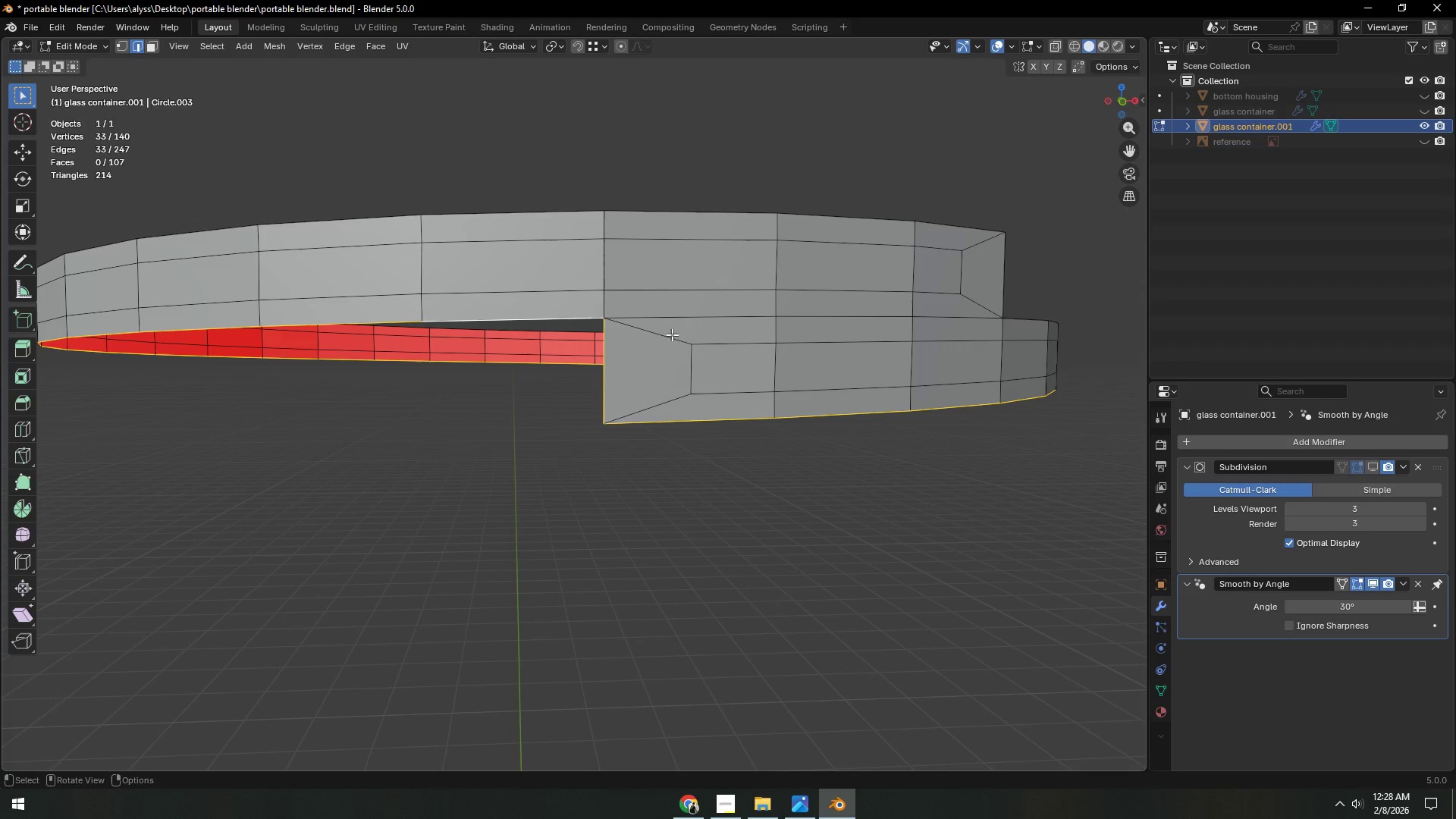 
key(1)
 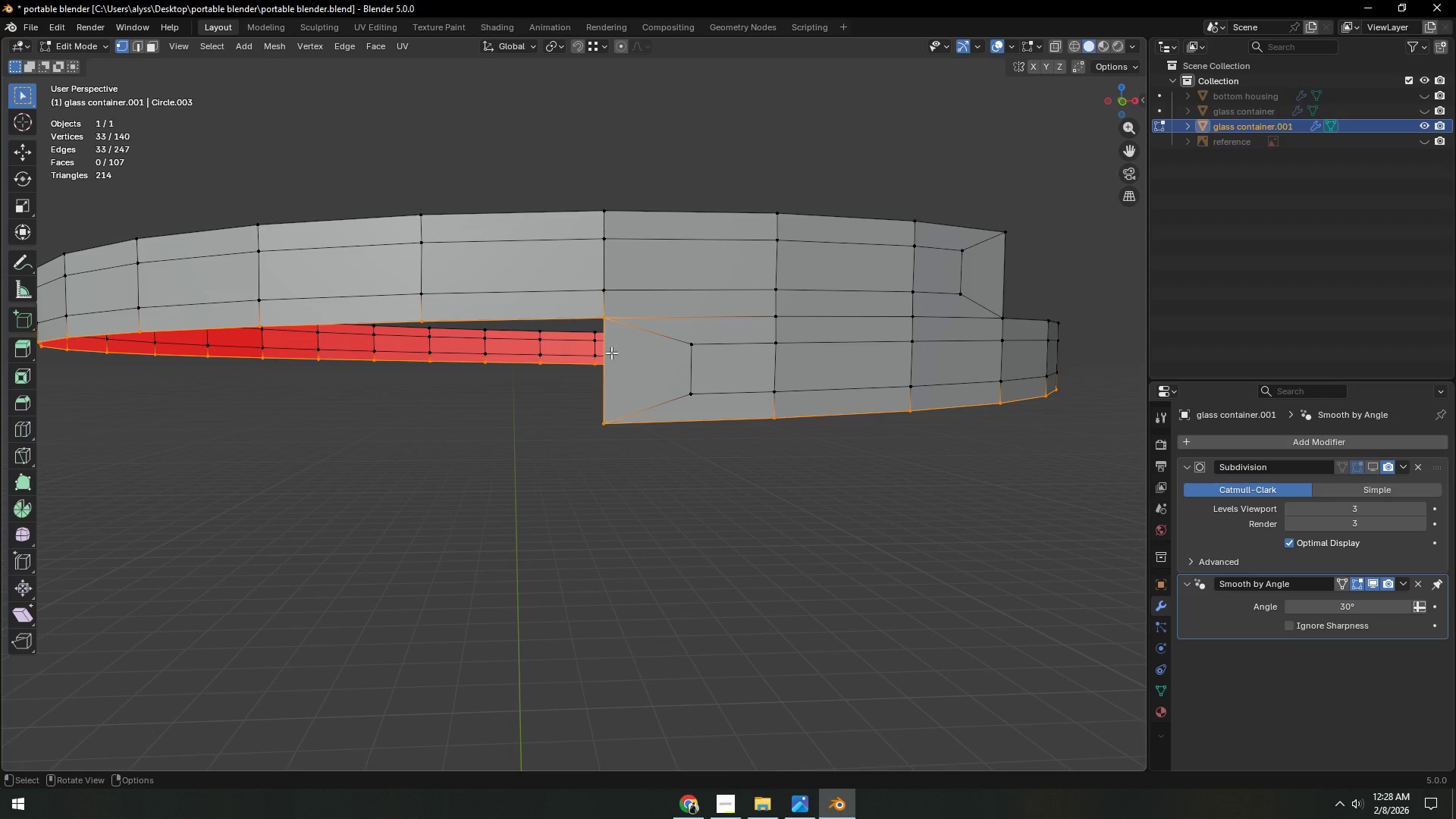 
hold_key(key=ShiftLeft, duration=1.5)
double_click([605, 331])
 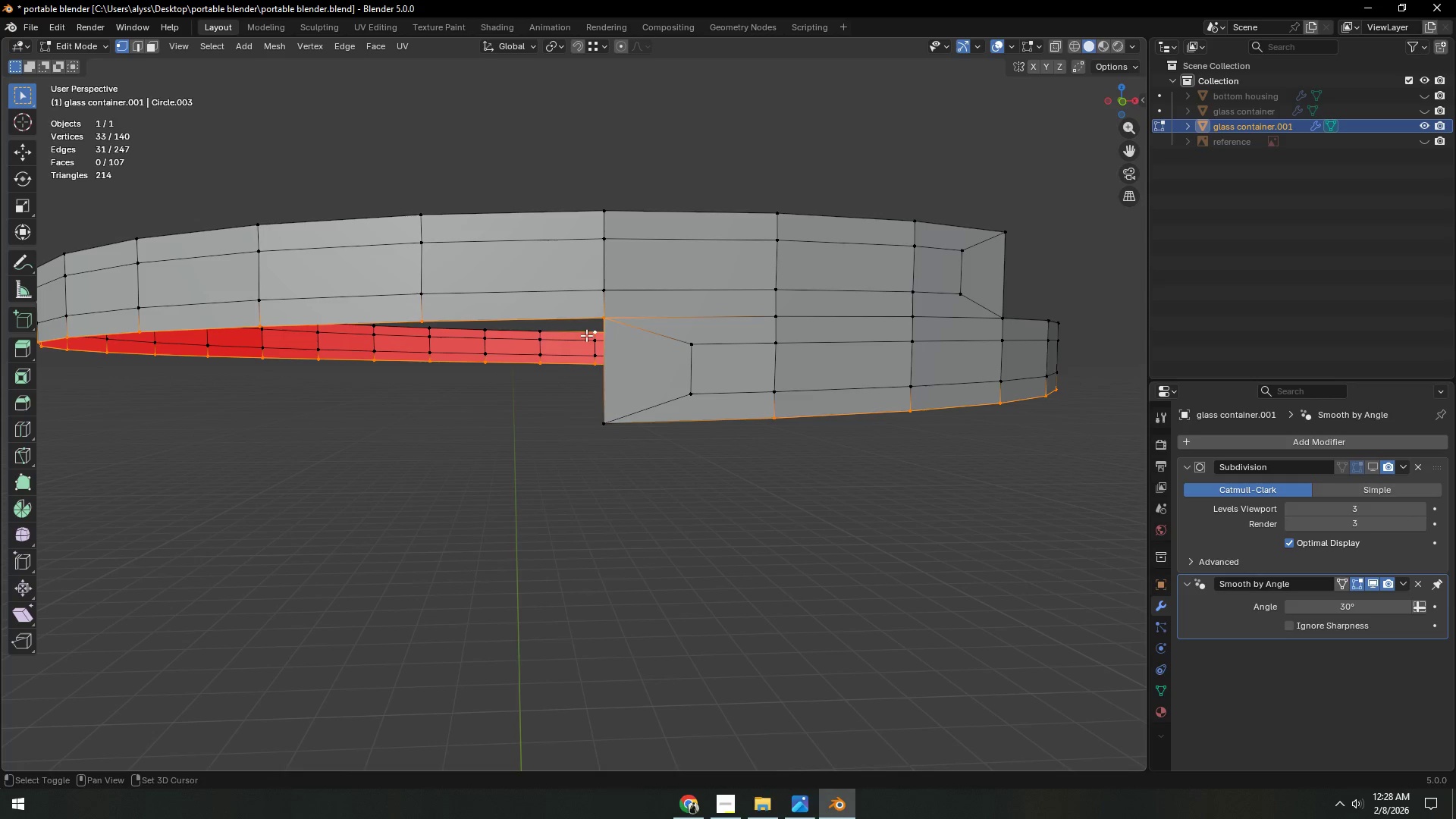 
hold_key(key=ShiftLeft, duration=1.17)
left_click([592, 333])
 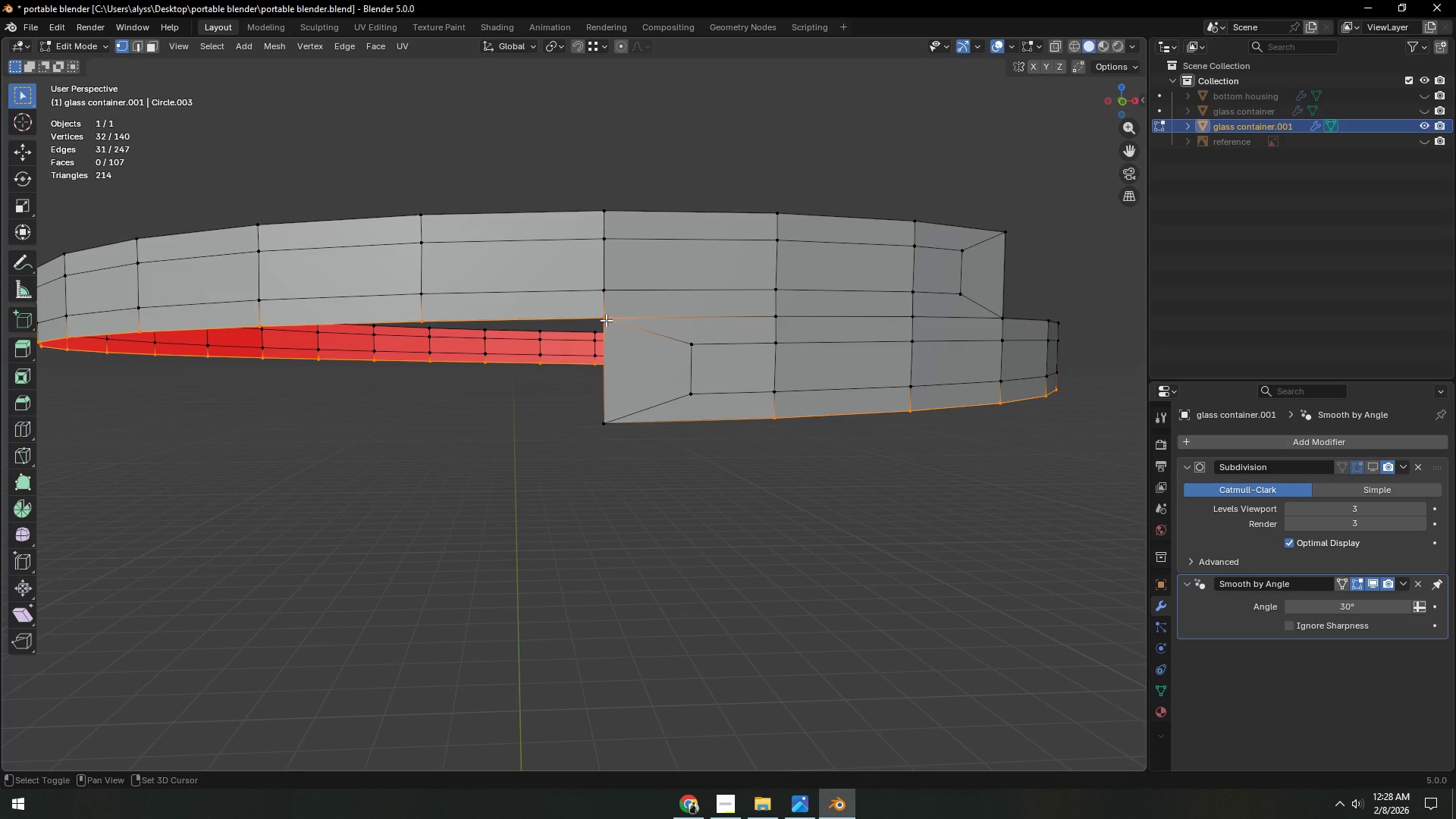 
double_click([606, 318])
 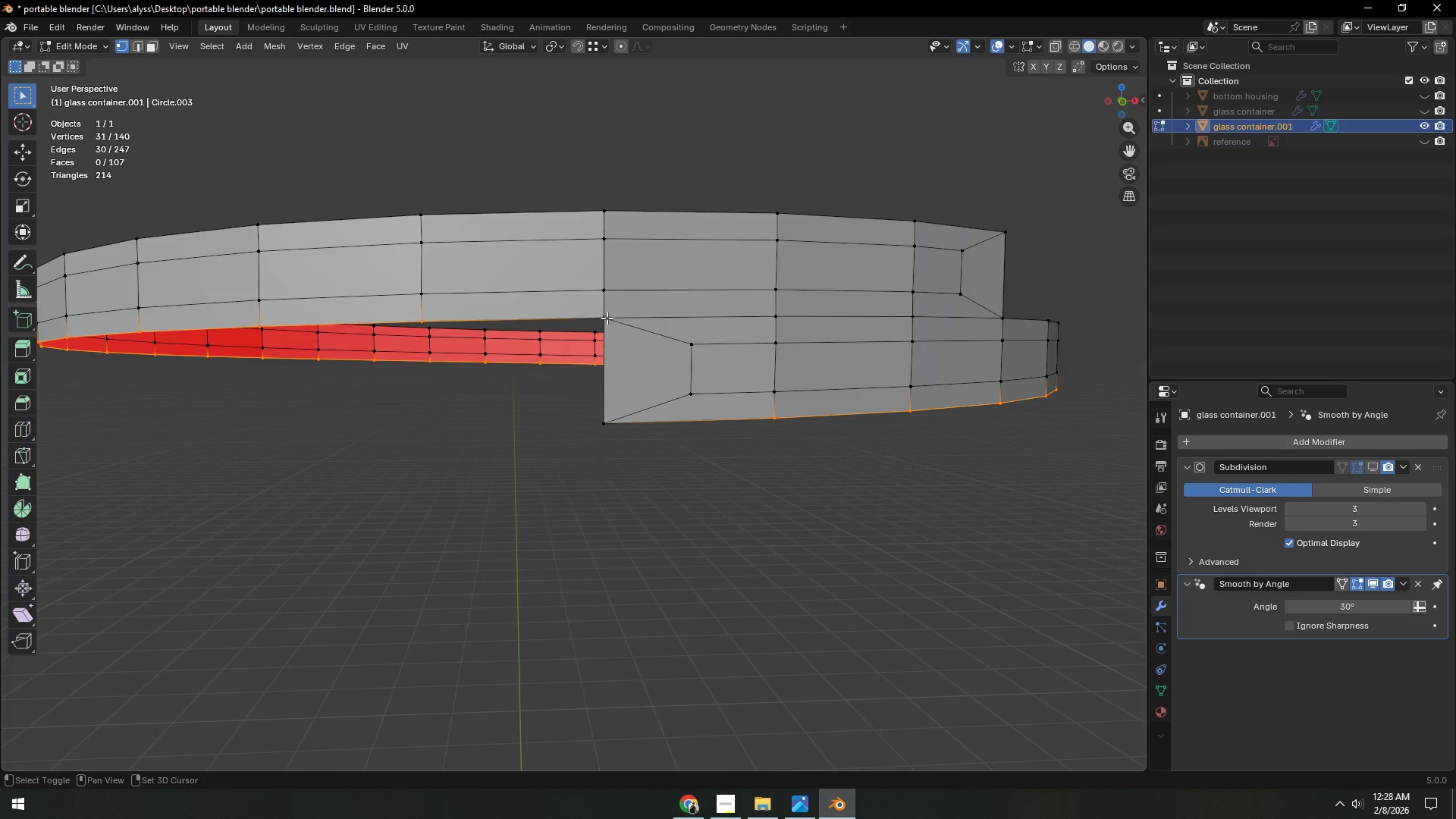 
triple_click([607, 318])
 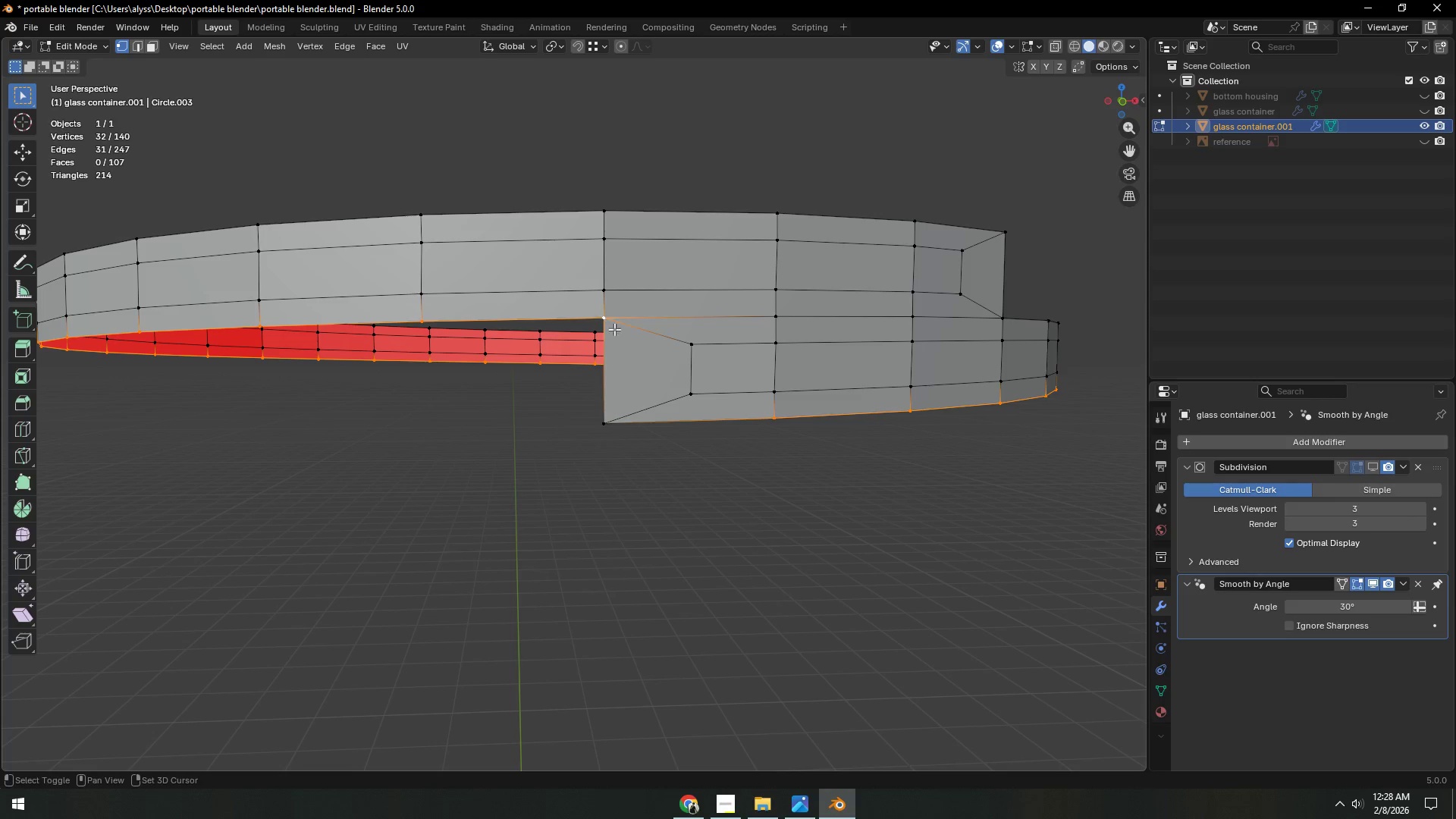 
hold_key(key=ShiftLeft, duration=10.84)
 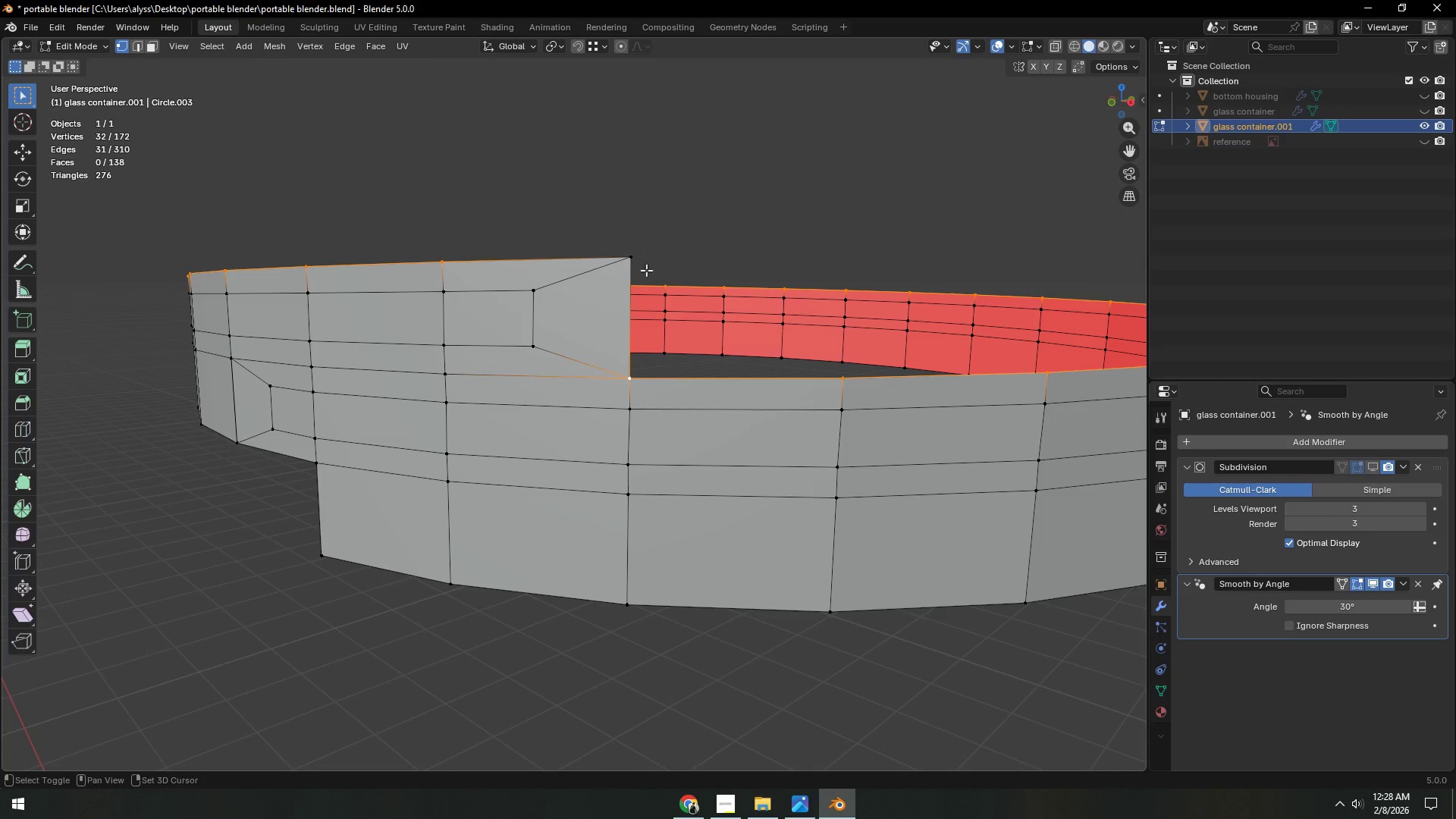 
key(E)
 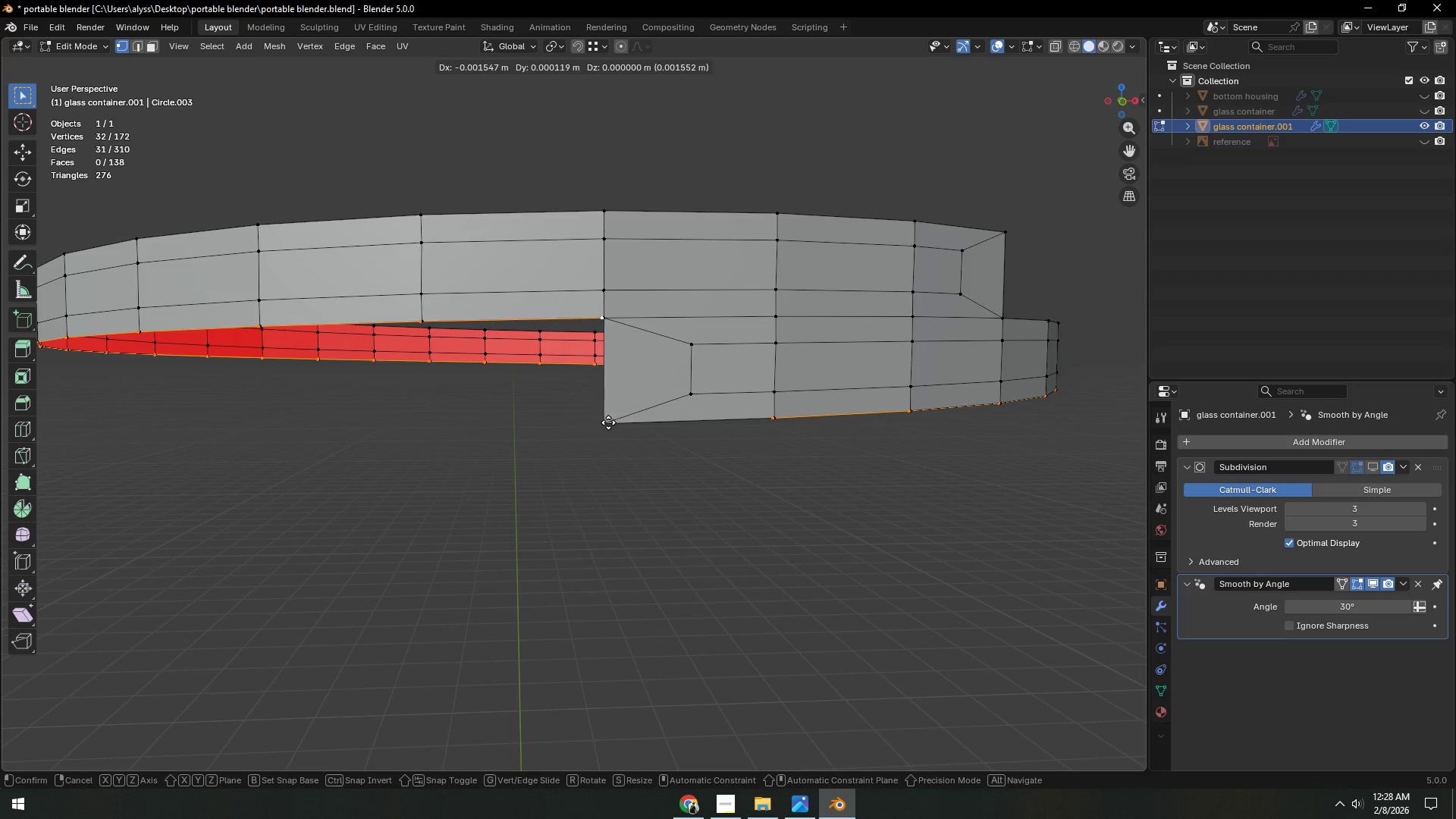 
key(Control+ControlLeft)
 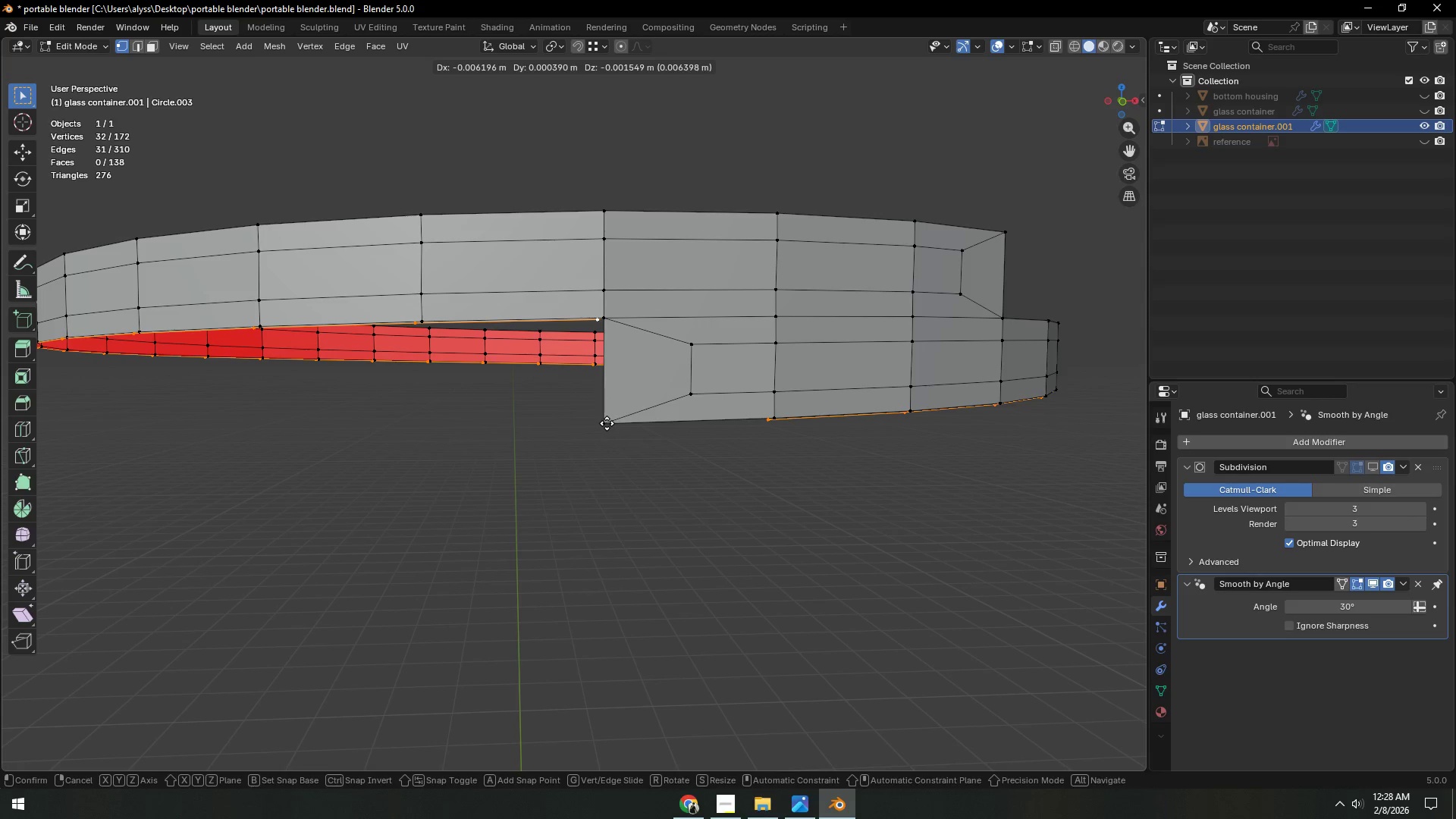 
hold_key(key=ControlLeft, duration=1.44)
 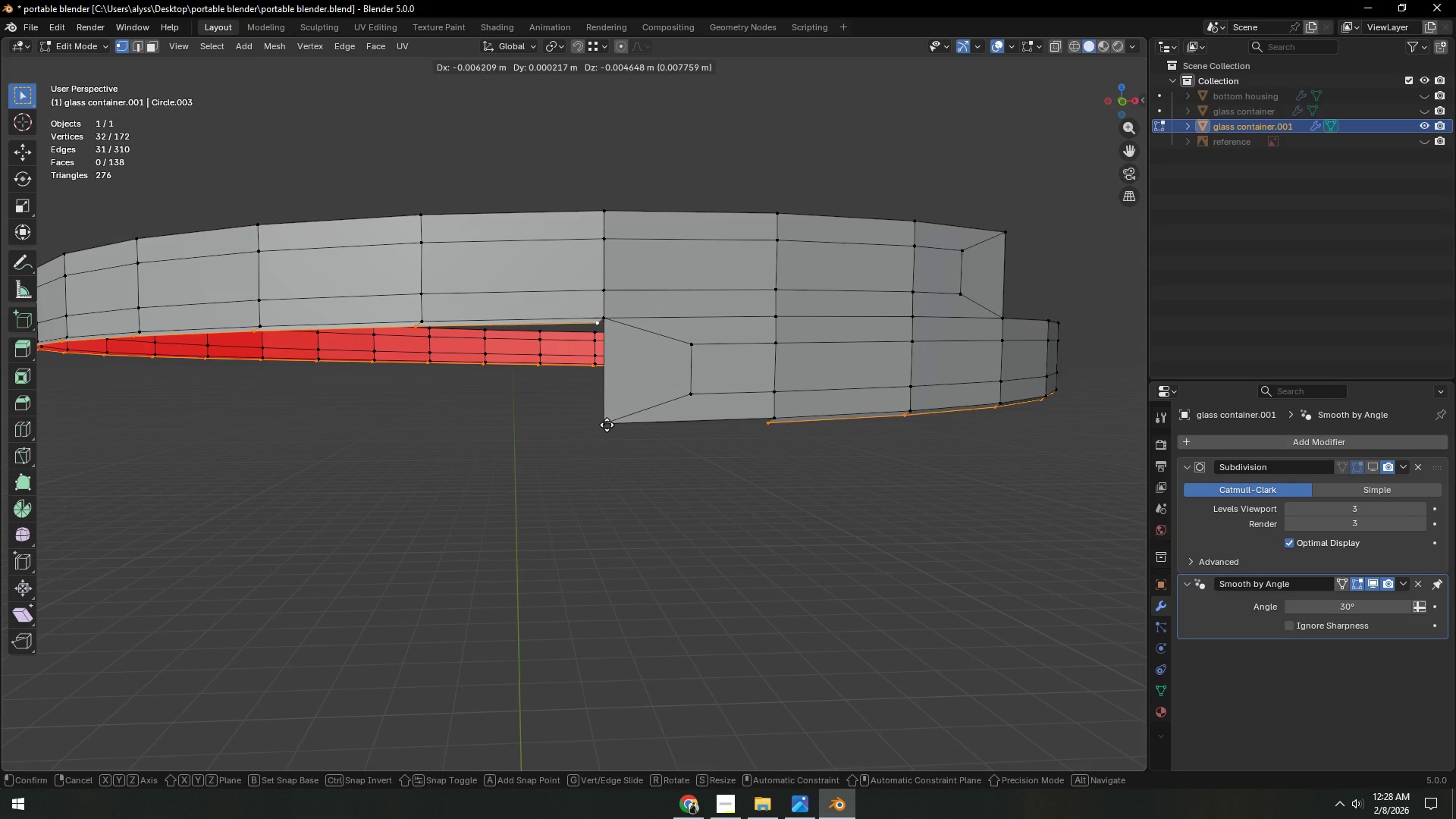 
key(Z)
 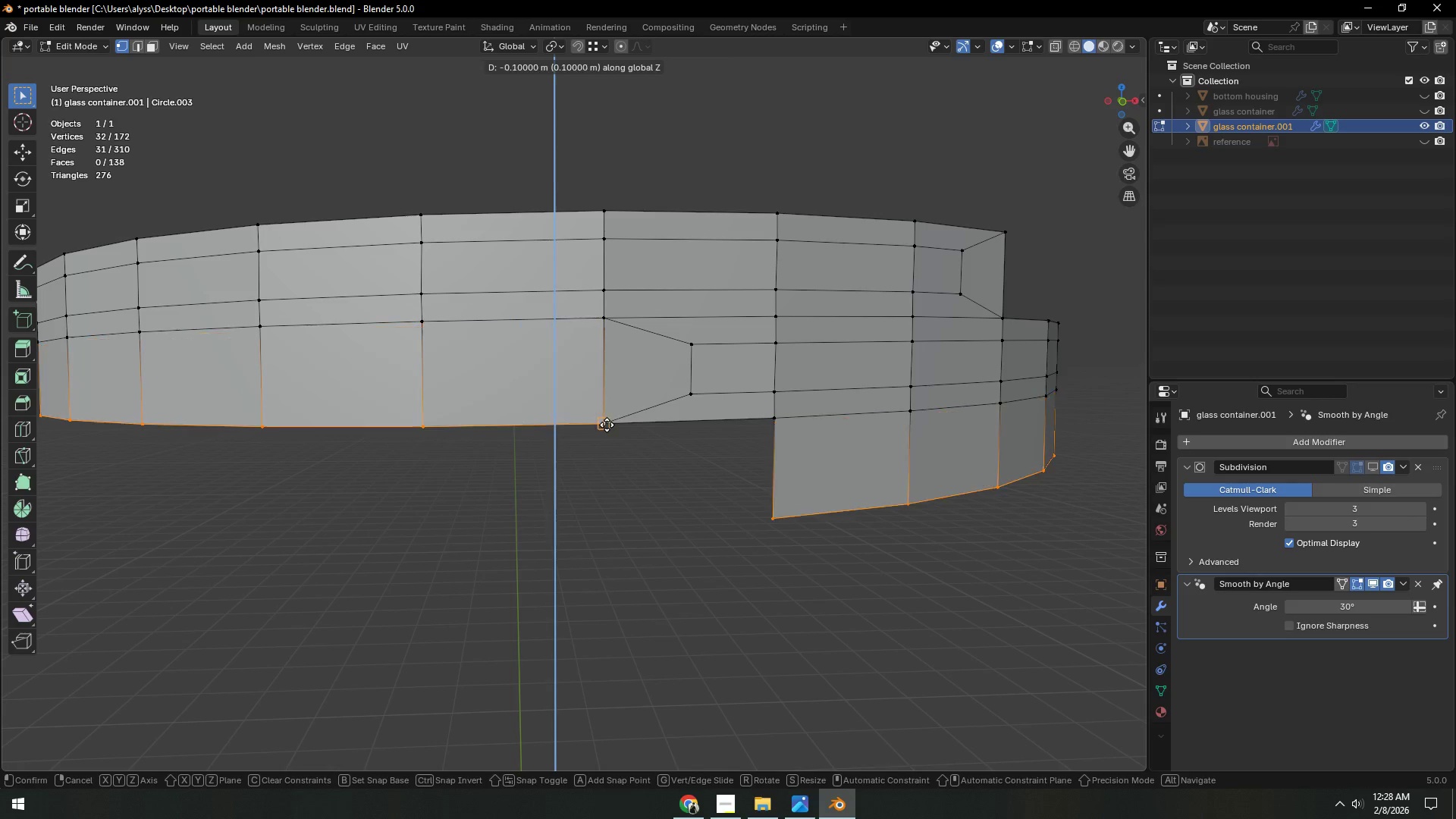 
hold_key(key=ControlLeft, duration=0.69)
left_click([607, 425])
 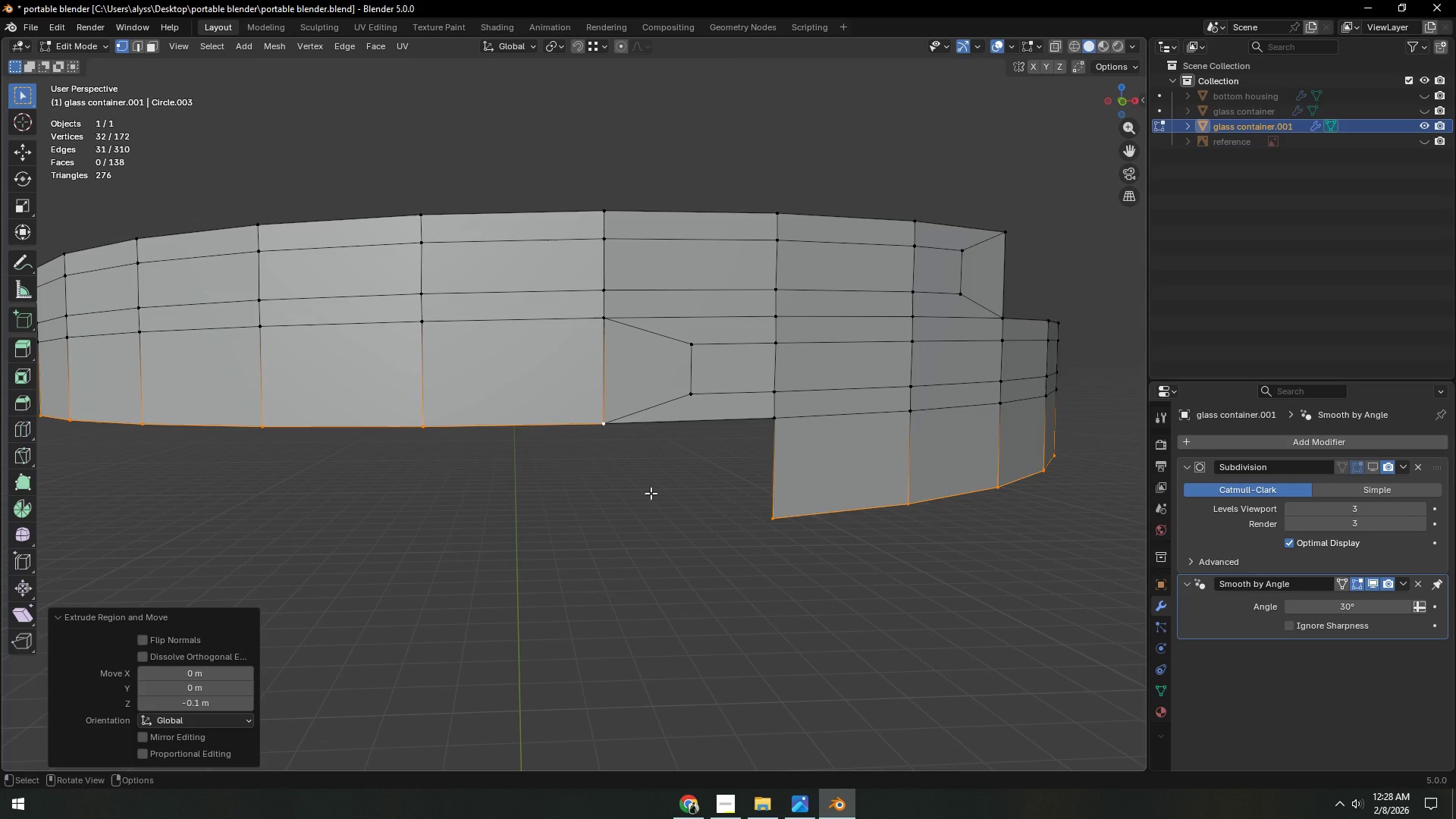 
left_click([651, 493])
 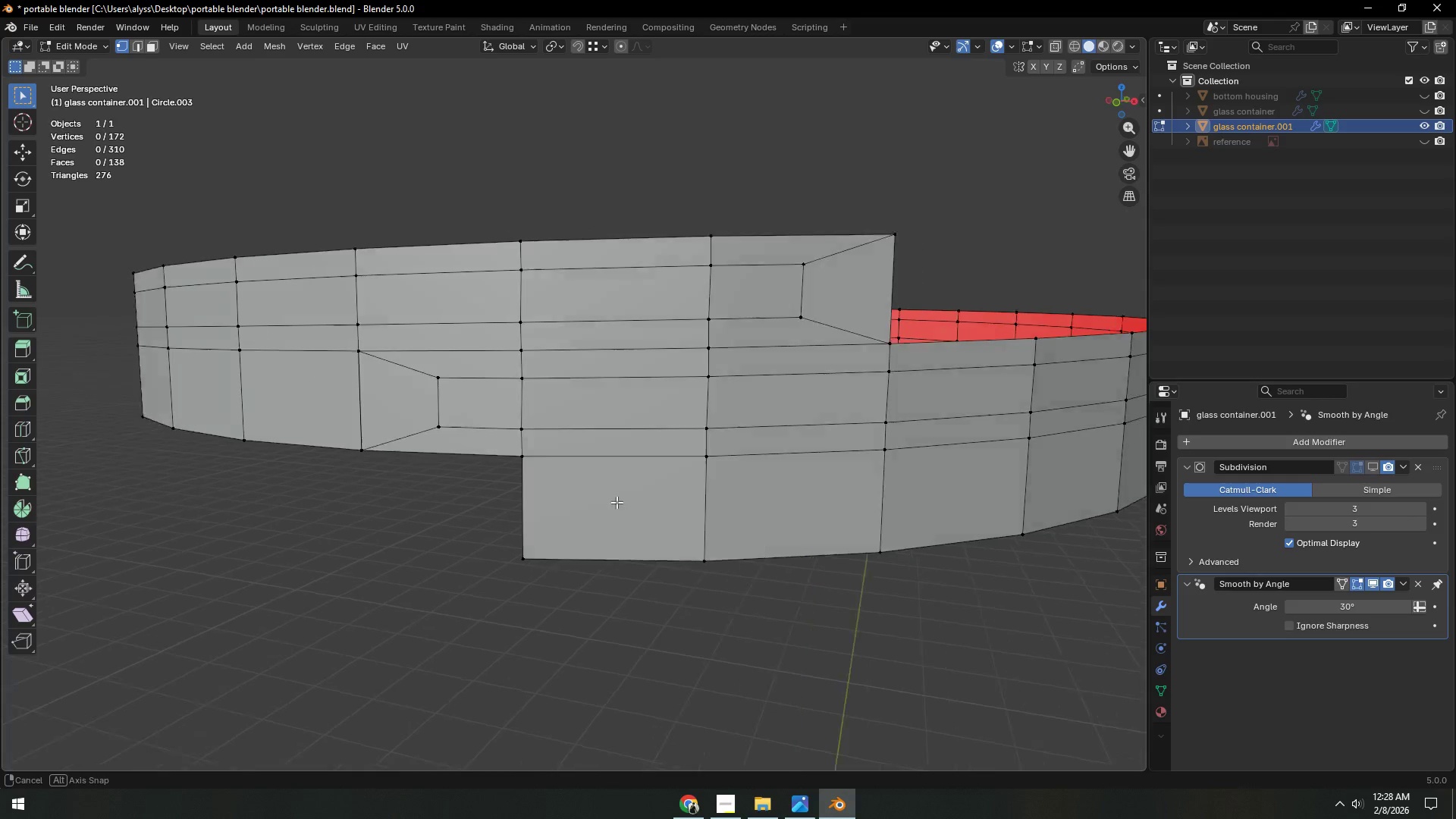 
hold_key(key=AltLeft, duration=0.88)
left_click([632, 390])
 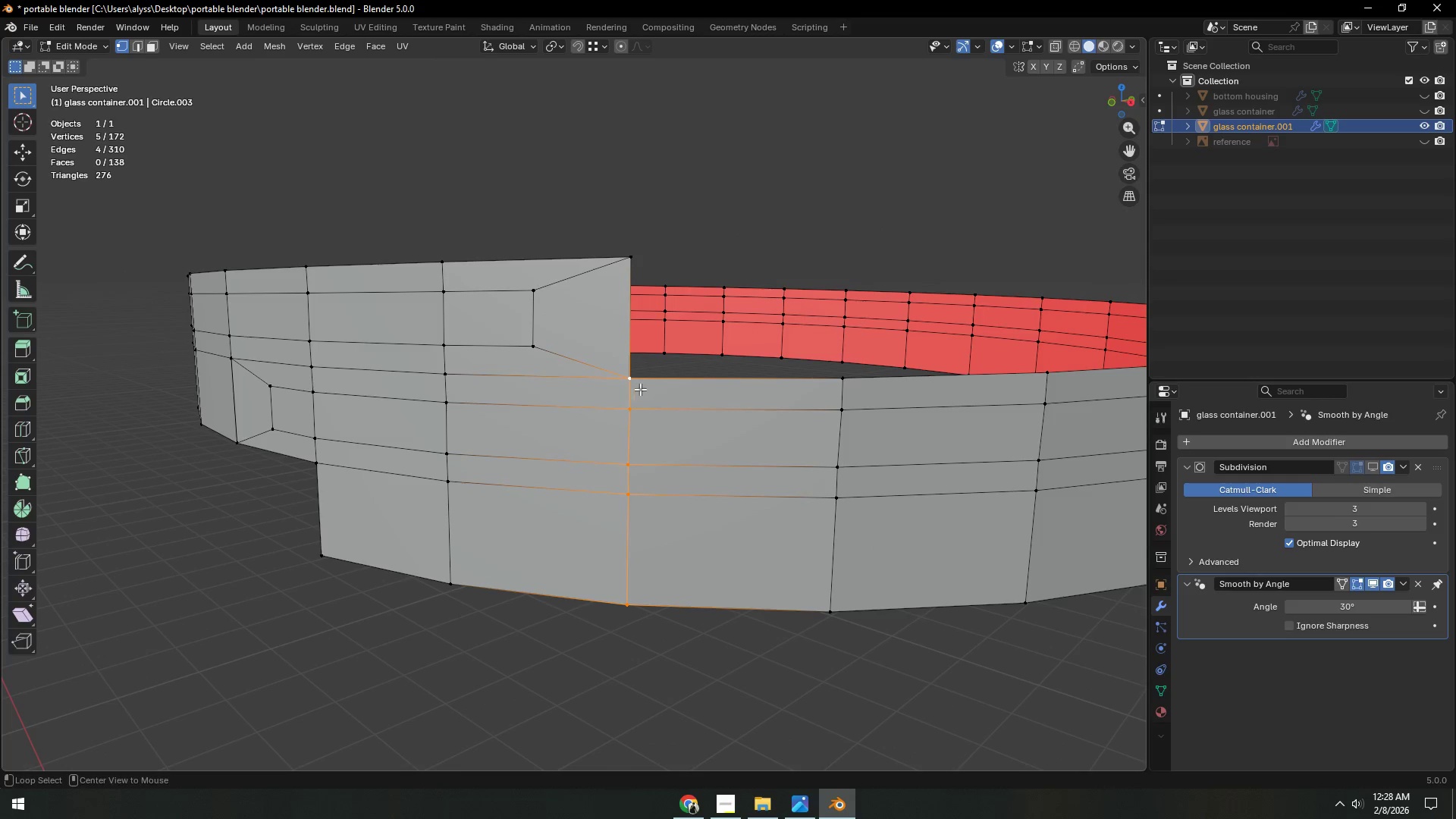 
hold_key(key=AltLeft, duration=0.52)
left_click([652, 381])
 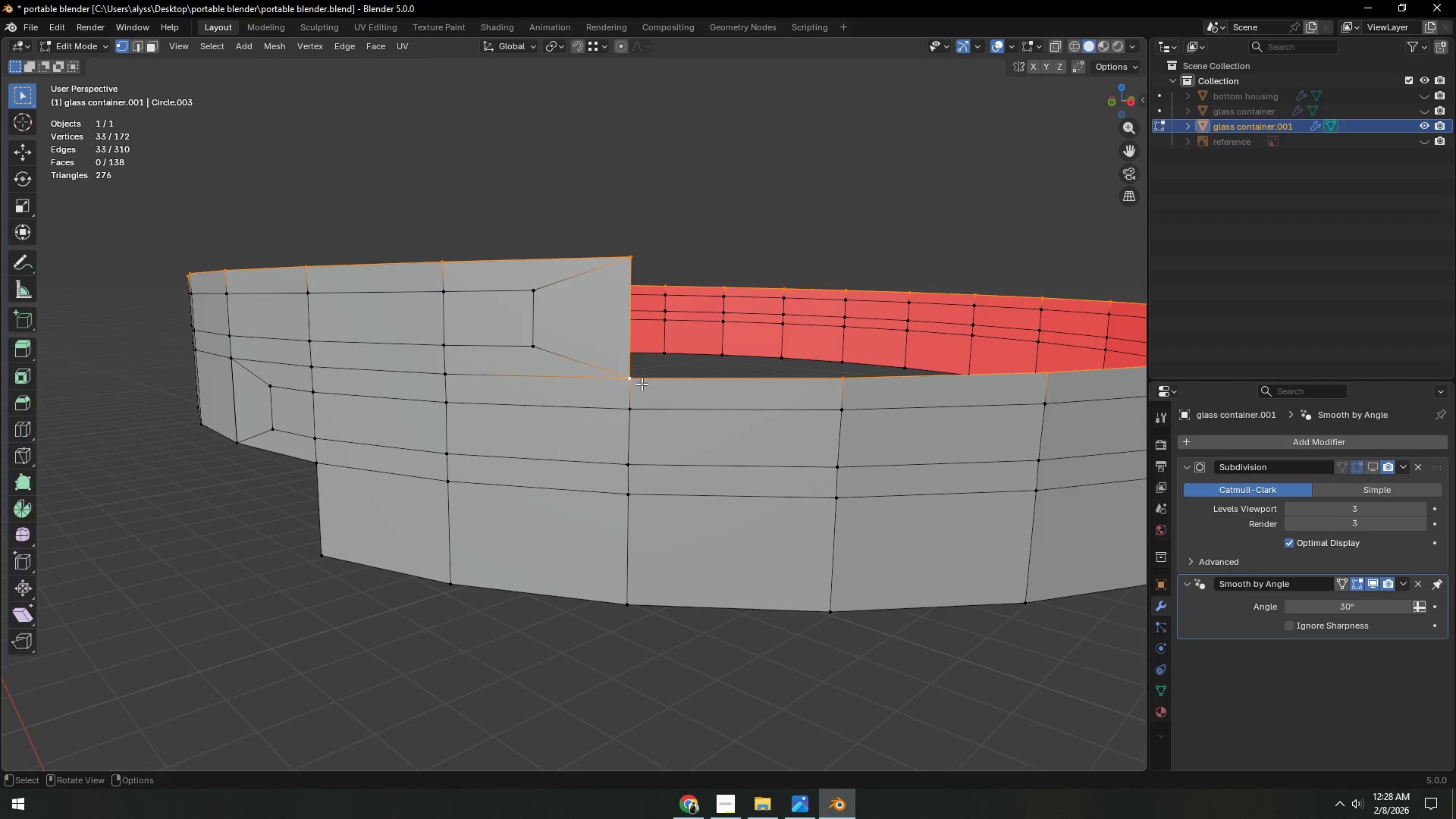 
hold_key(key=ShiftLeft, duration=0.69)
left_click([635, 254])
 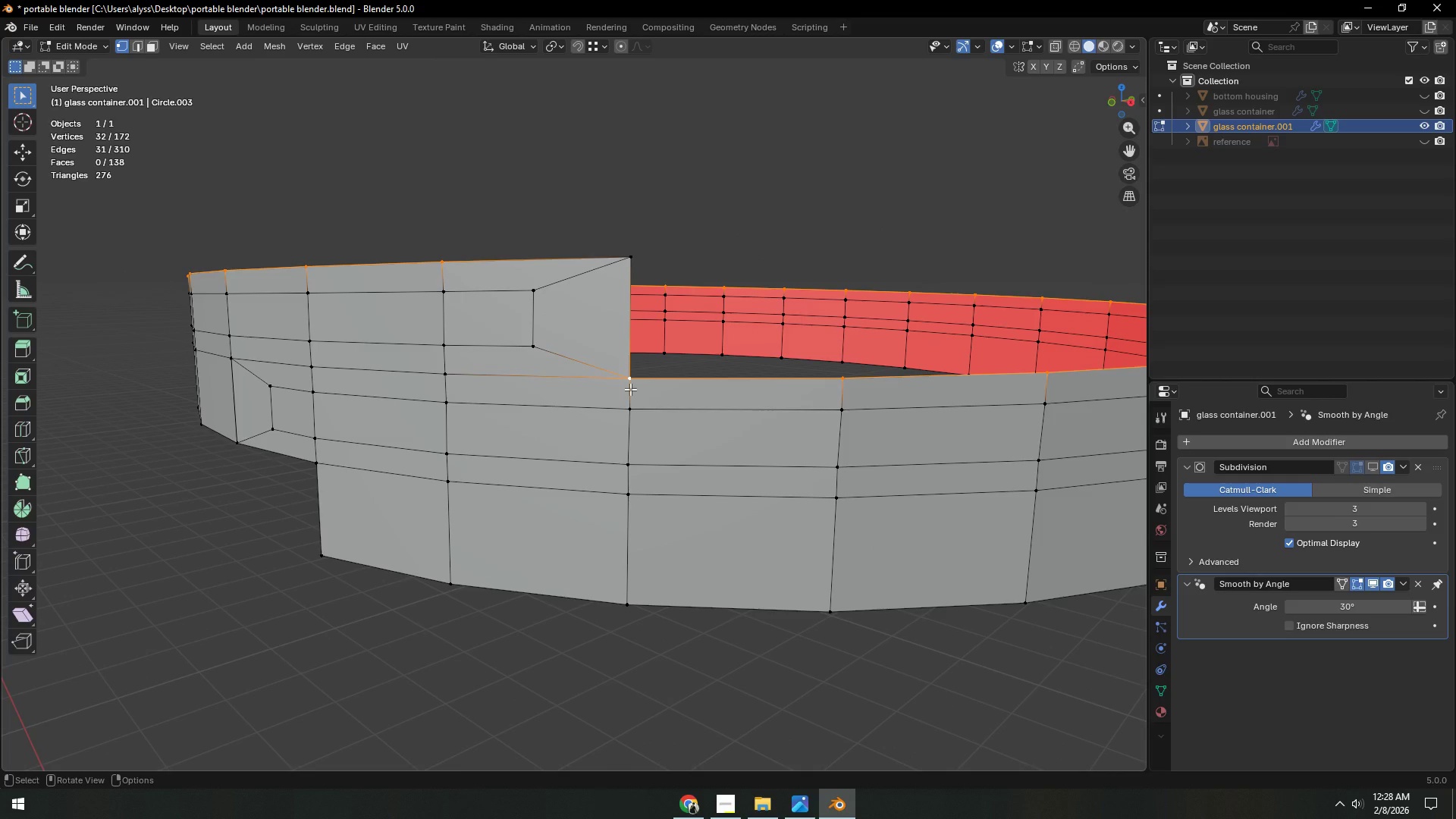 
type(ez)
 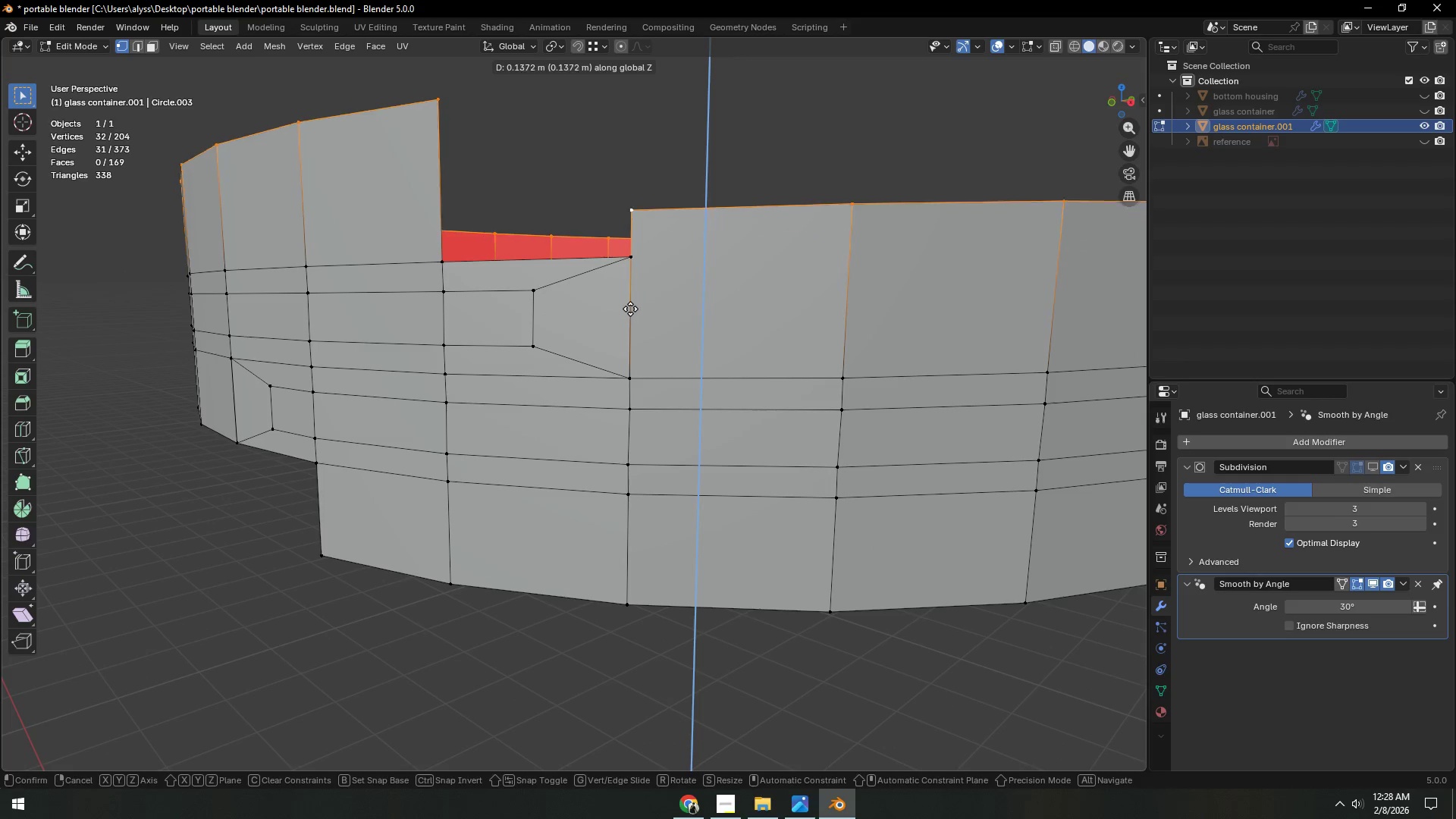 
hold_key(key=ControlLeft, duration=0.97)
left_click([634, 262])
 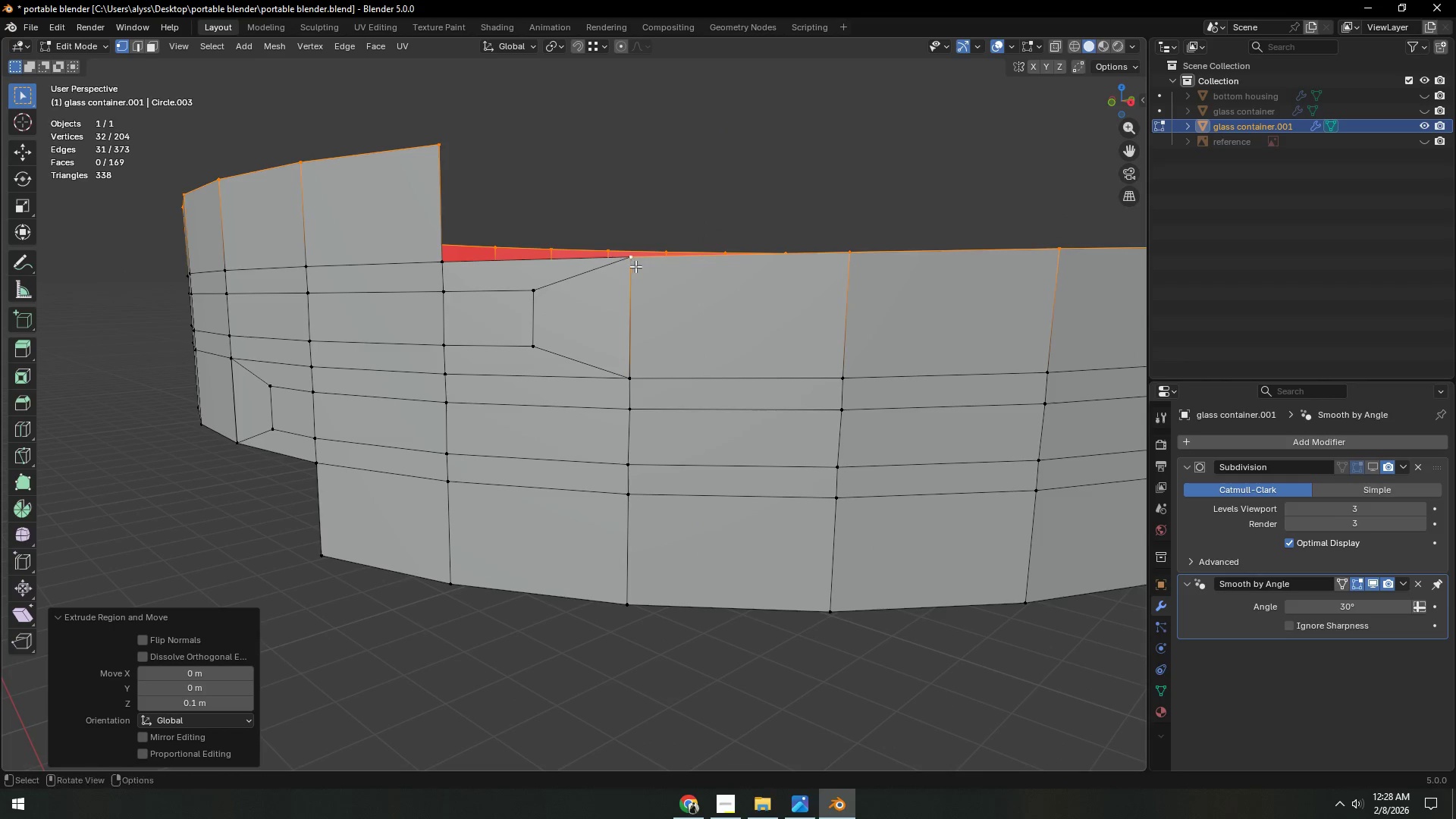 
left_click([730, 138])
 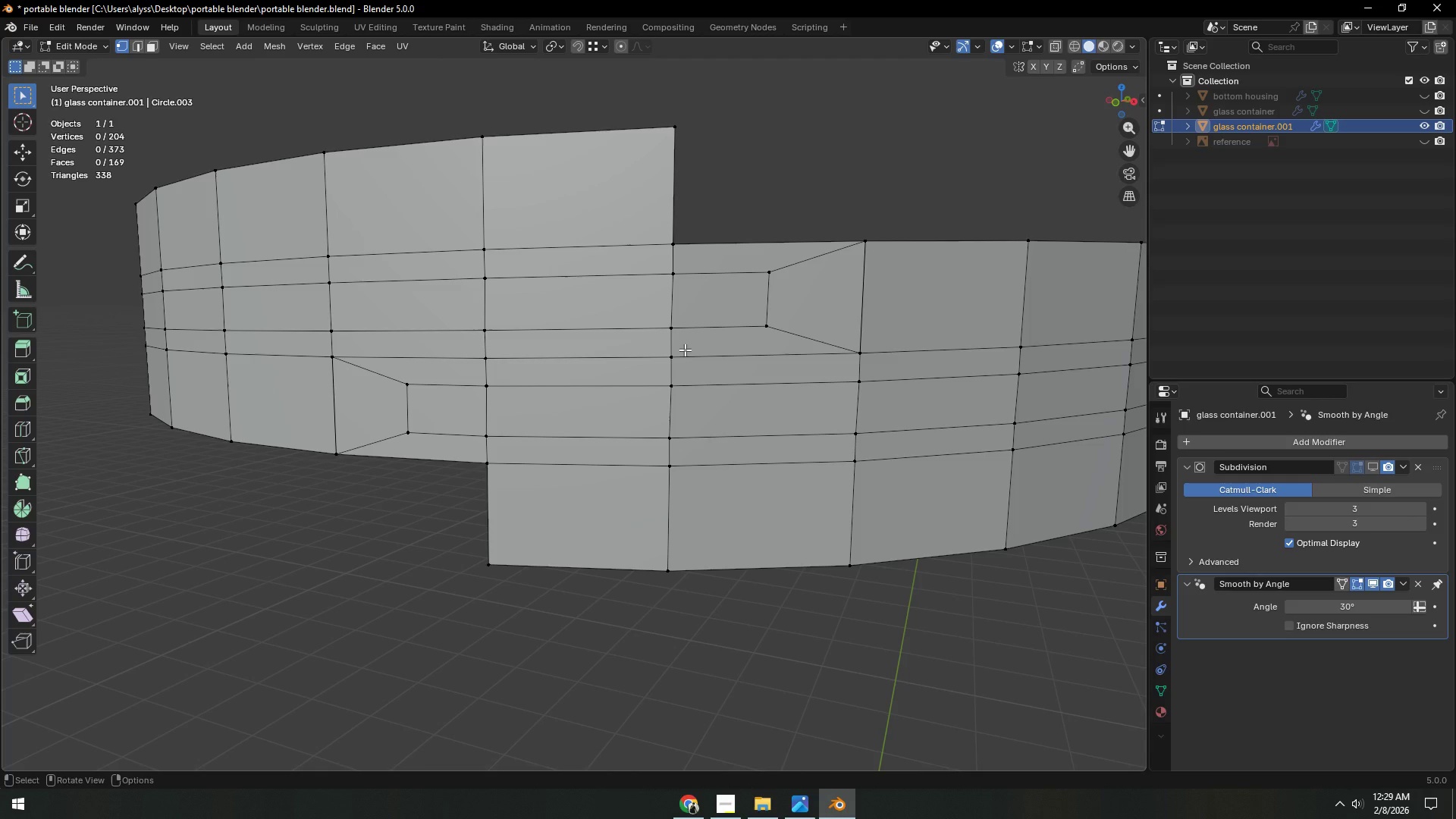 
wait(14.66)
 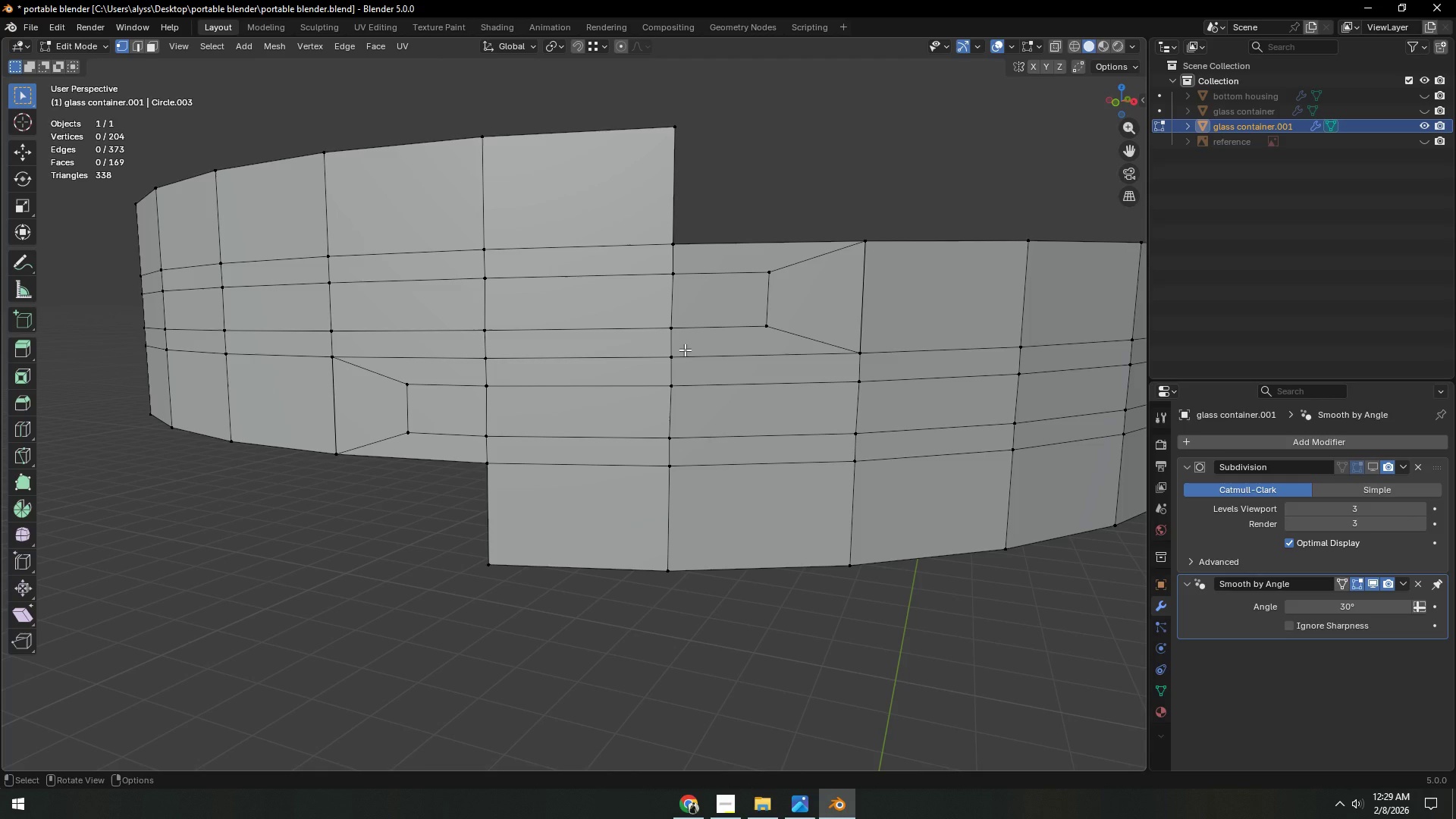 
hold_key(key=AltLeft, duration=0.52)
left_click([535, 470])
 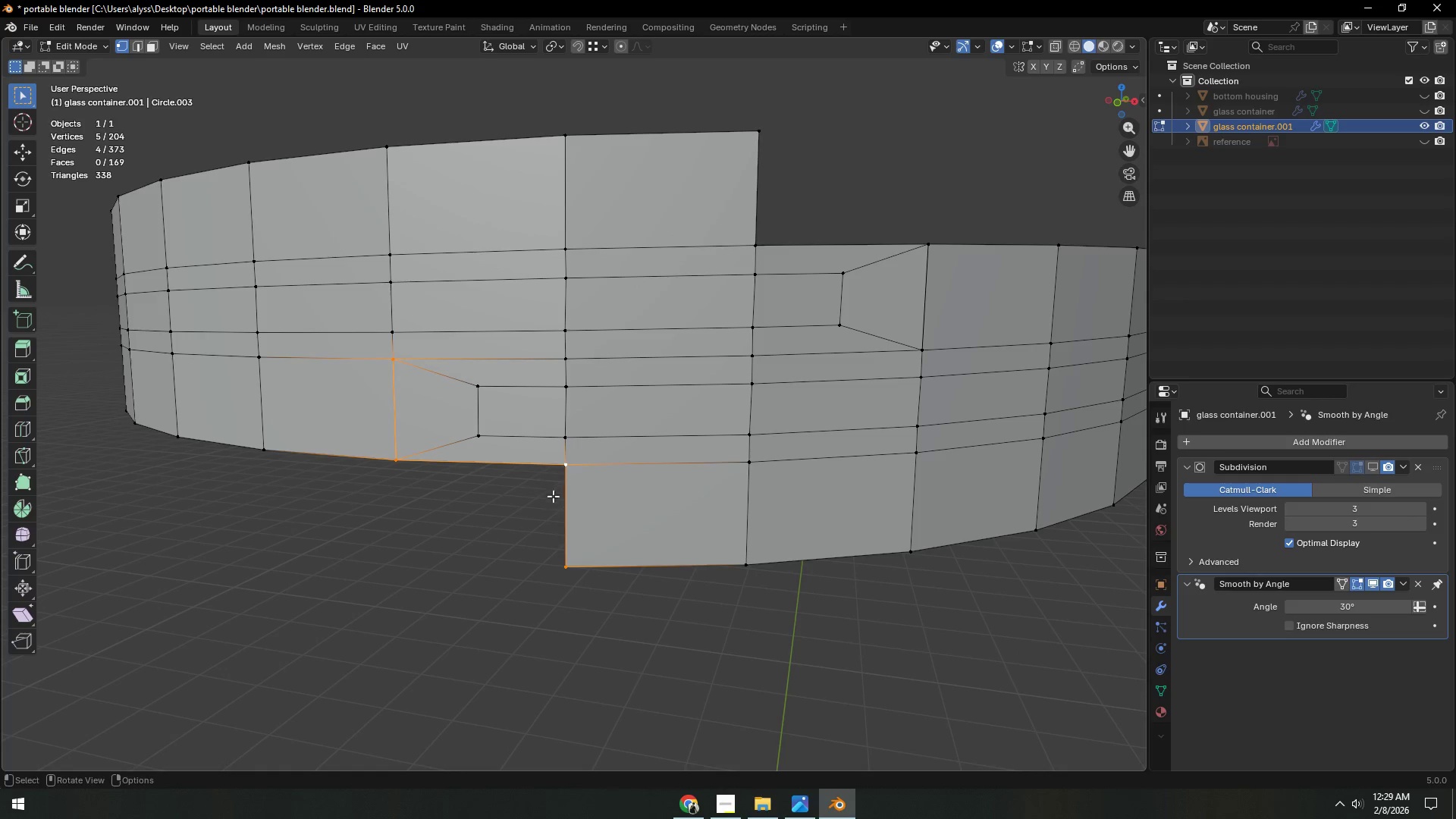 
hold_key(key=AltLeft, duration=0.75)
left_click([362, 460])
 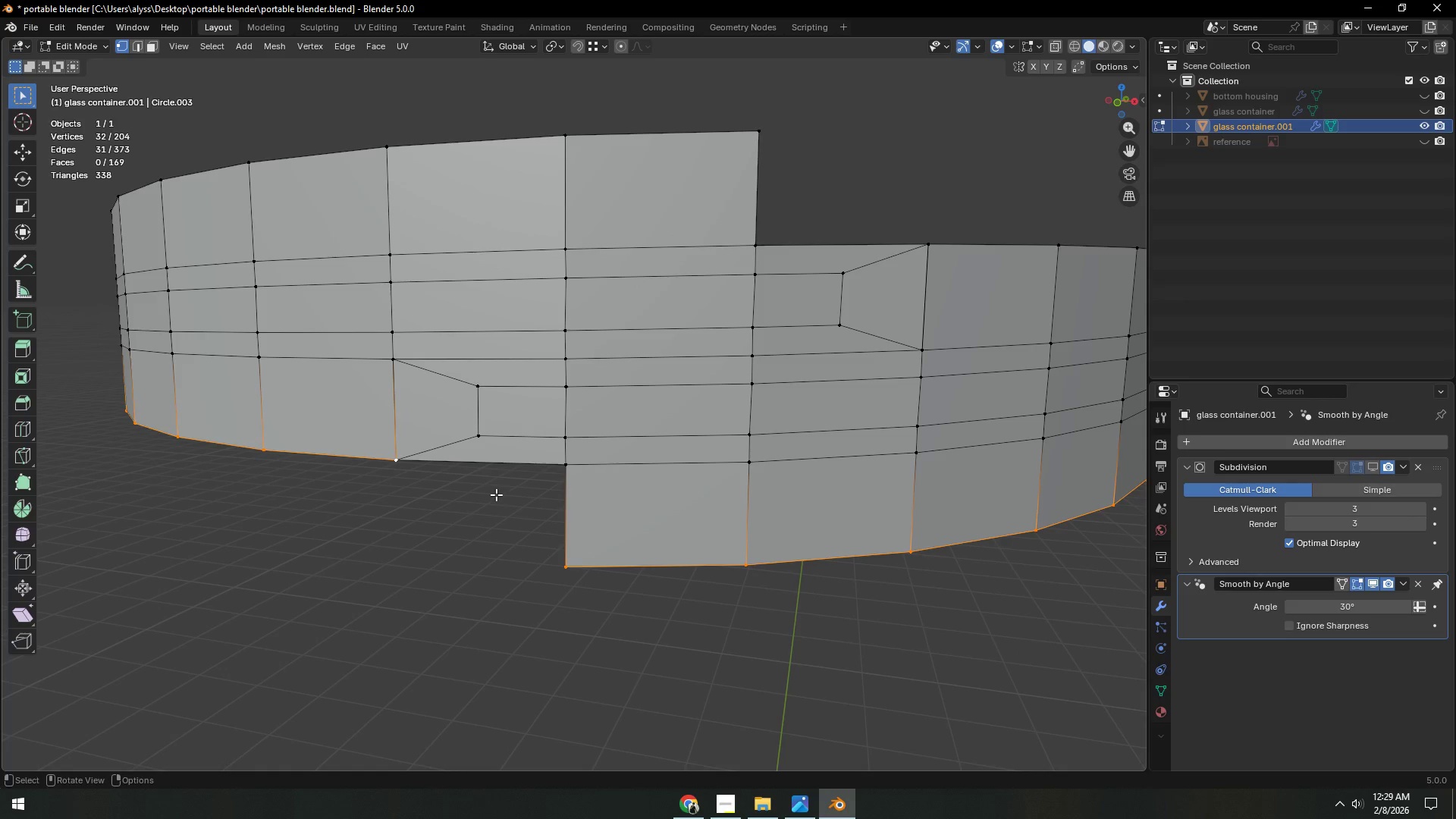 
hold_key(key=ShiftLeft, duration=0.45)
 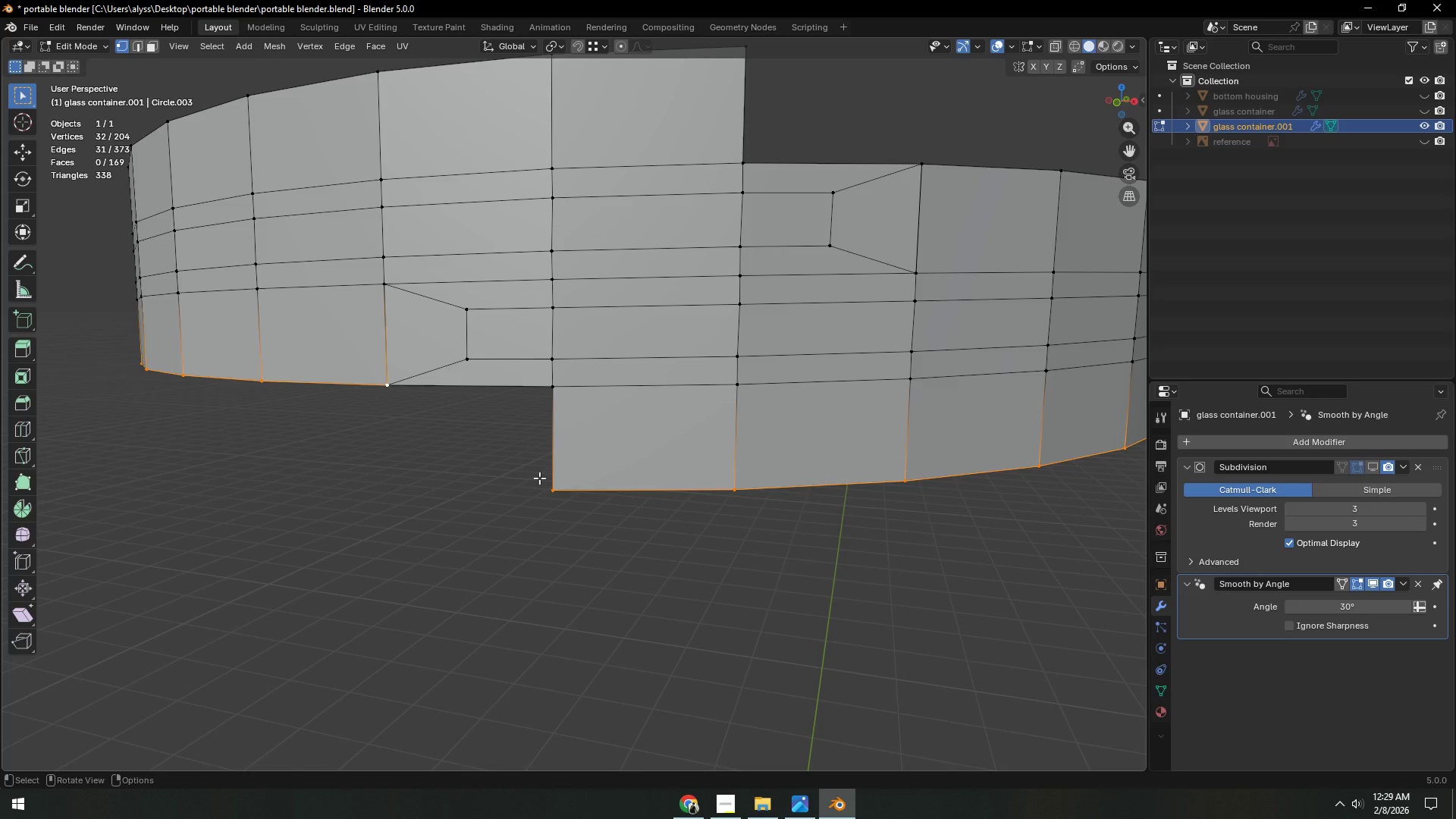 
wait(19.02)
 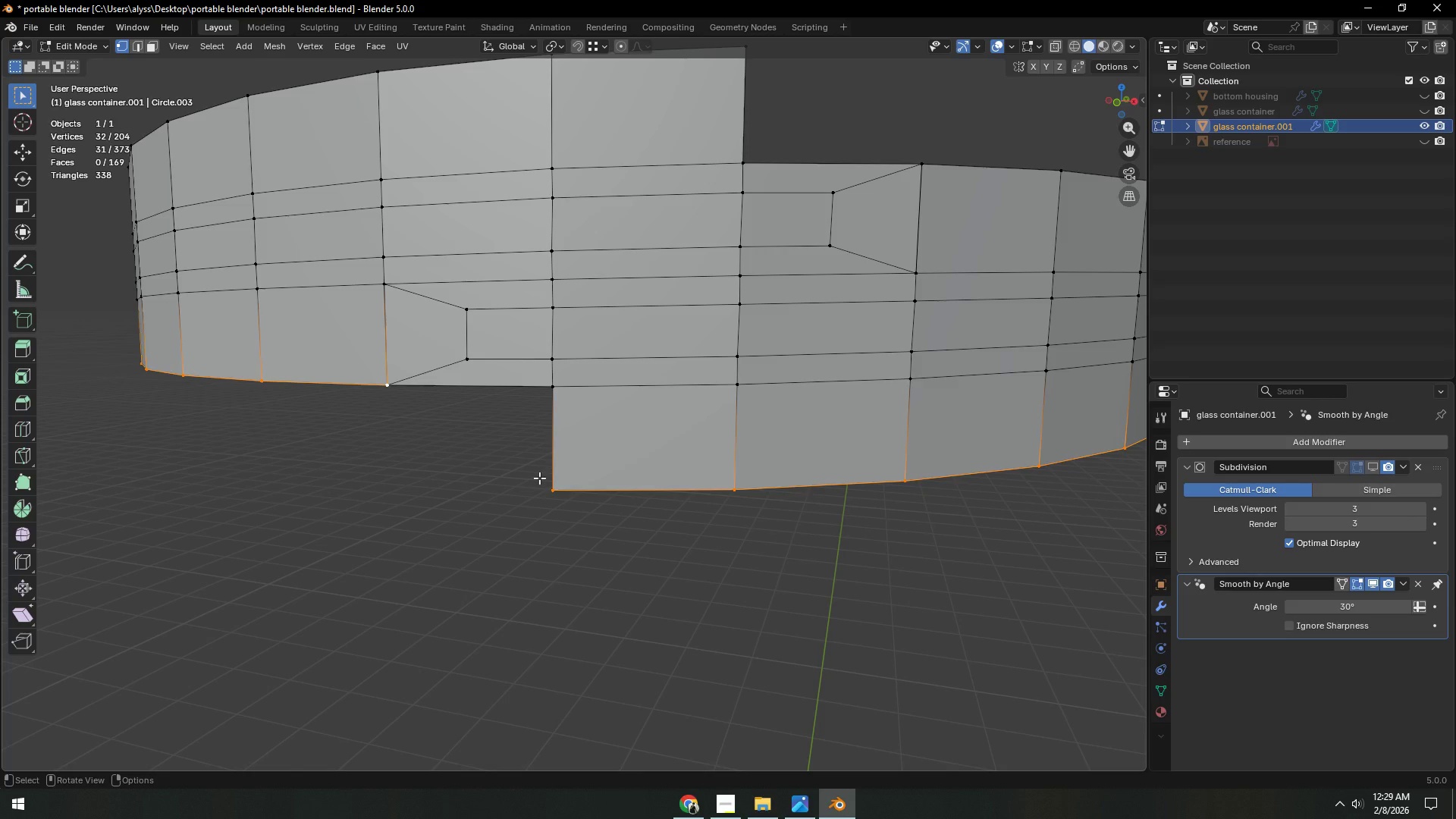 
type(ez)
 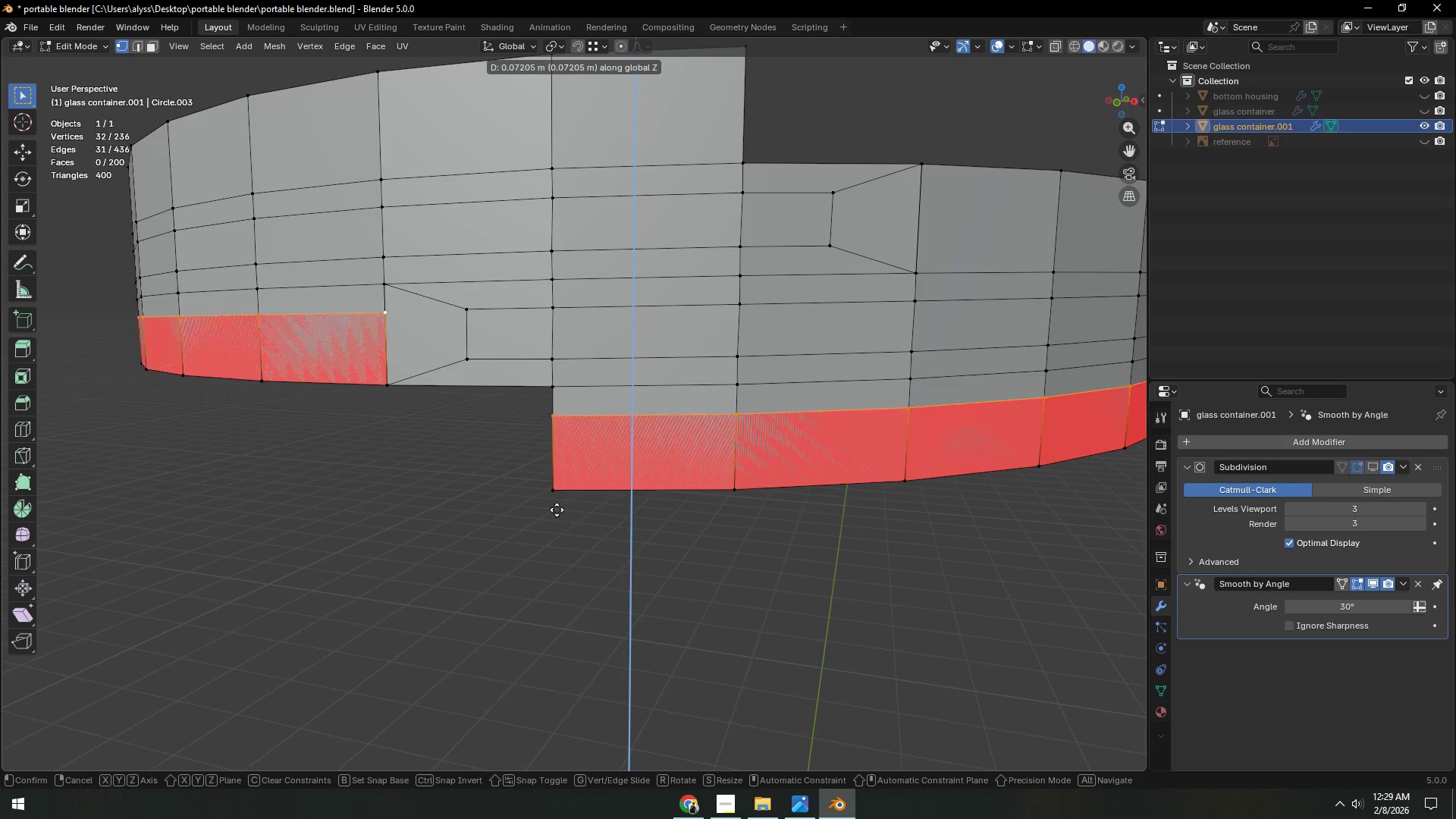 
hold_key(key=ControlLeft, duration=0.8)
left_click([555, 485])
 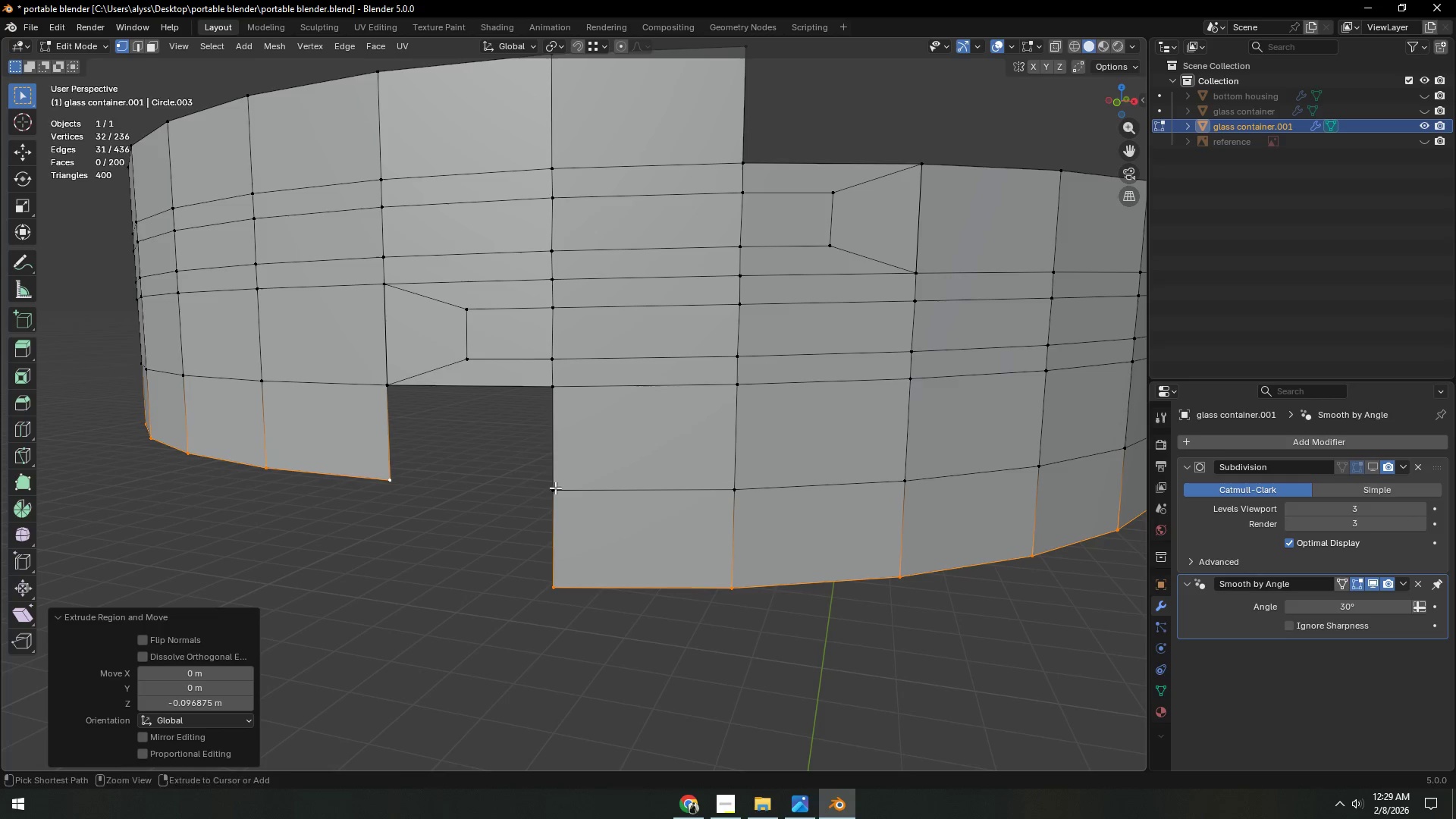 
hold_key(key=ShiftLeft, duration=0.52)
 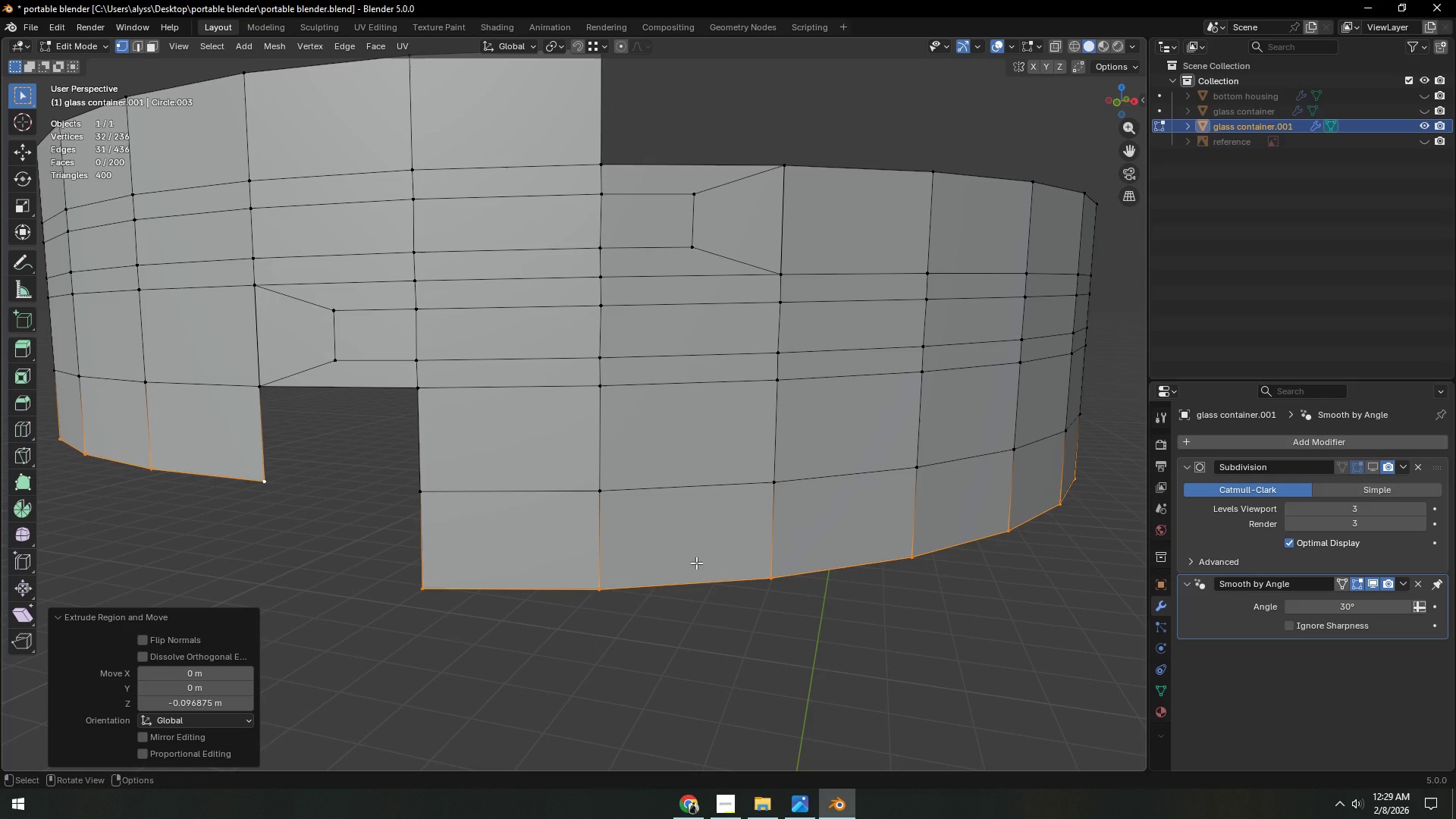 
type(gz)
 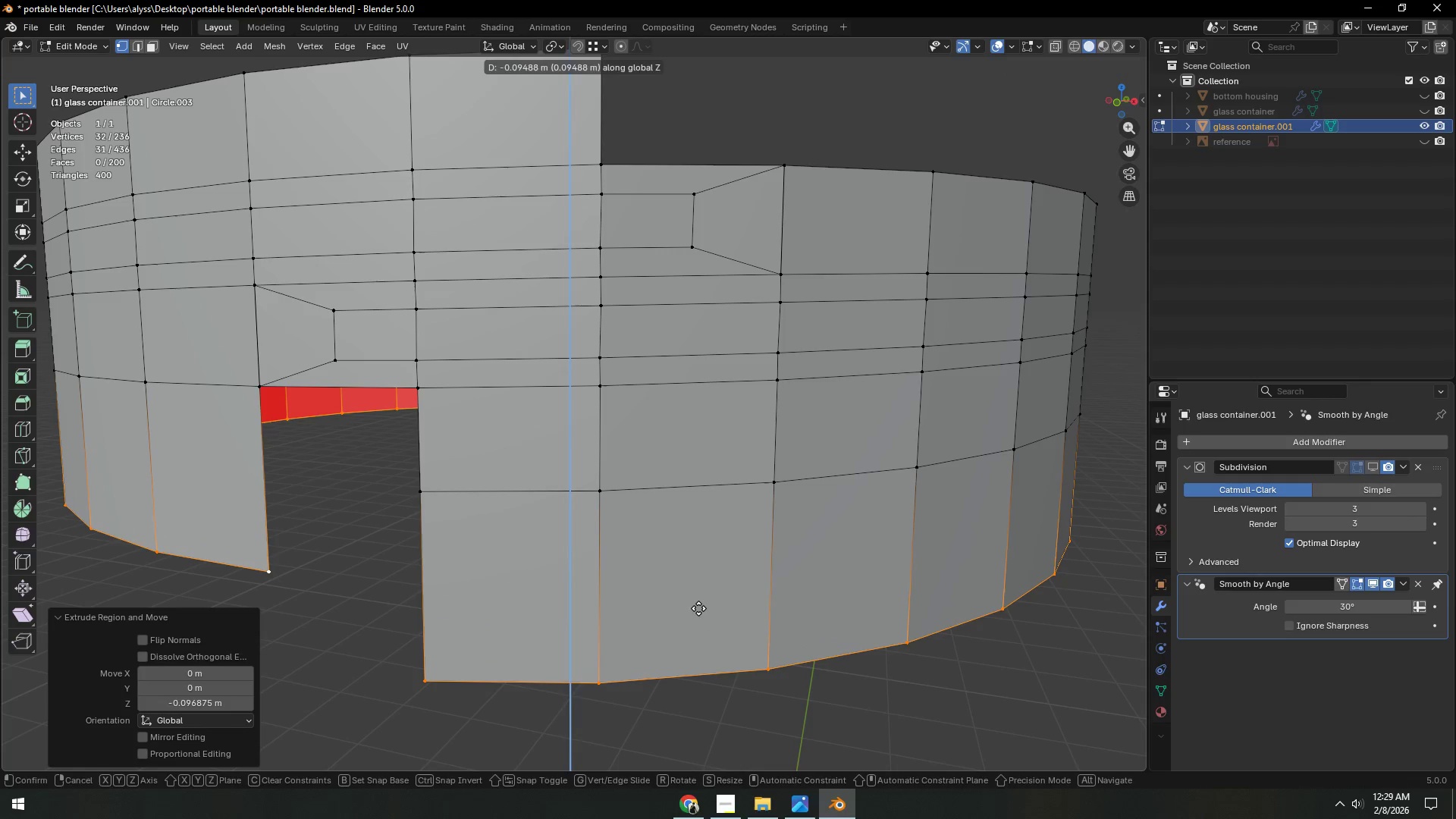 
left_click([698, 608])
 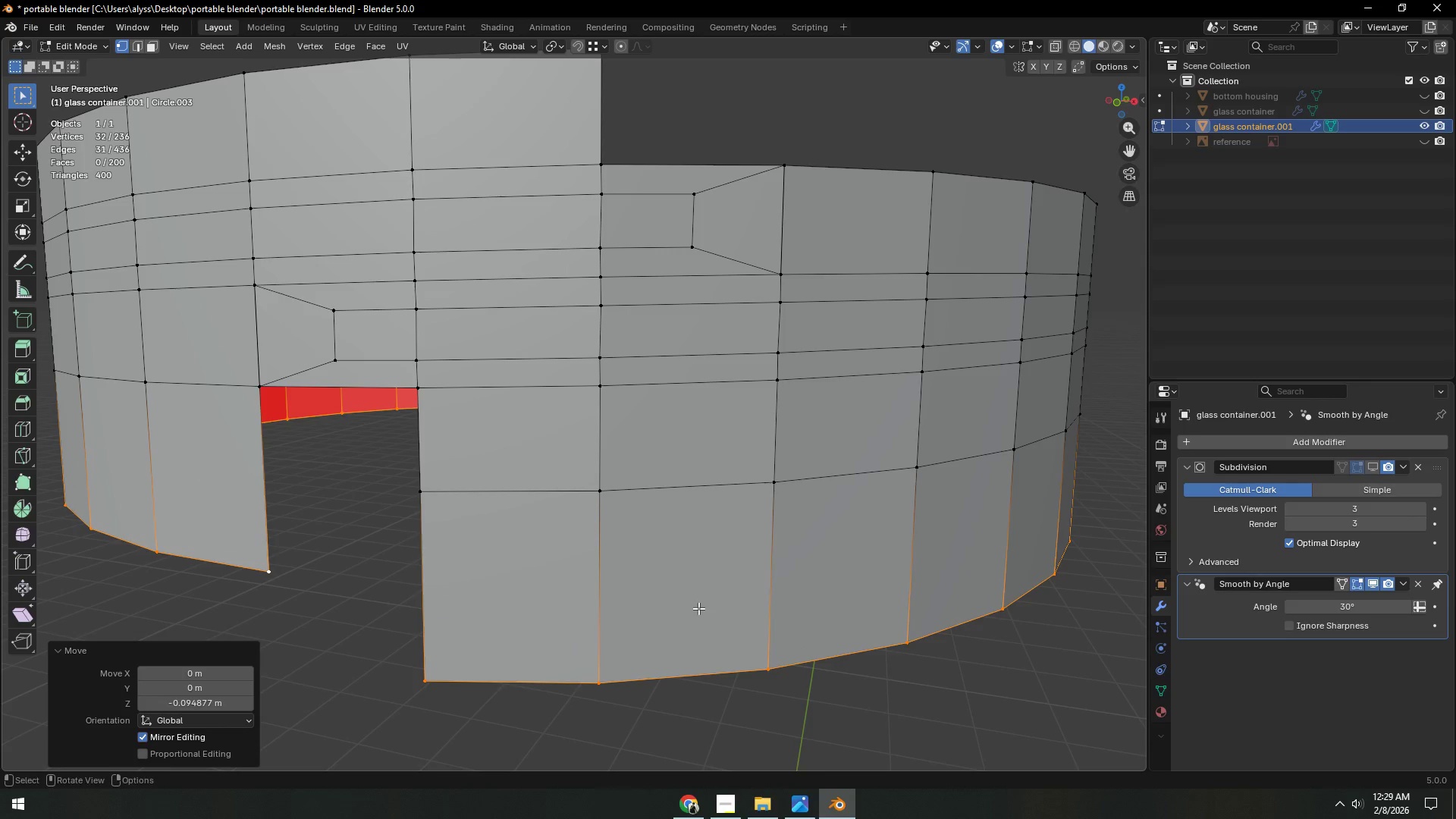 
type(sz0)
key(NumpadEnter)
 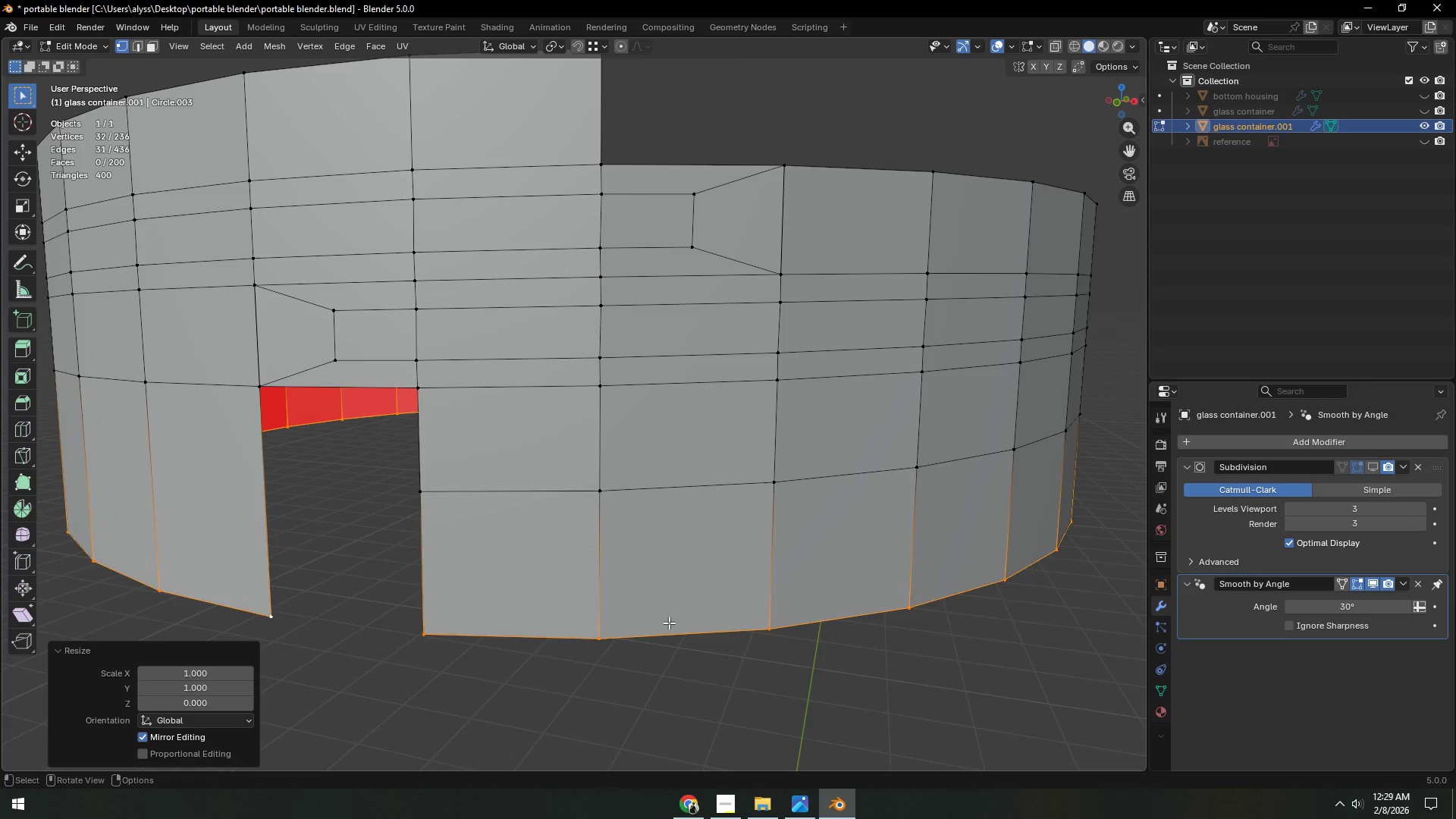 
type(gz)
 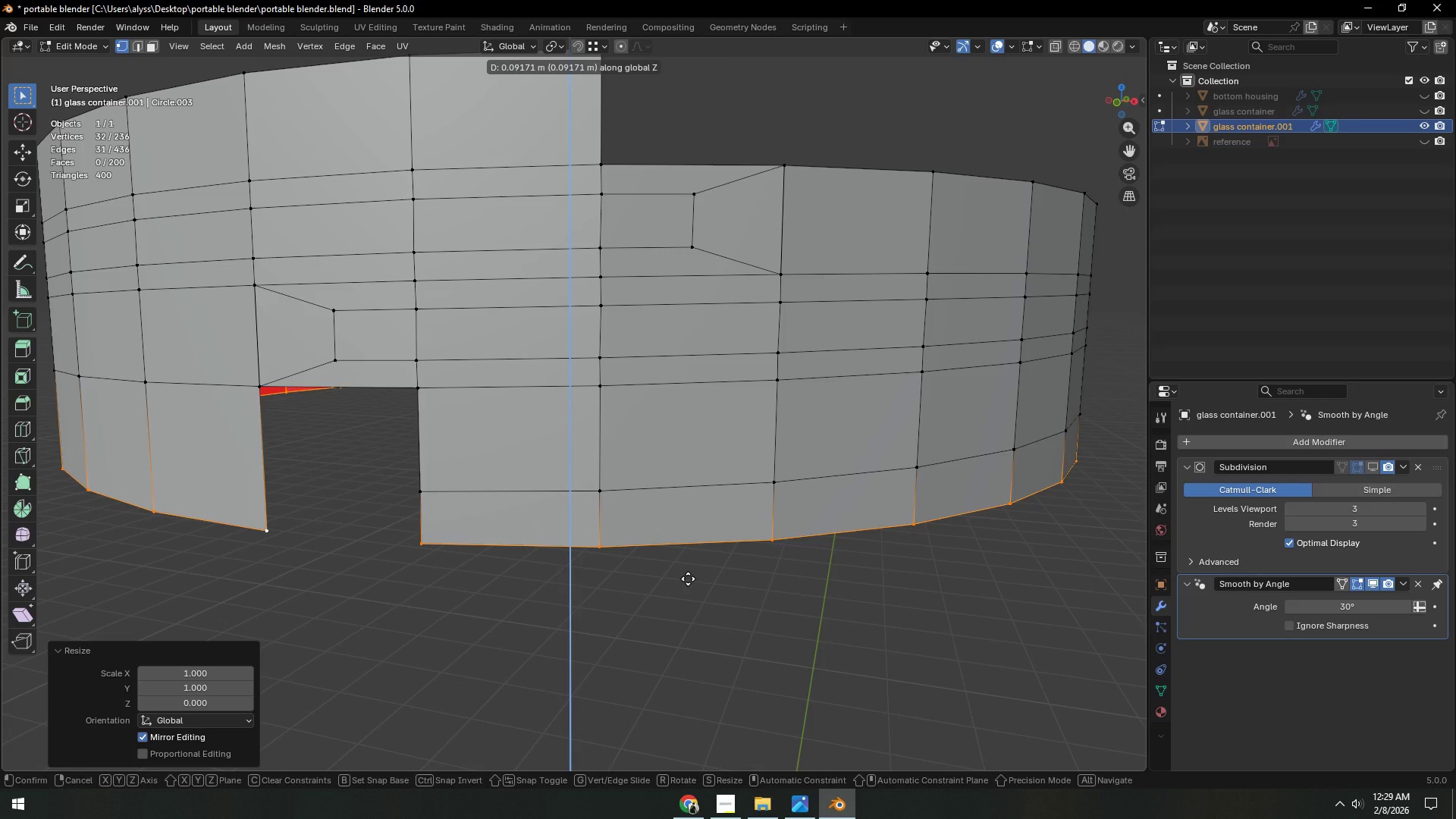 
left_click([688, 579])
 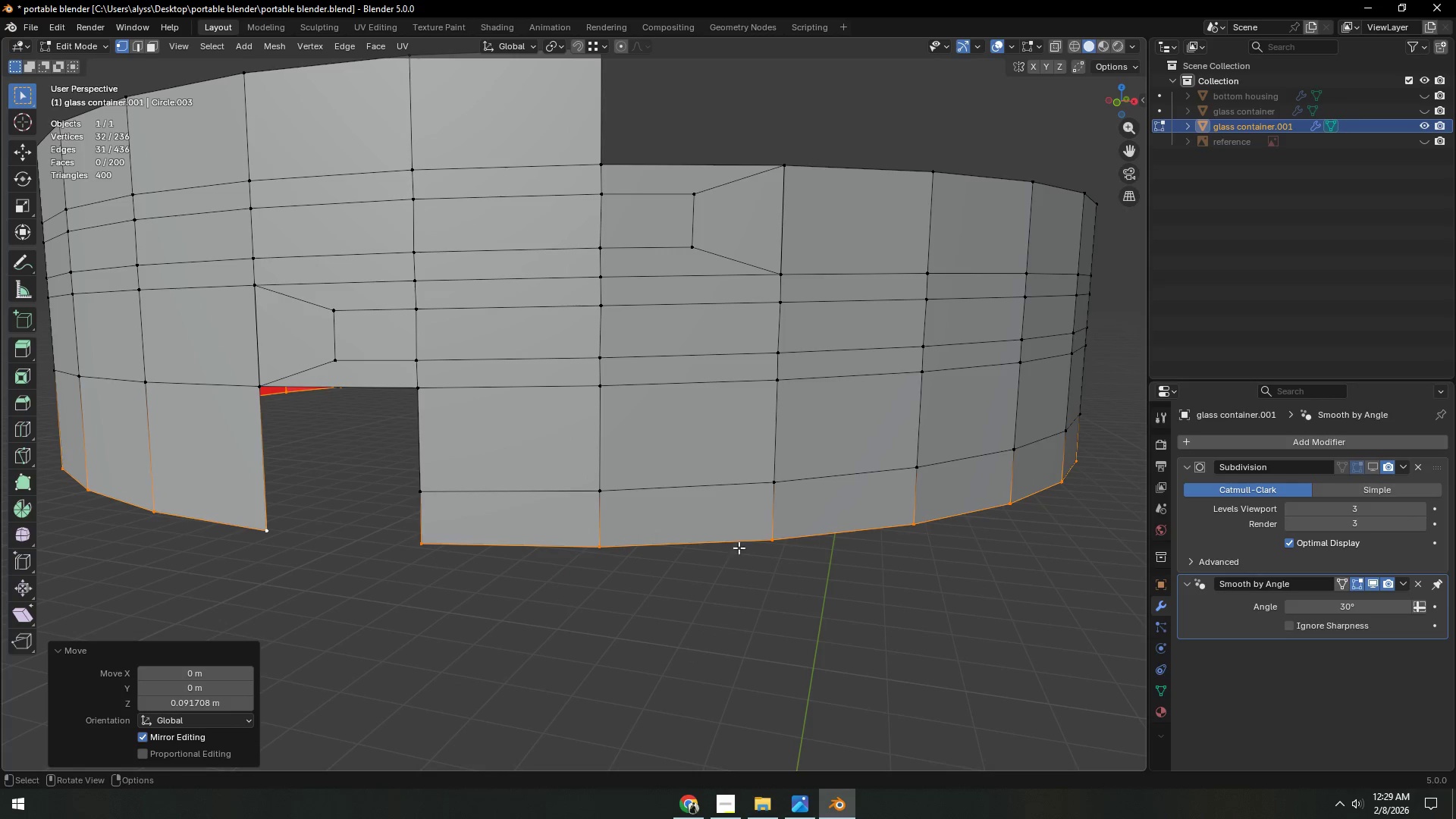 
scroll: coordinate [740, 549], scroll_direction: down, amount: 2.0
 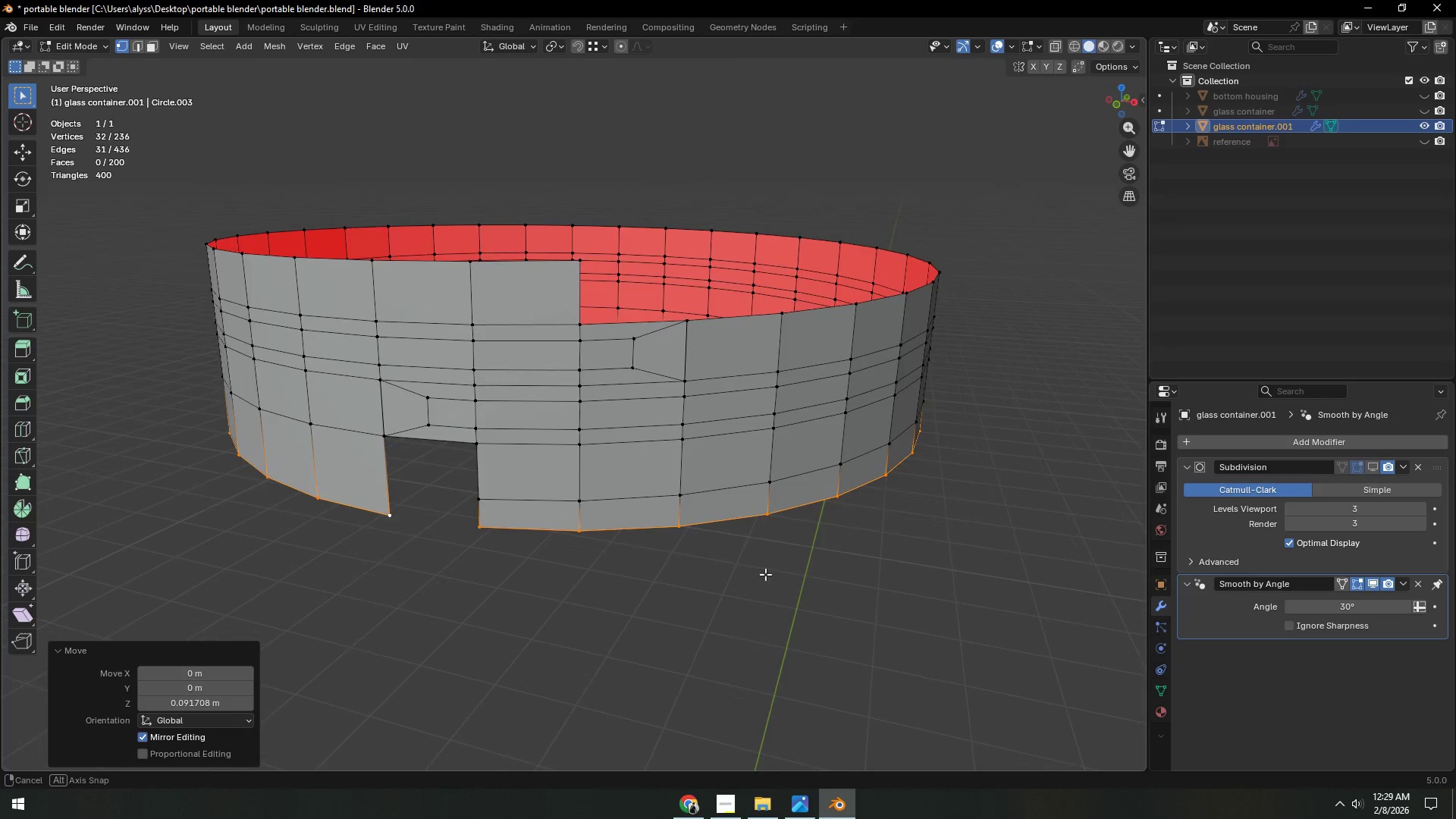 
left_click([765, 563])
 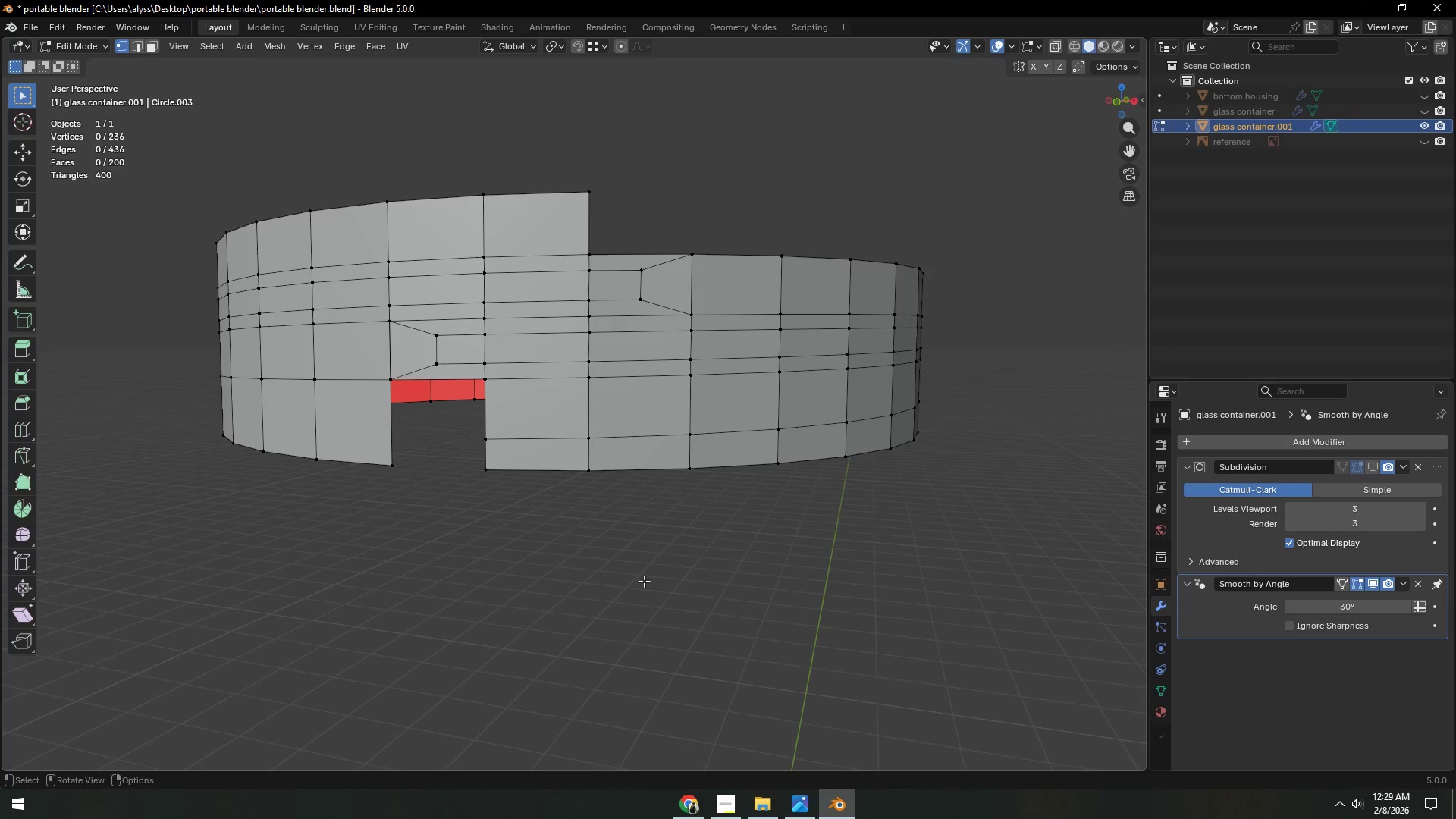 
hold_key(key=ShiftLeft, duration=0.33)
 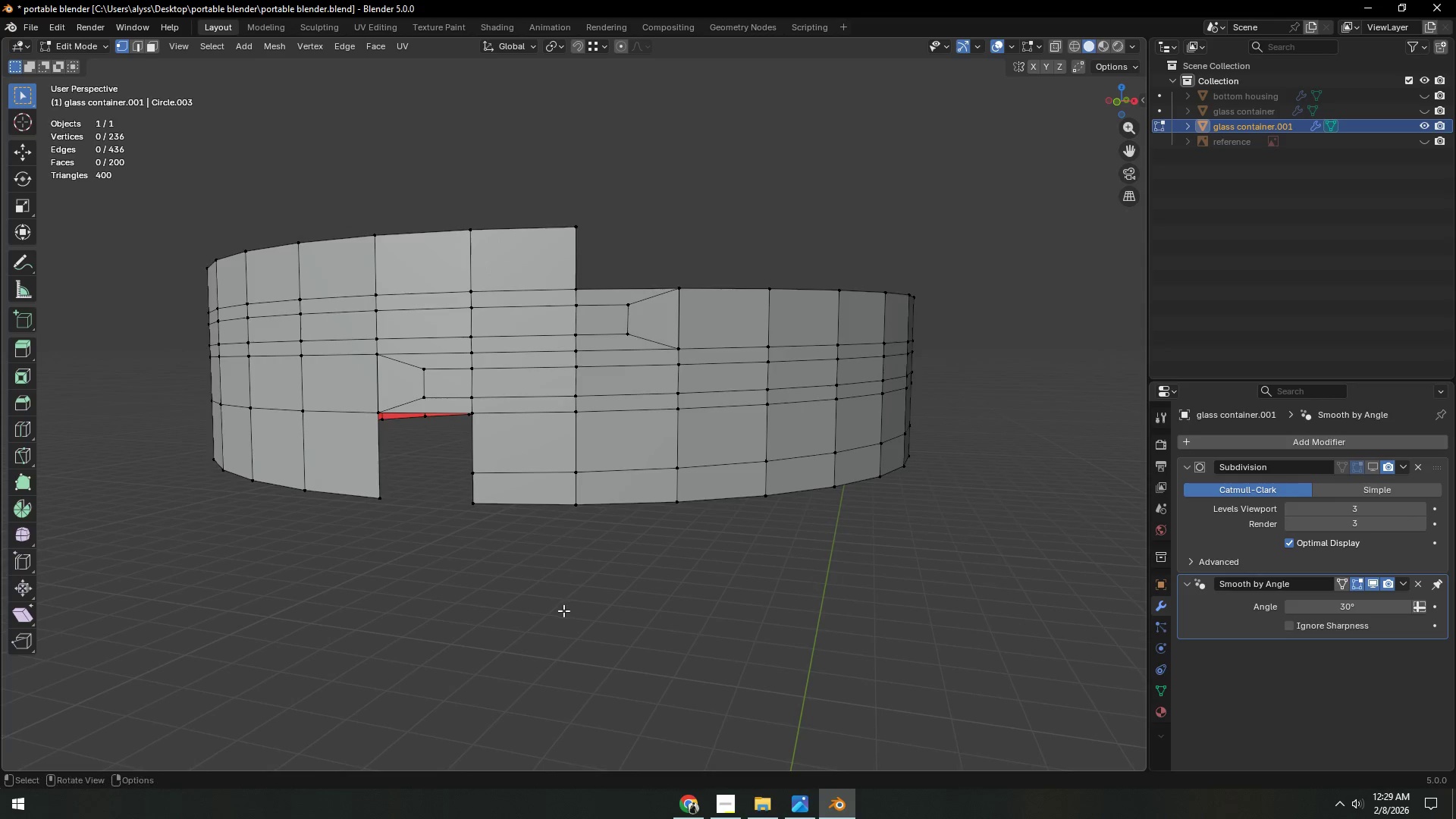 
scroll: coordinate [563, 610], scroll_direction: up, amount: 1.0
 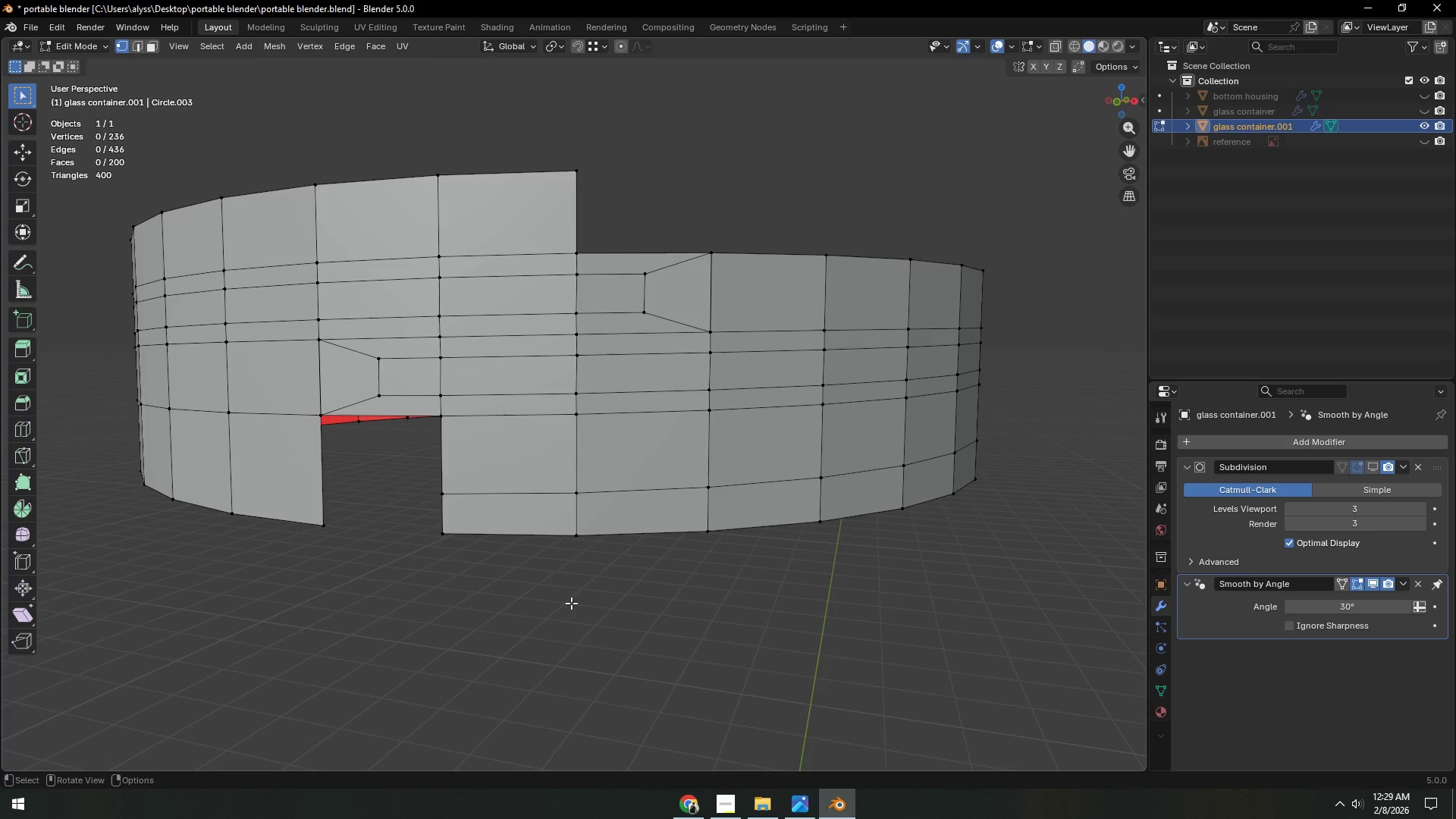 
hold_key(key=ShiftLeft, duration=0.44)
 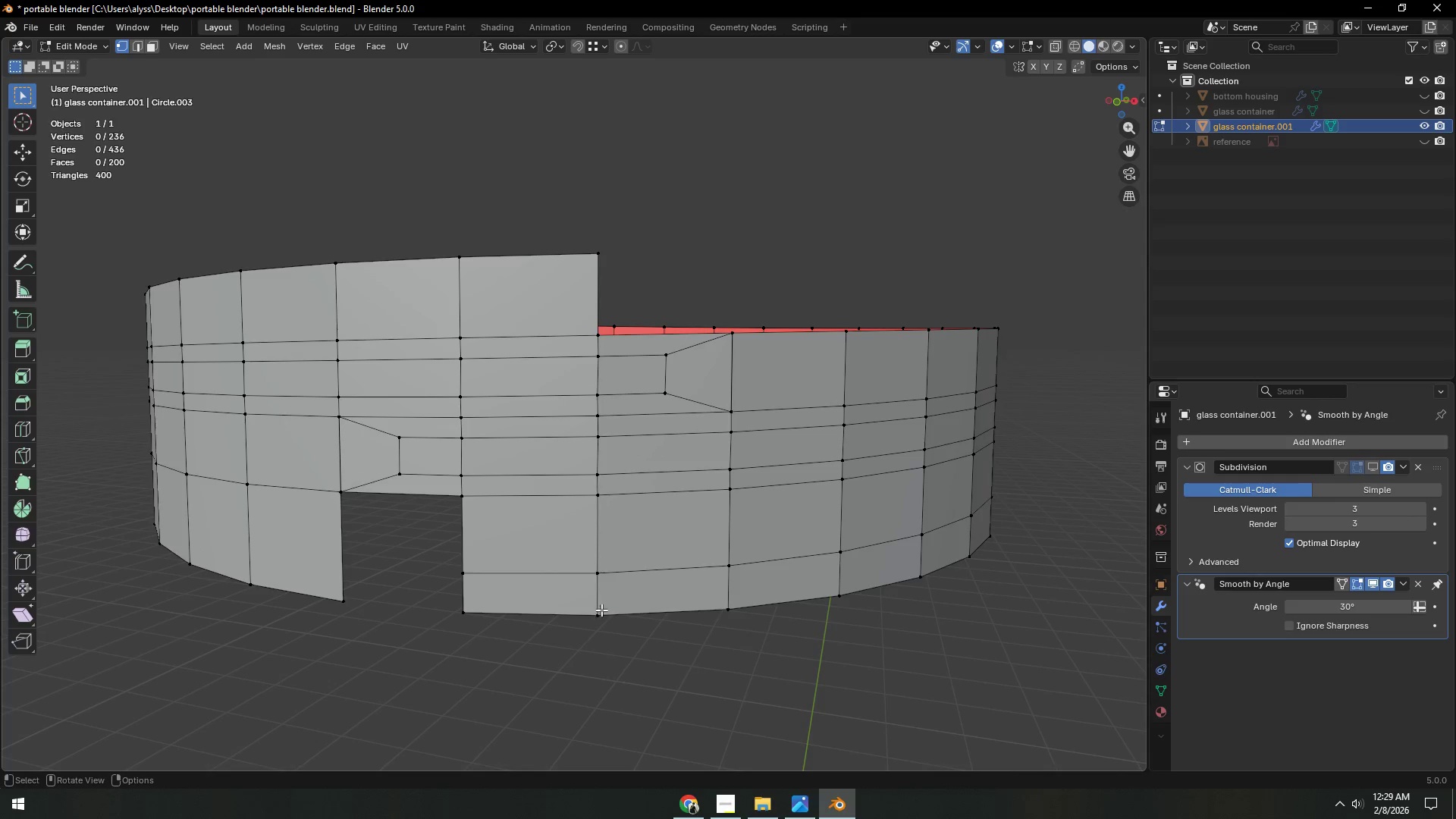 
hold_key(key=ShiftLeft, duration=0.58)
 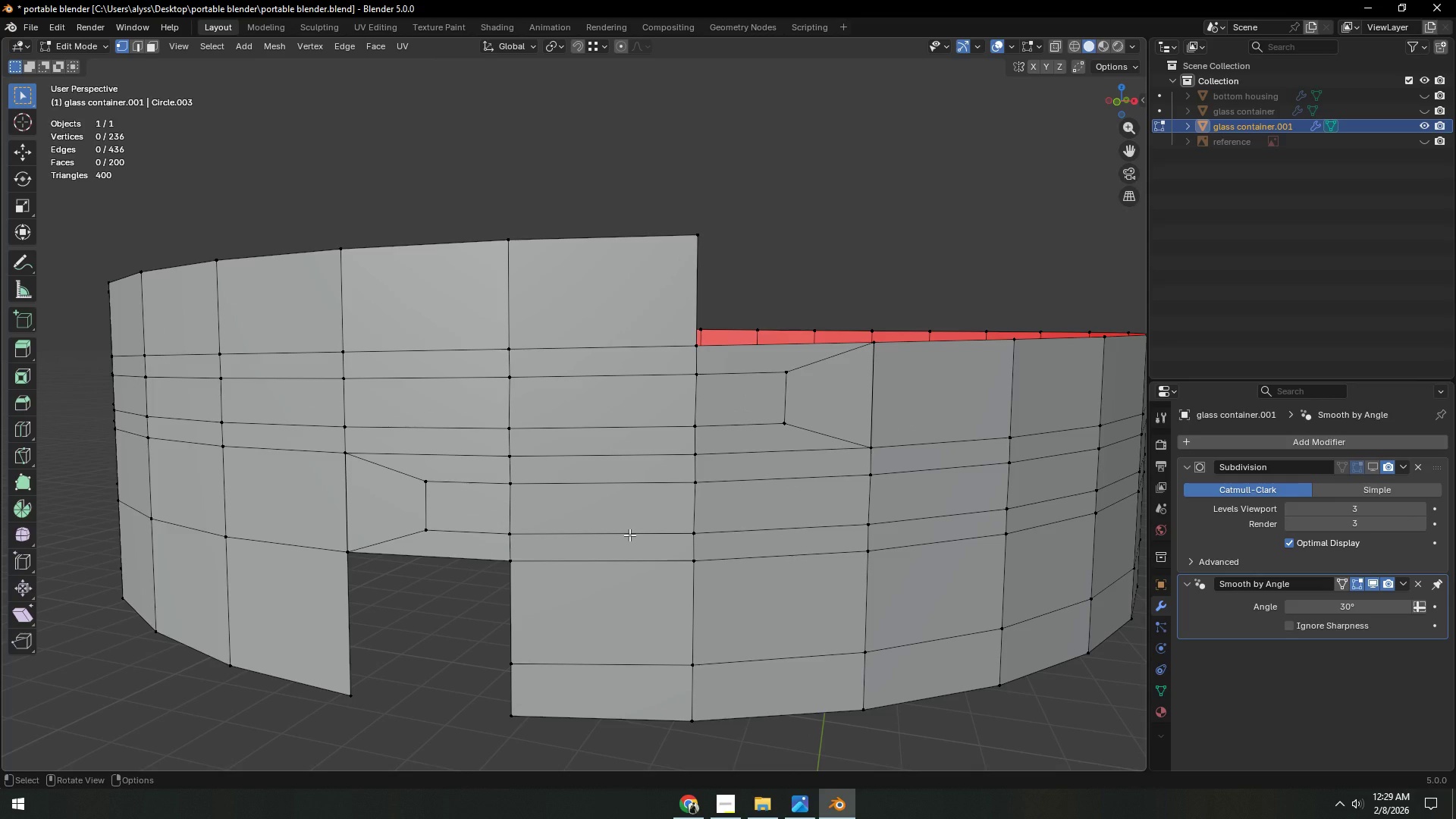 
scroll: coordinate [602, 610], scroll_direction: up, amount: 1.0
 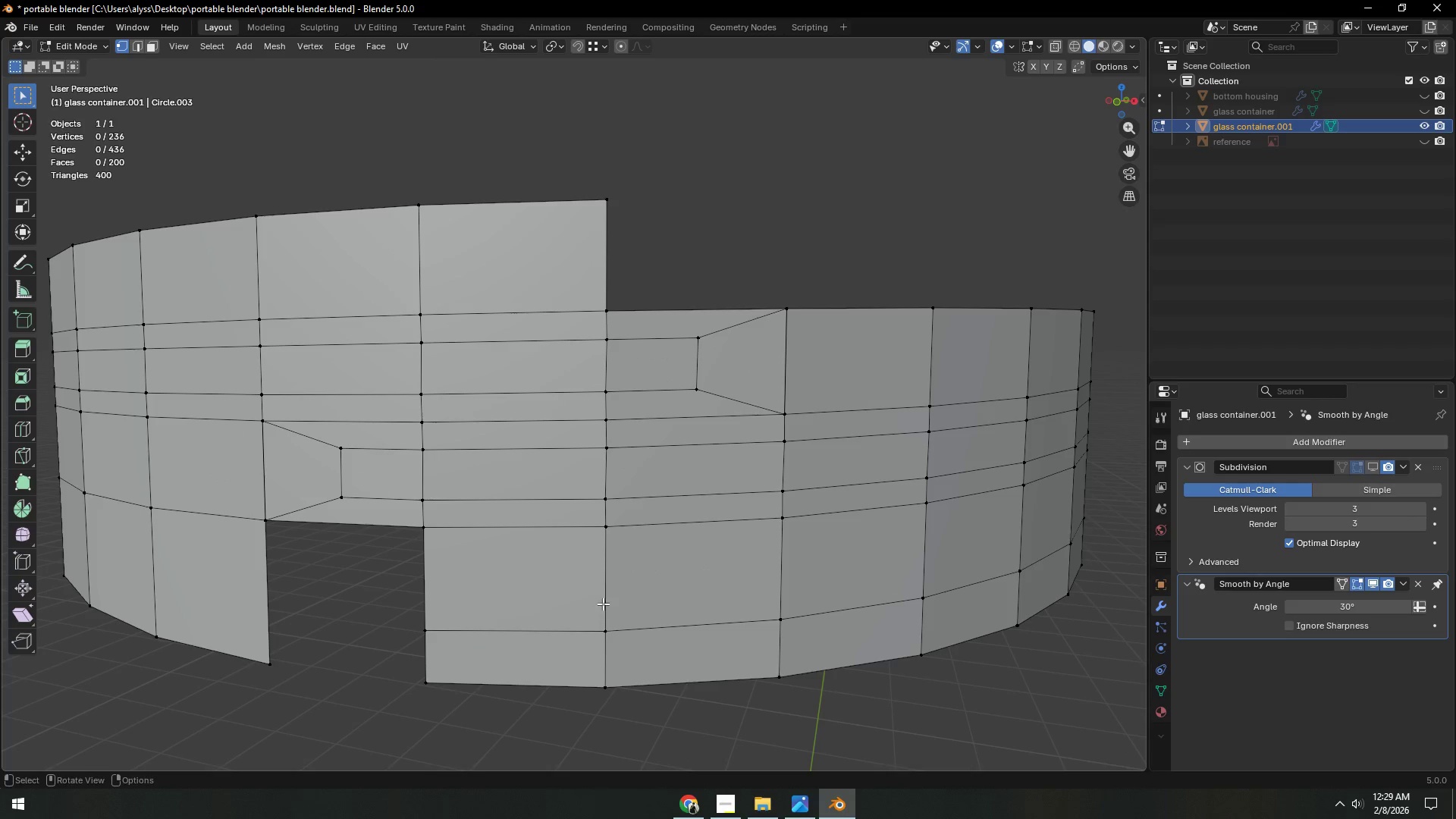 
hold_key(key=ShiftLeft, duration=0.5)
 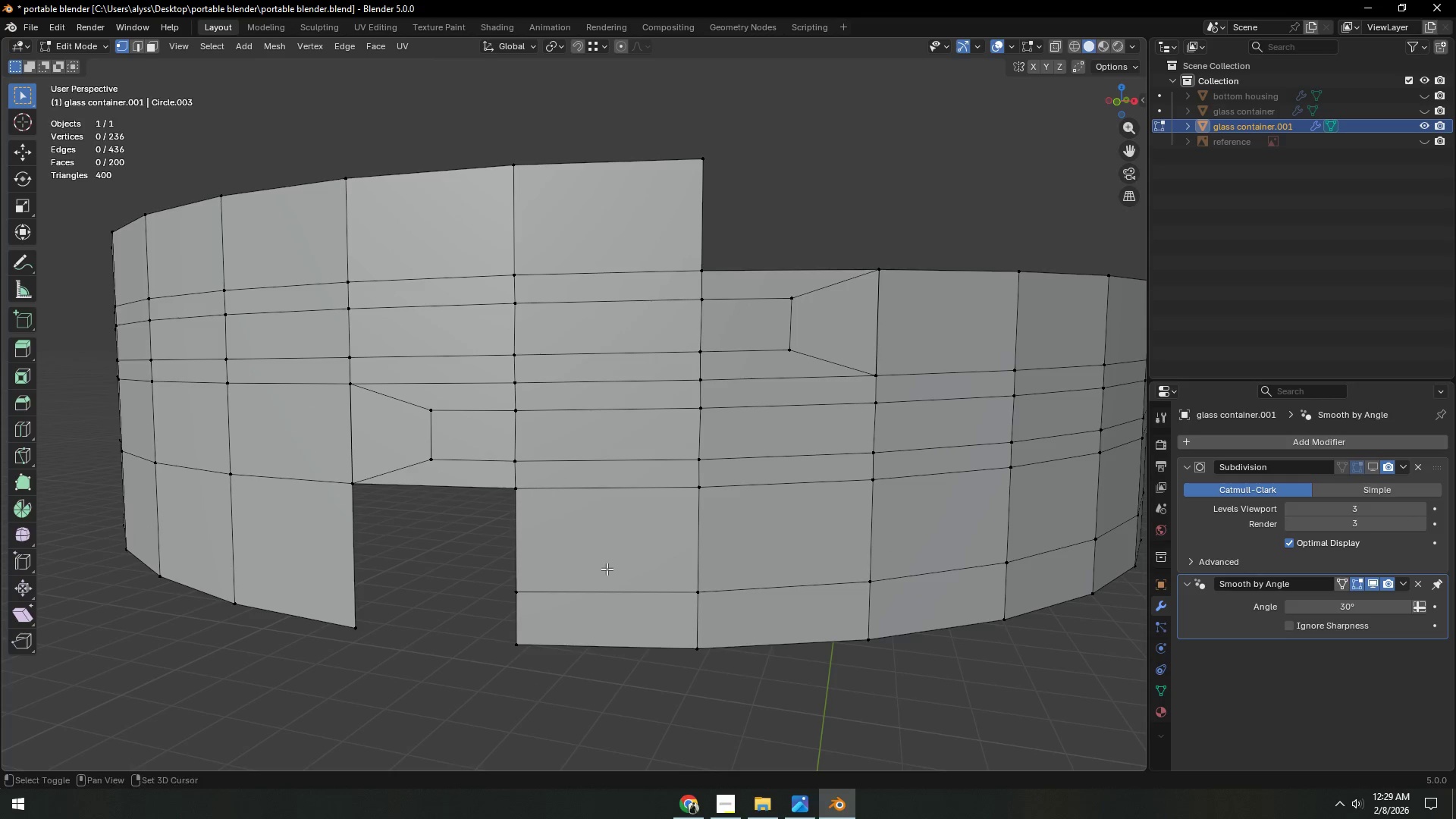 
hold_key(key=ShiftLeft, duration=0.92)
 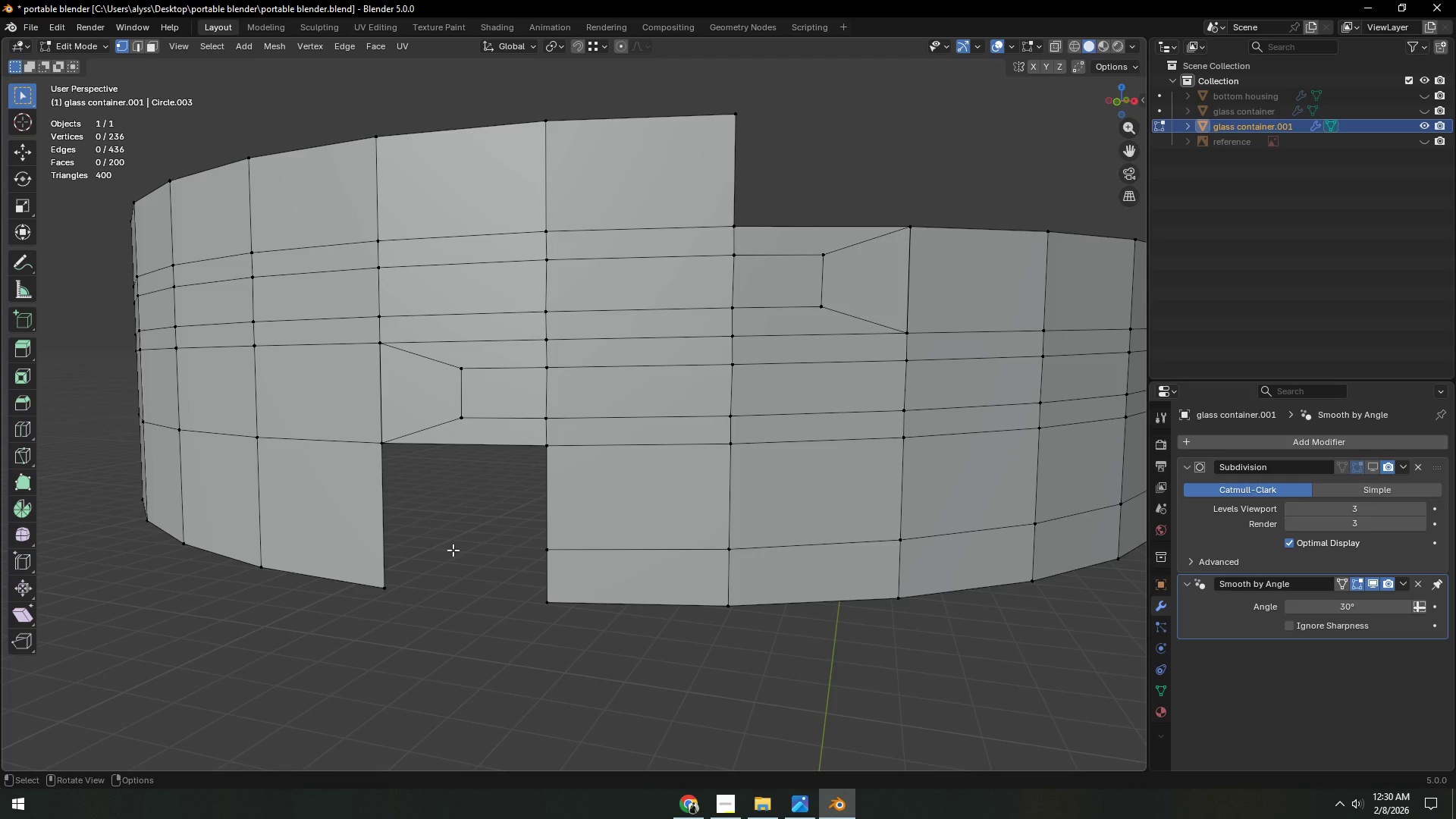 
wait(7.61)
 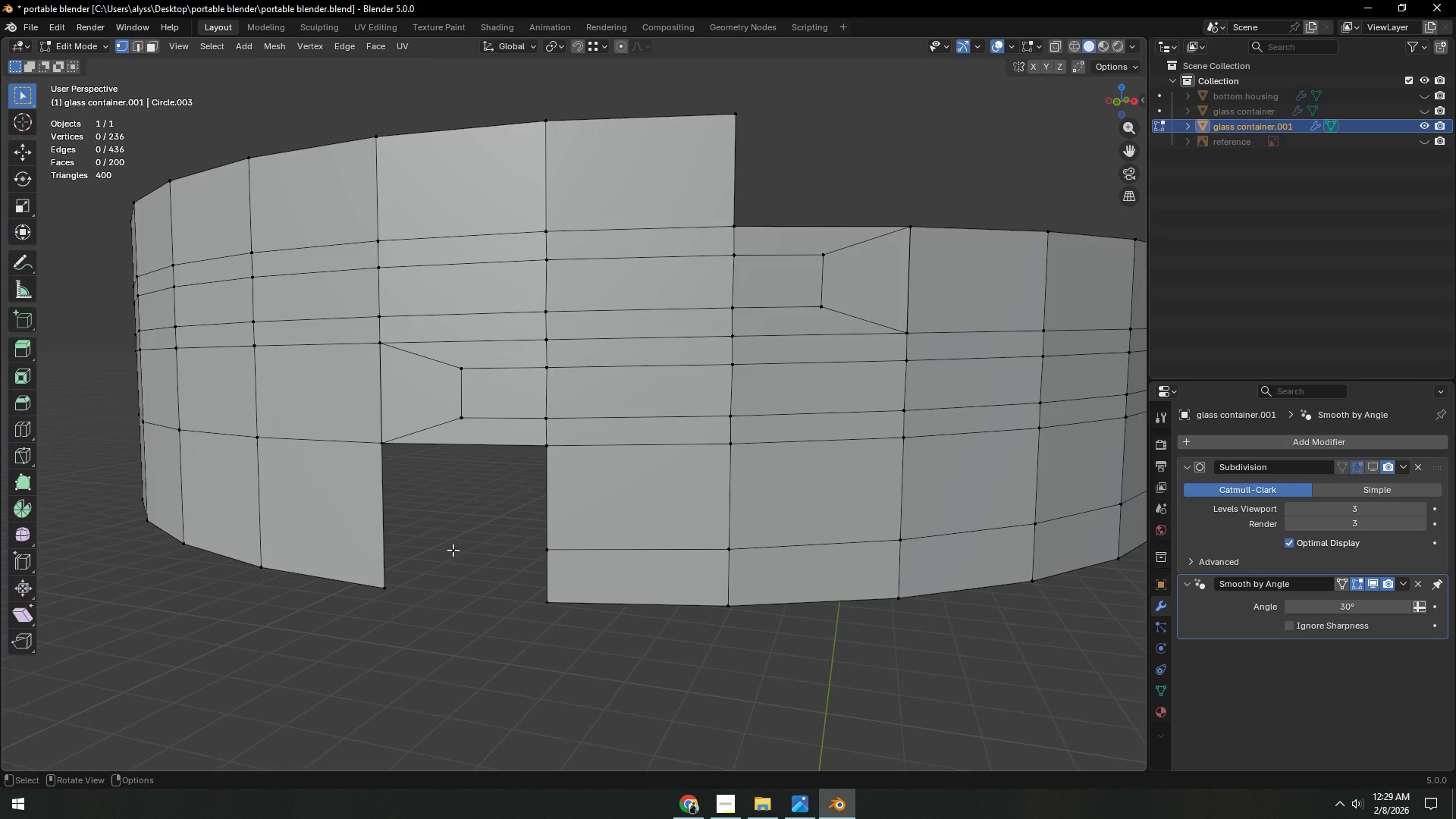 
left_click([560, 548])
 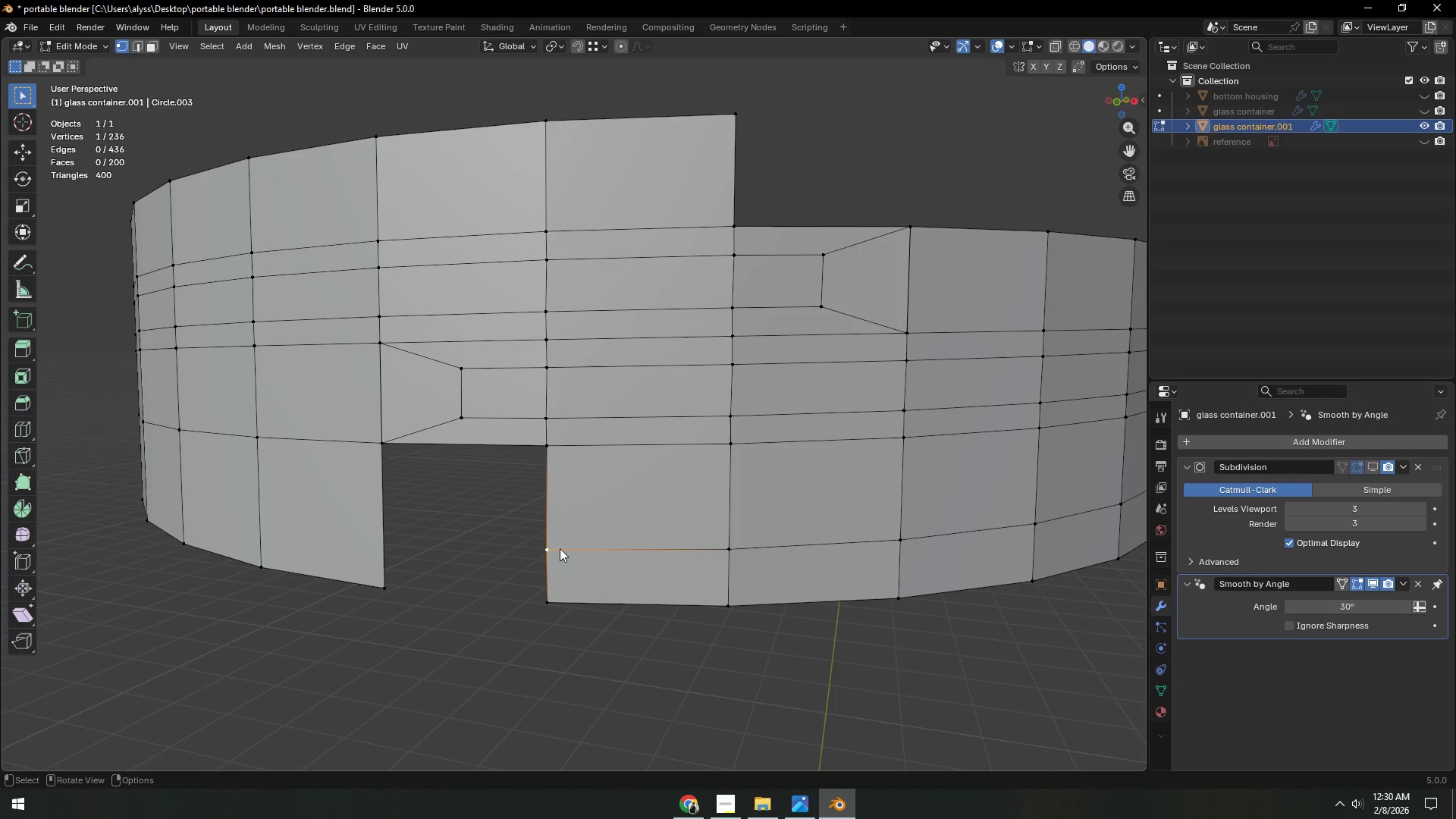 
key(X)
 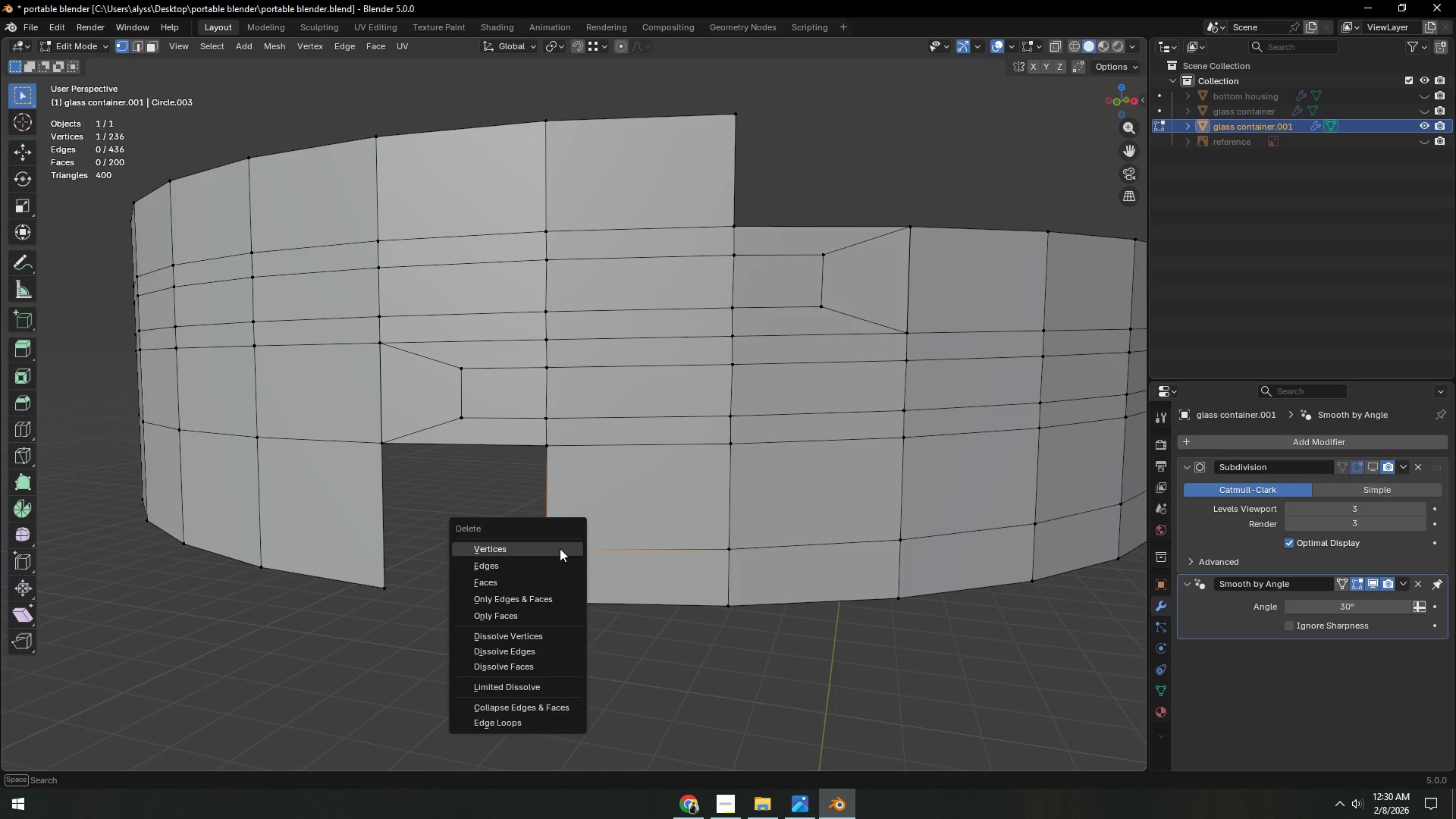 
left_click([560, 548])
 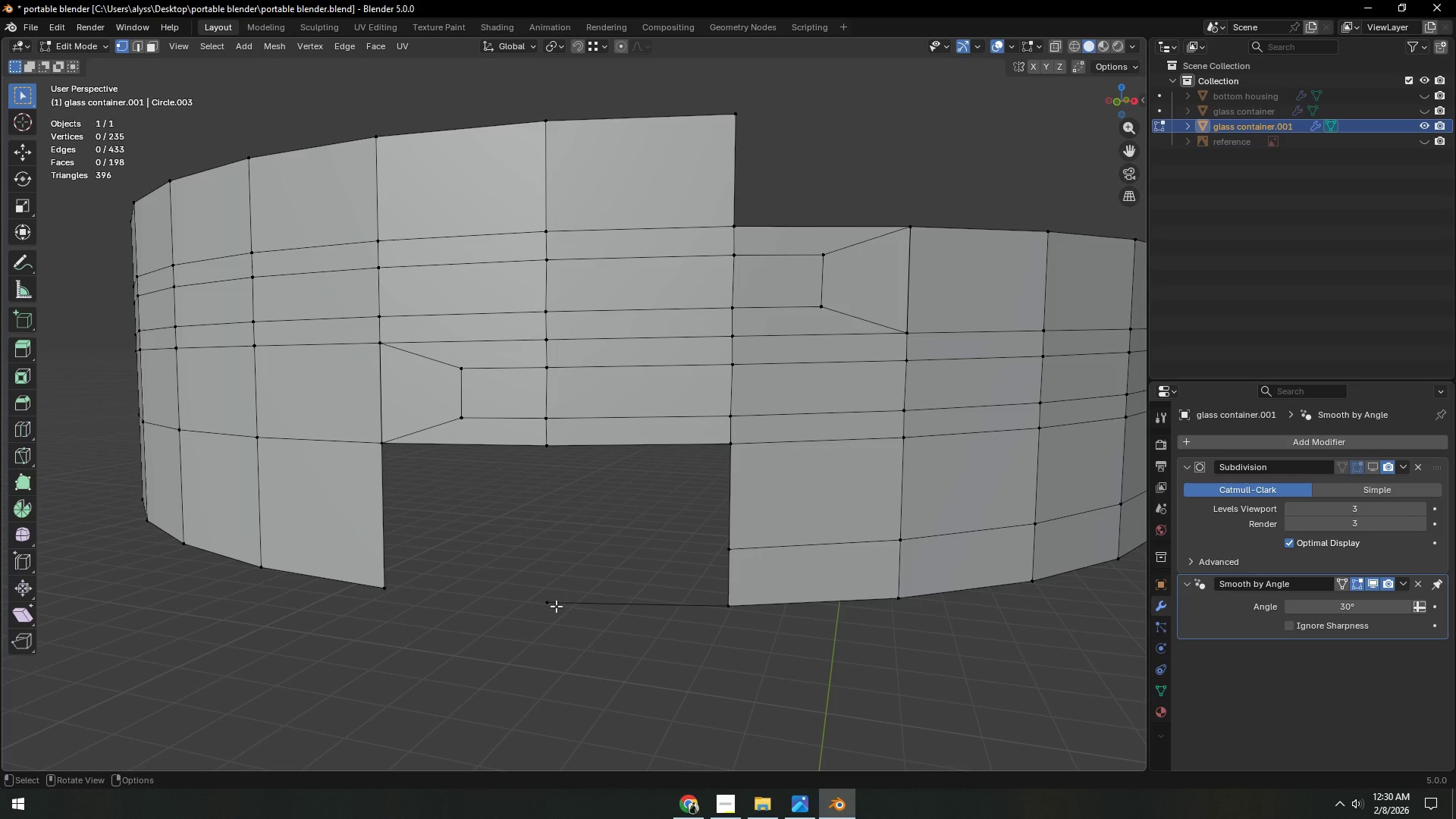 
double_click([554, 606])
 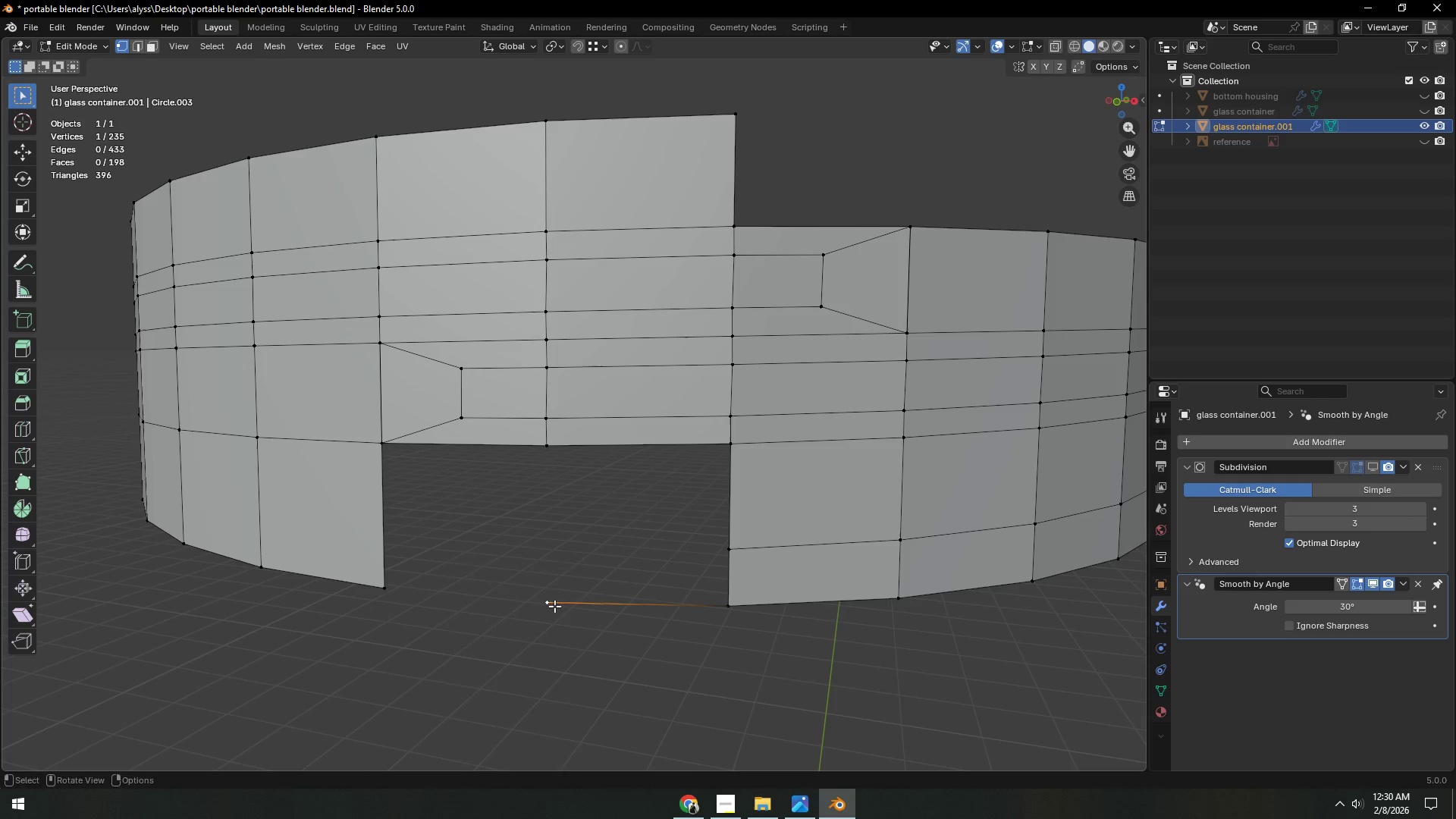 
key(X)
 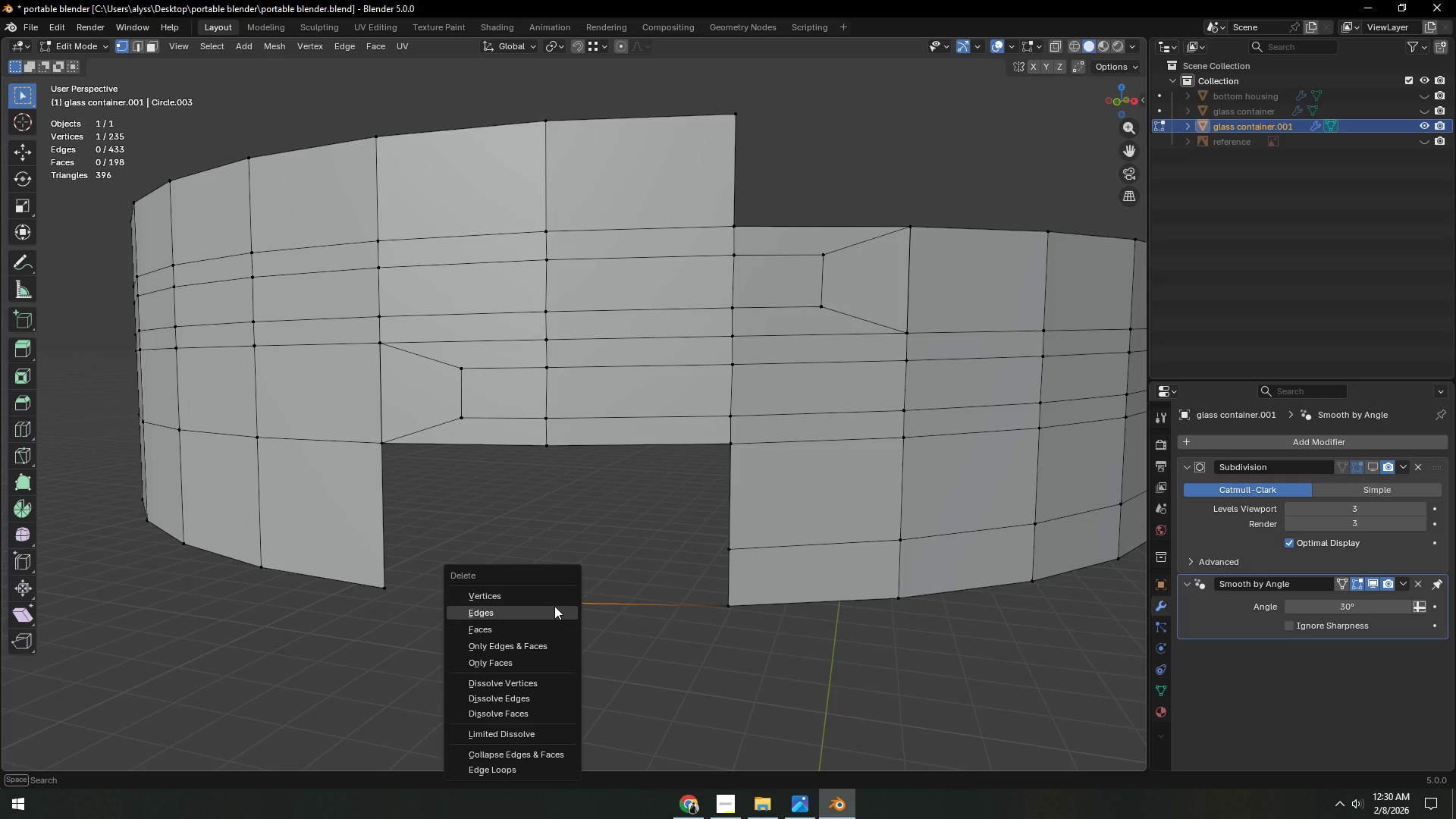 
left_click([554, 606])
 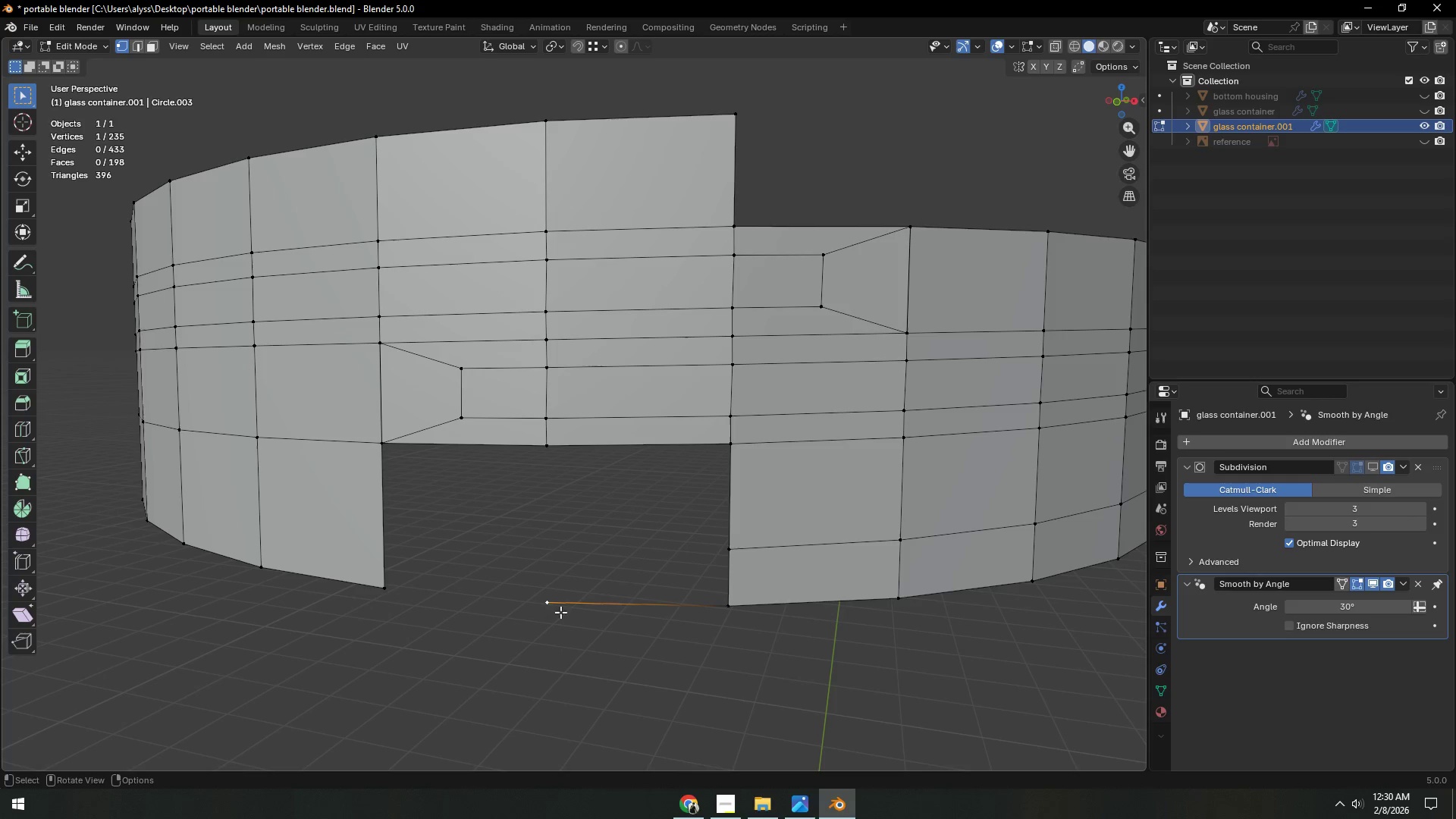 
key(X)
 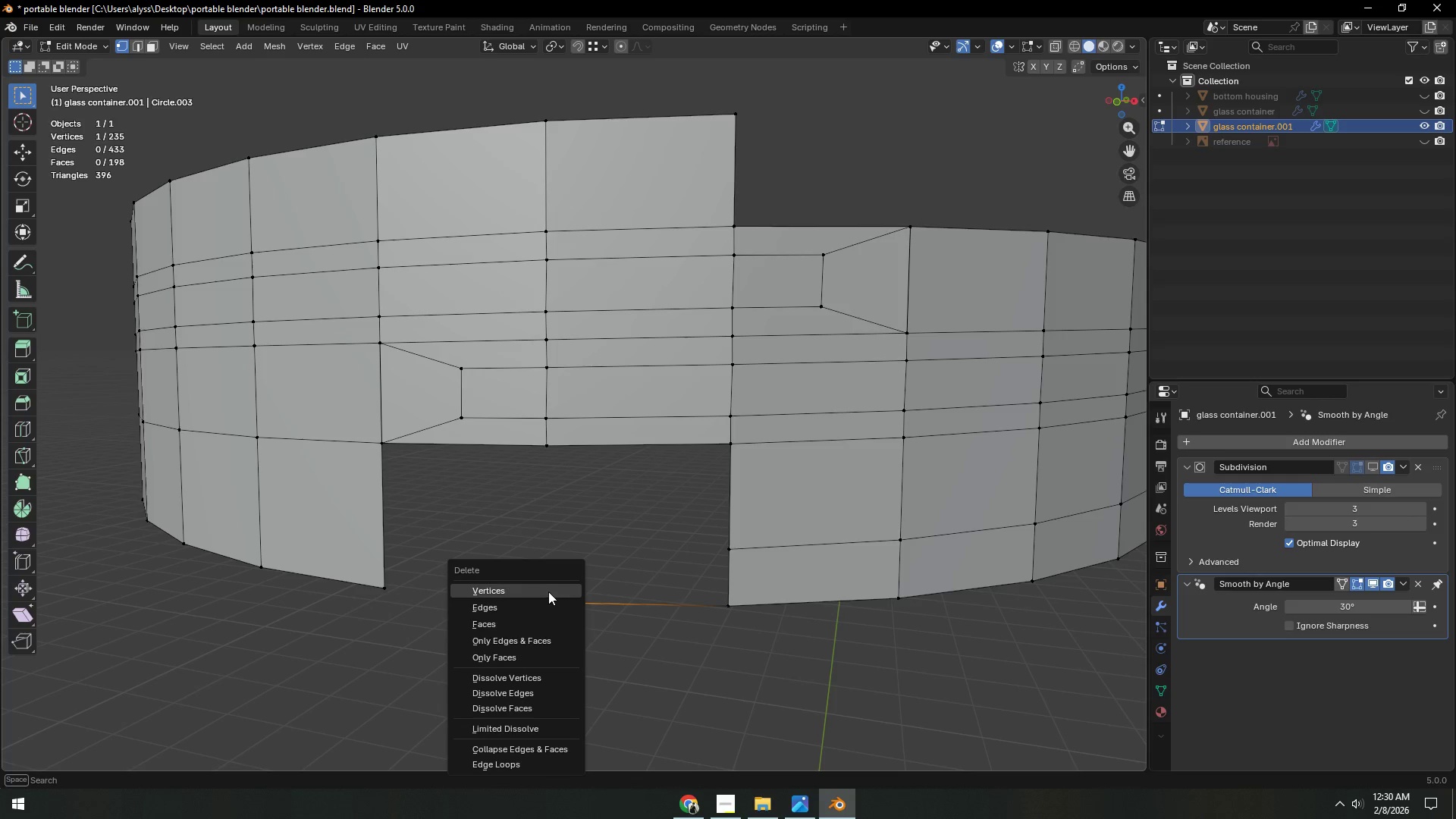 
left_click([548, 592])
 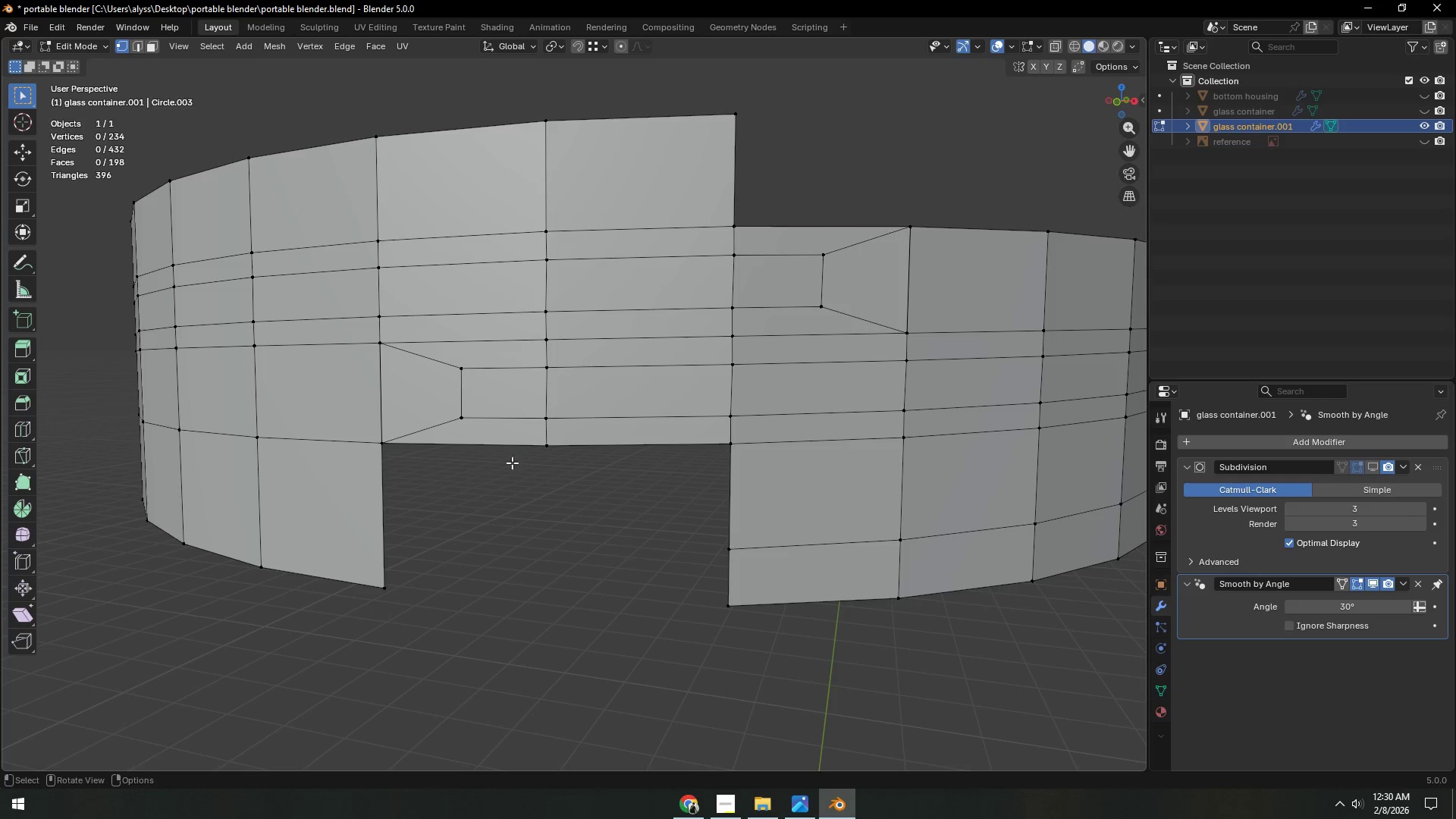 
left_click([545, 451])
 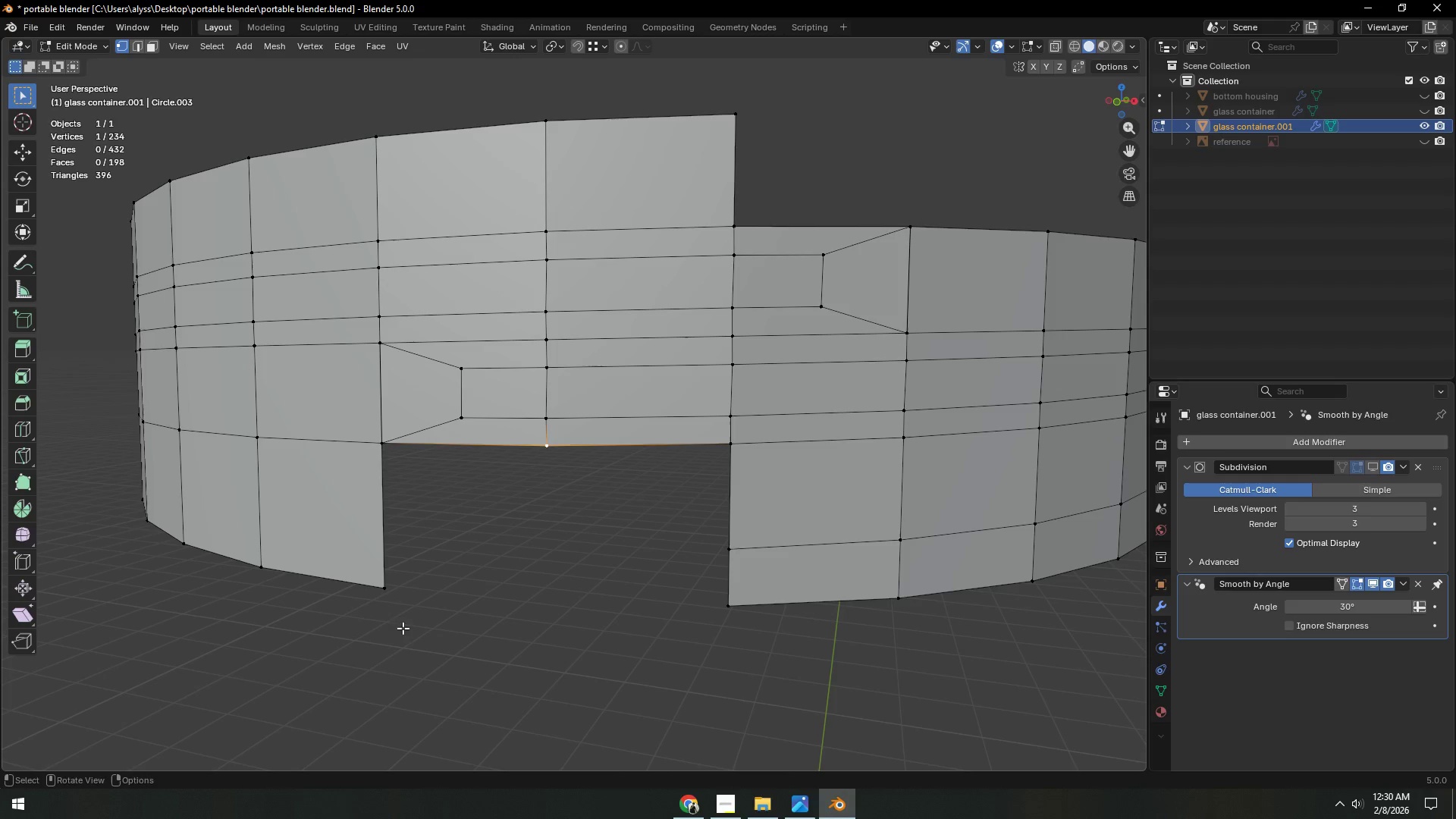 
type(ez)
 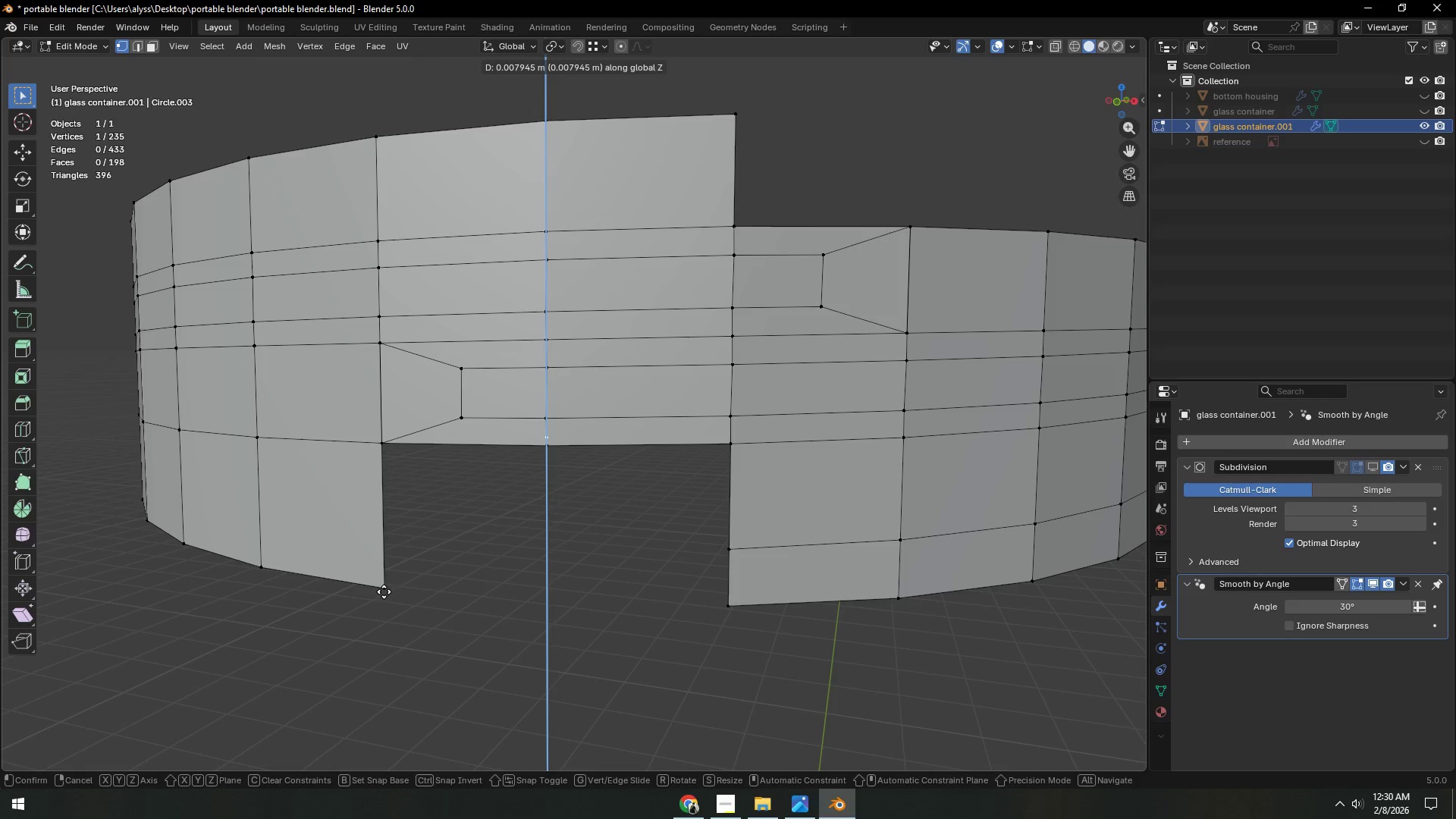 
hold_key(key=ControlLeft, duration=0.44)
left_click([384, 591])
 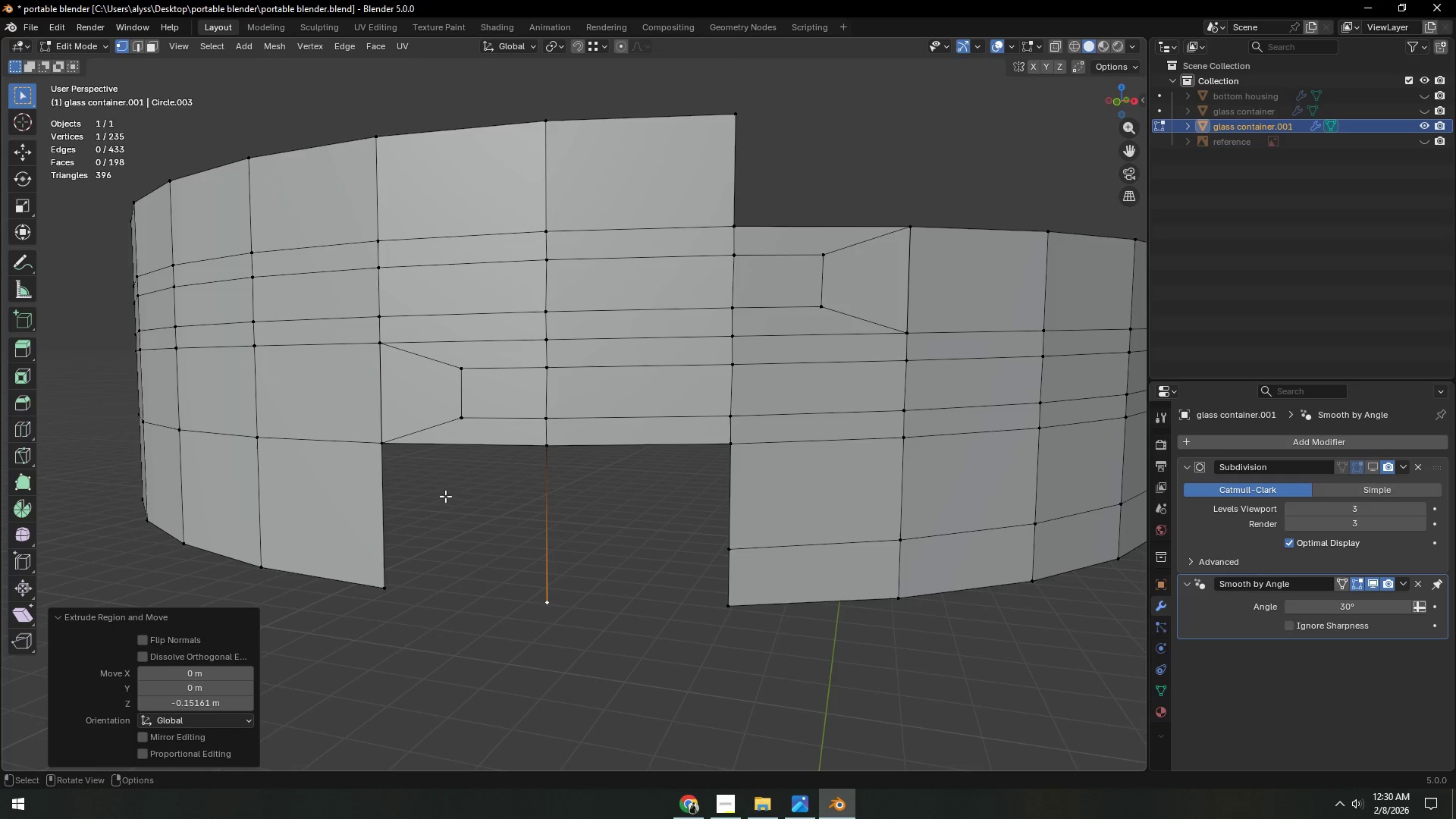 
key(2)
 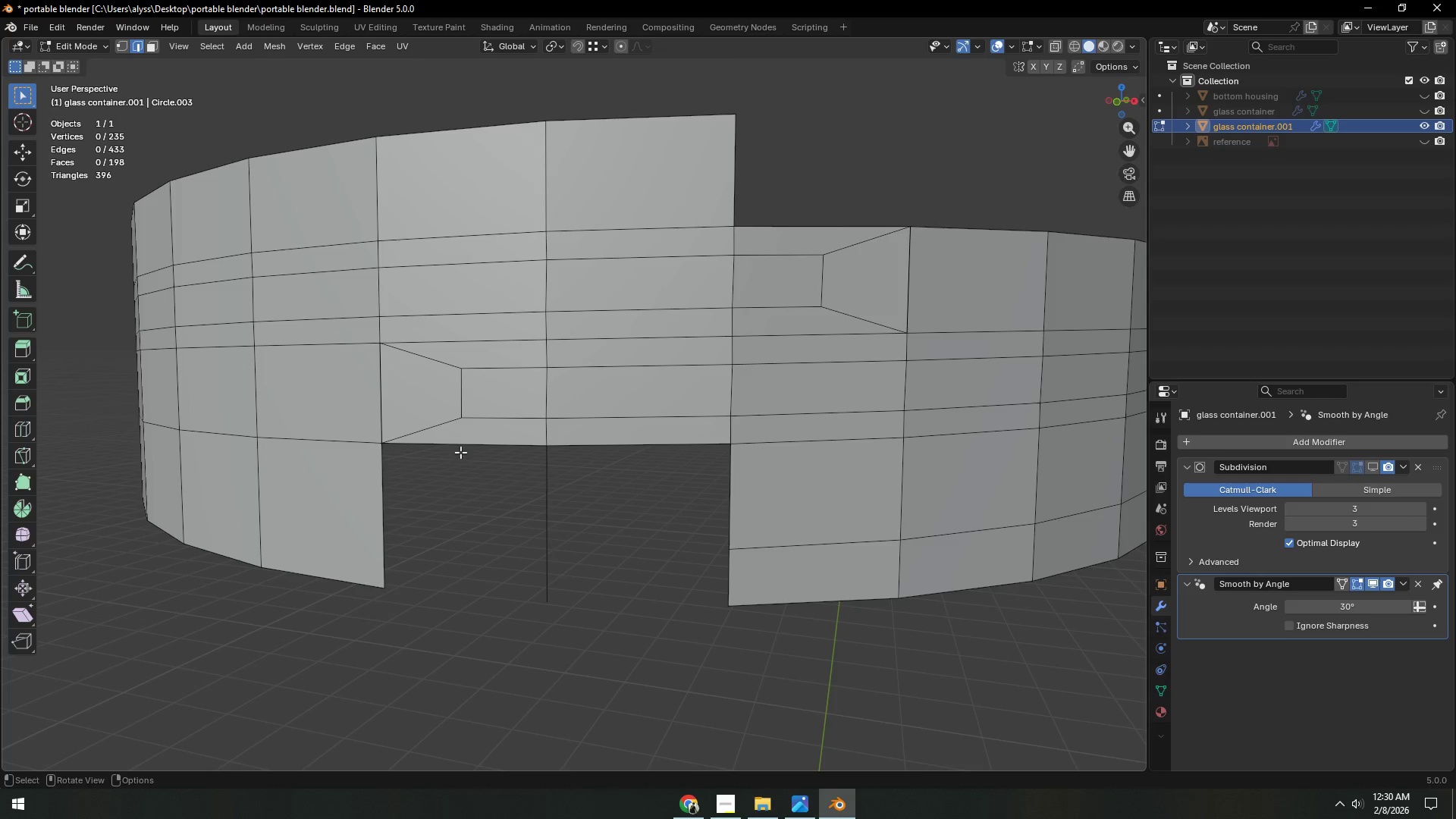 
left_click([460, 452])
 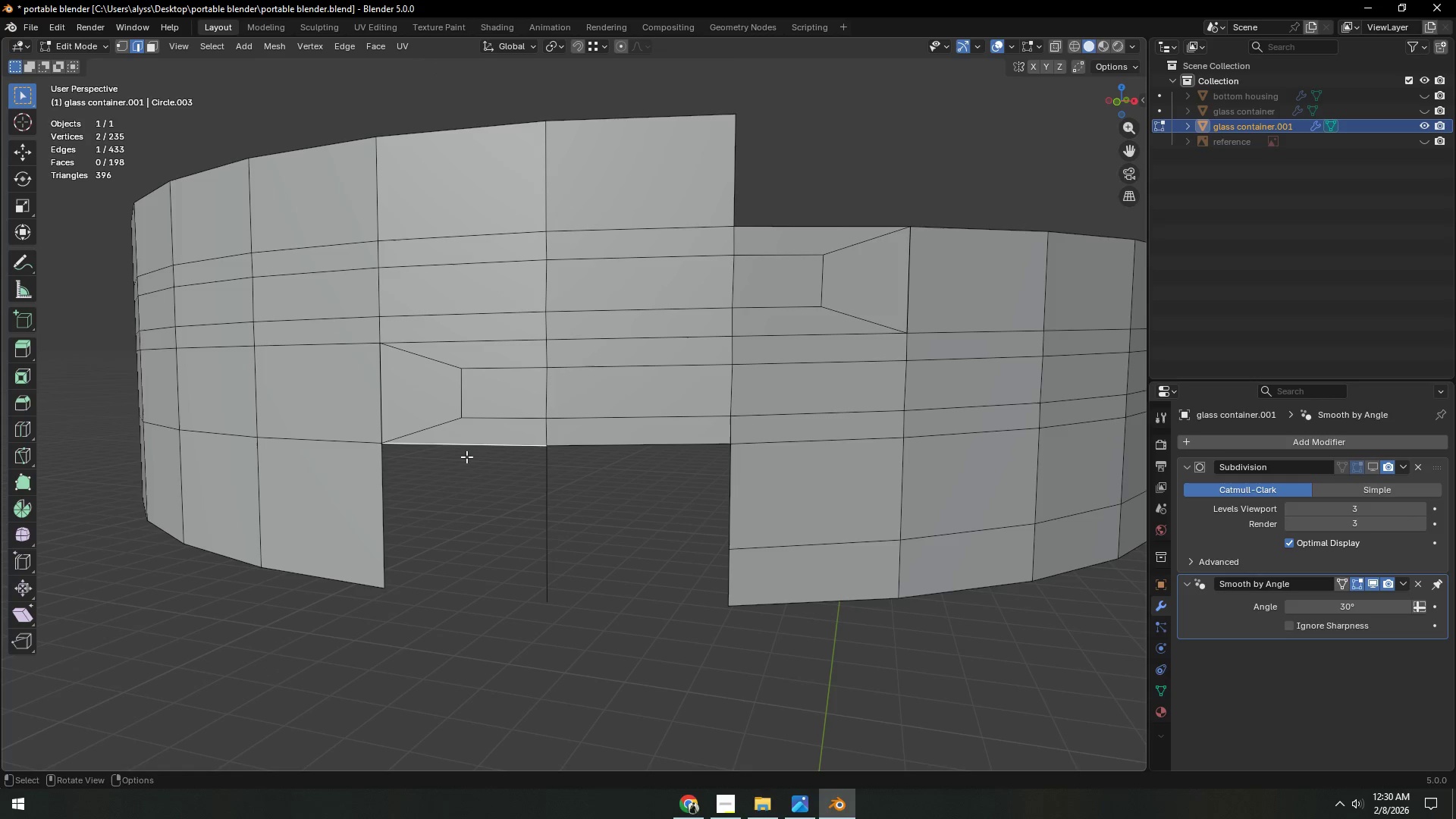 
key(F)
 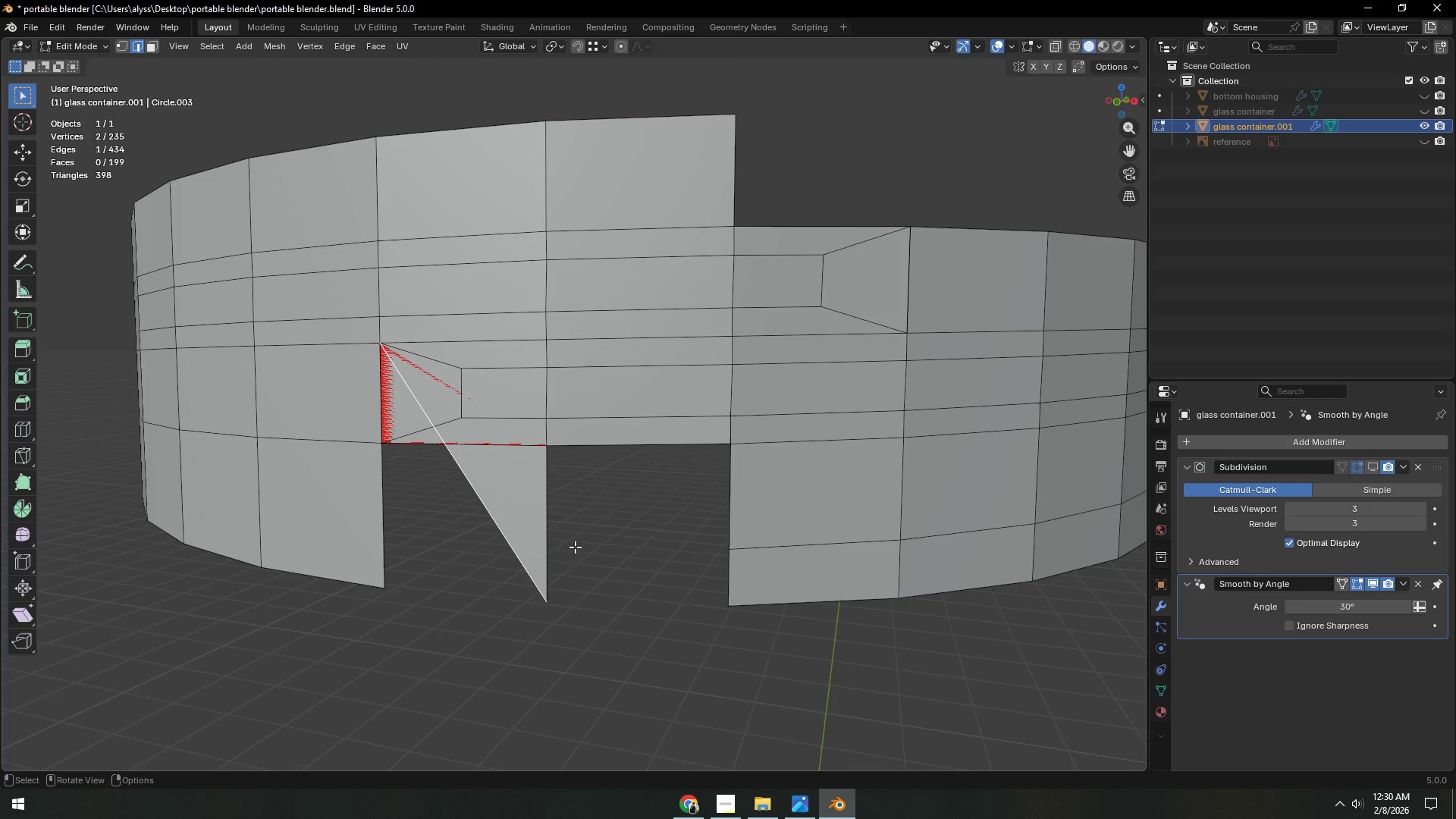 
key(Control+Z)
 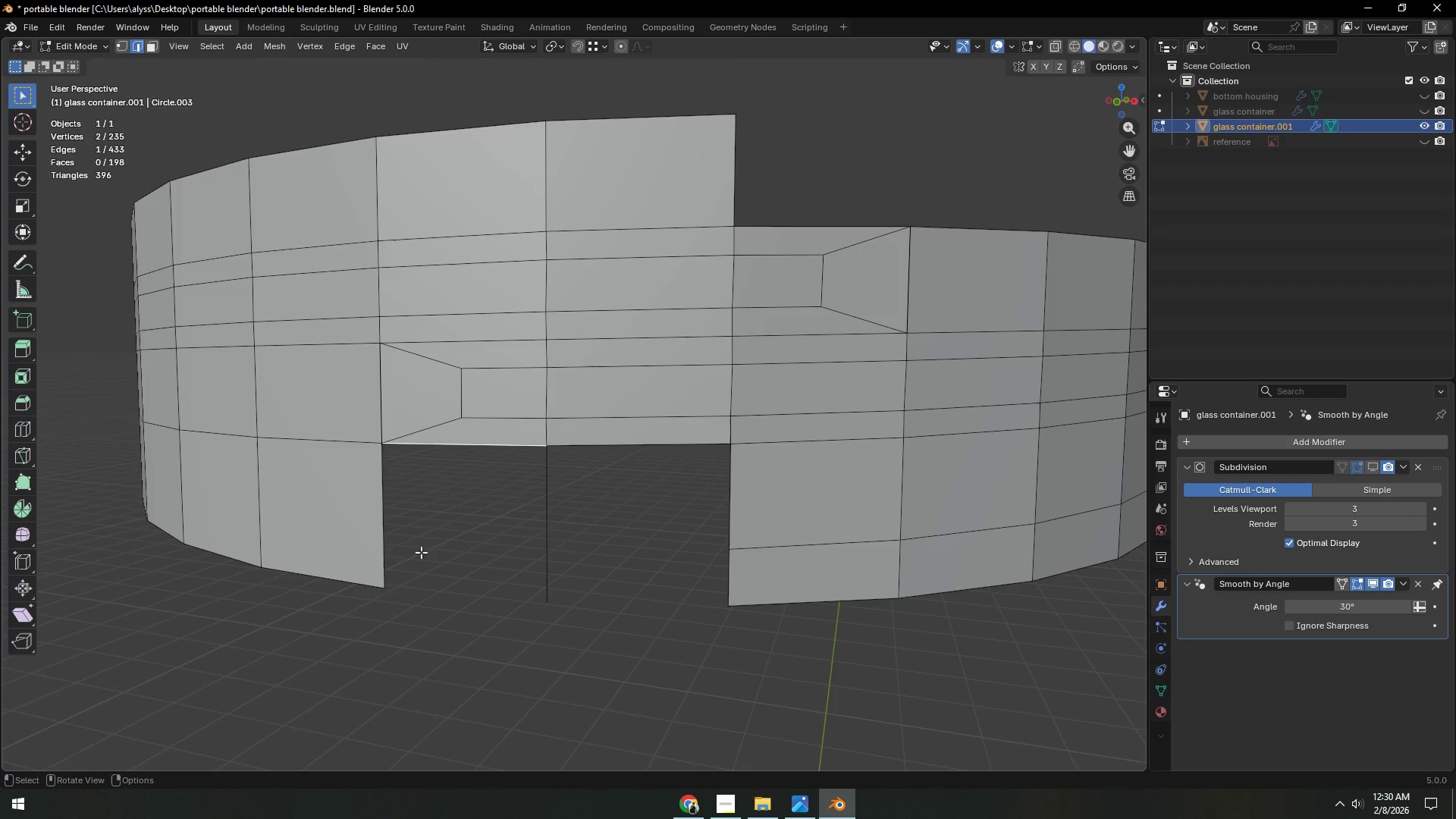 
hold_key(key=ShiftLeft, duration=0.61)
left_click([381, 540])
 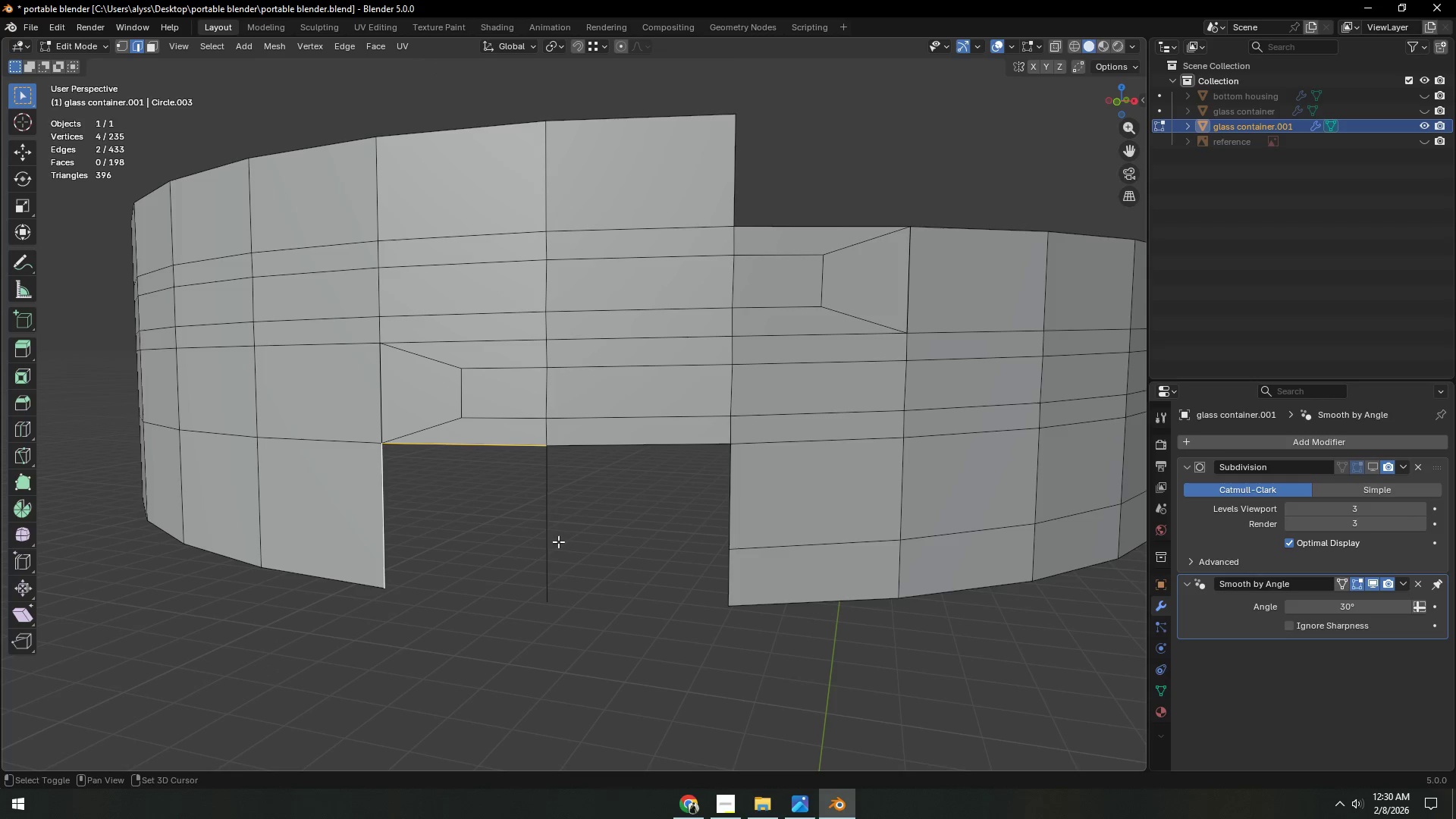 
hold_key(key=ShiftLeft, duration=10.48)
 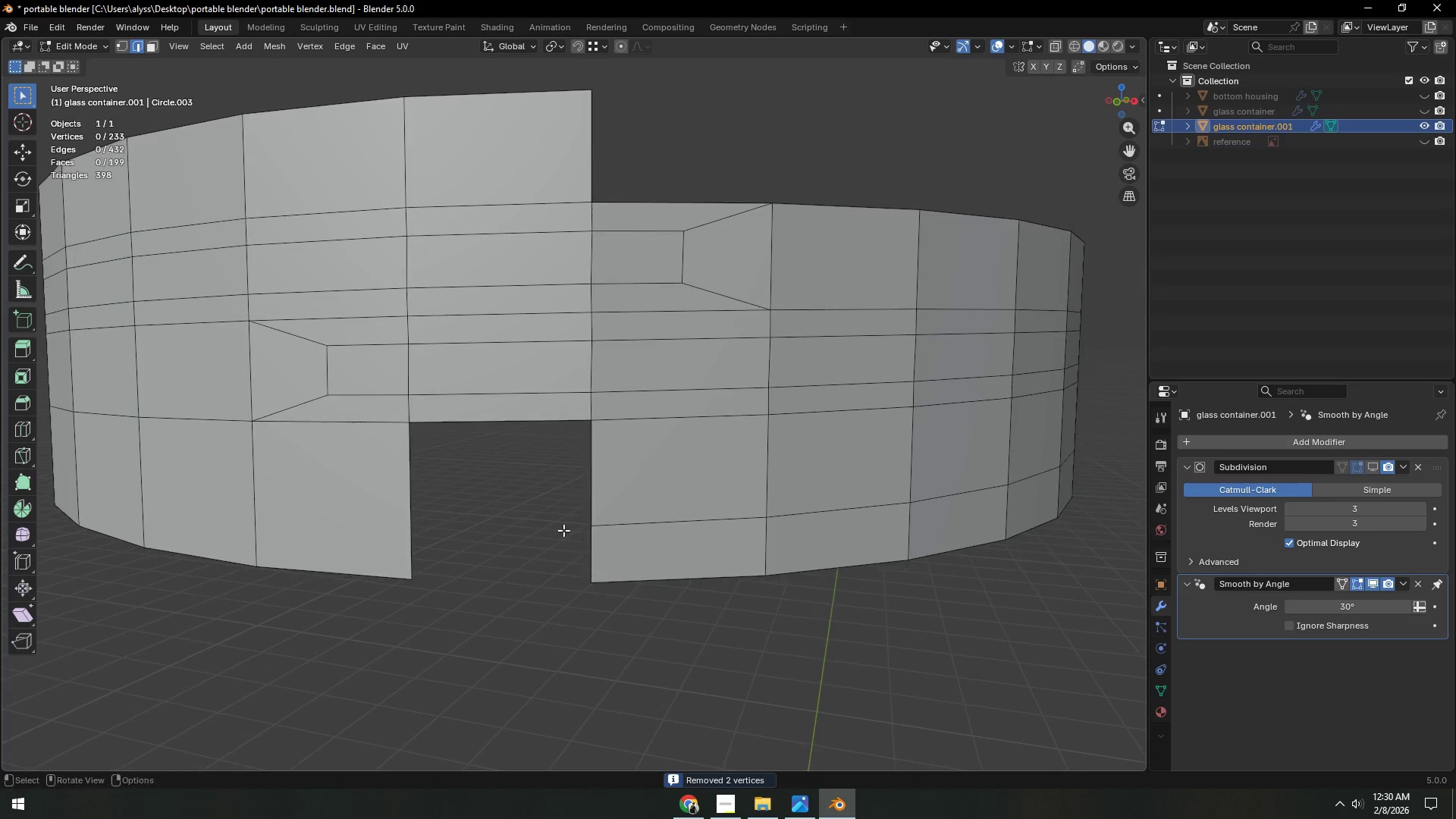 
key(F)
 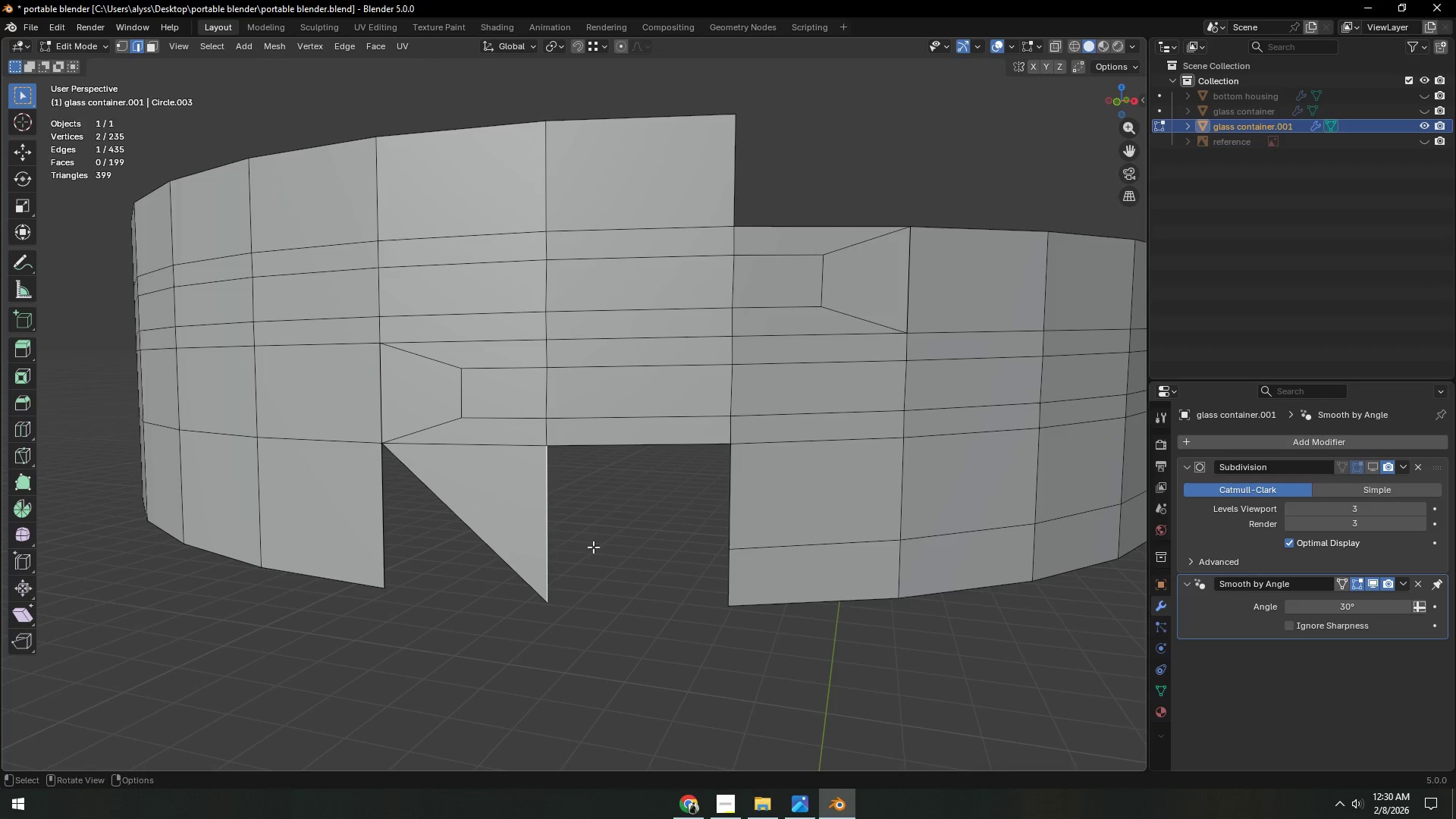 
key(Control+Z)
 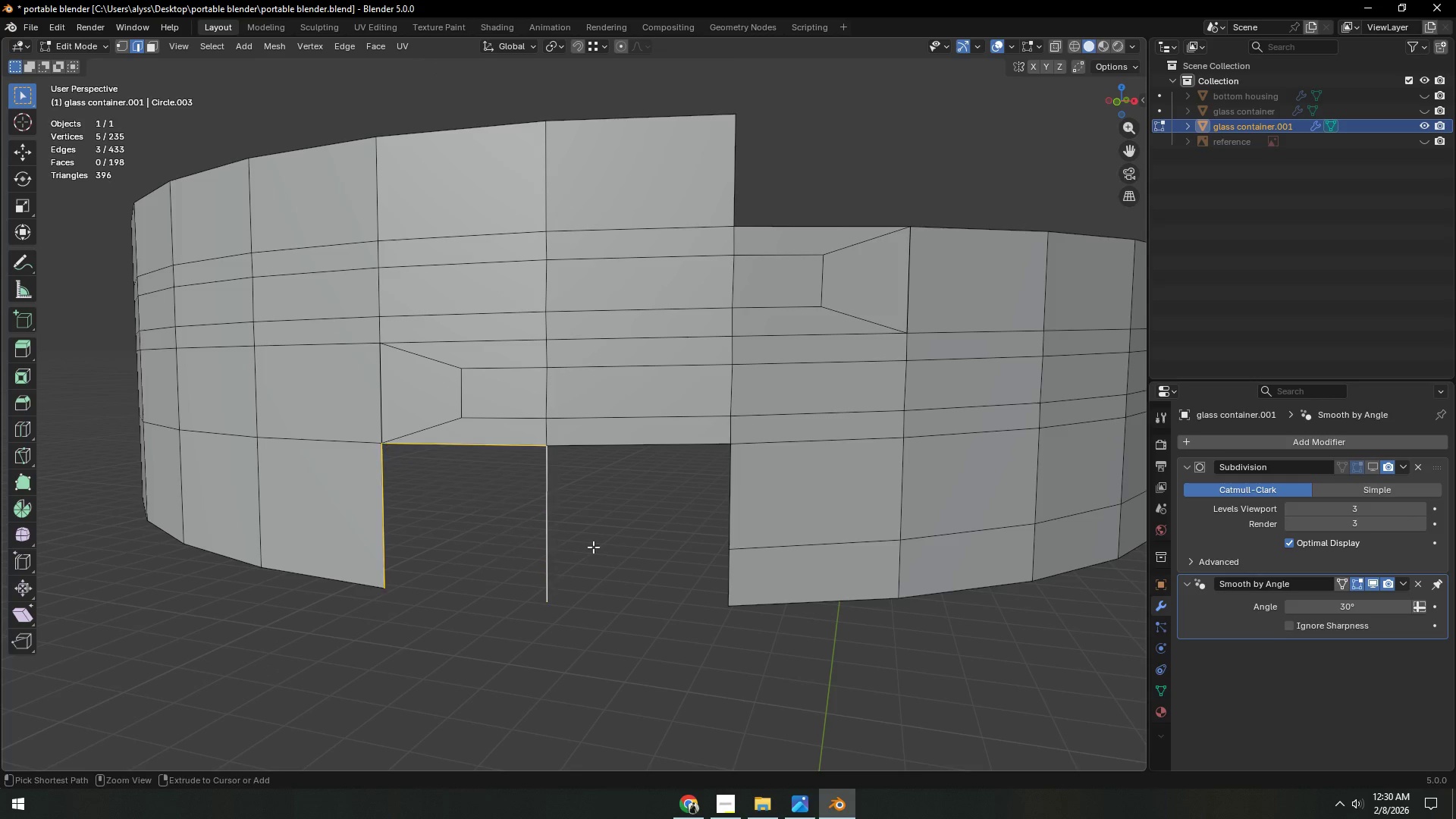 
key(Control+Z)
 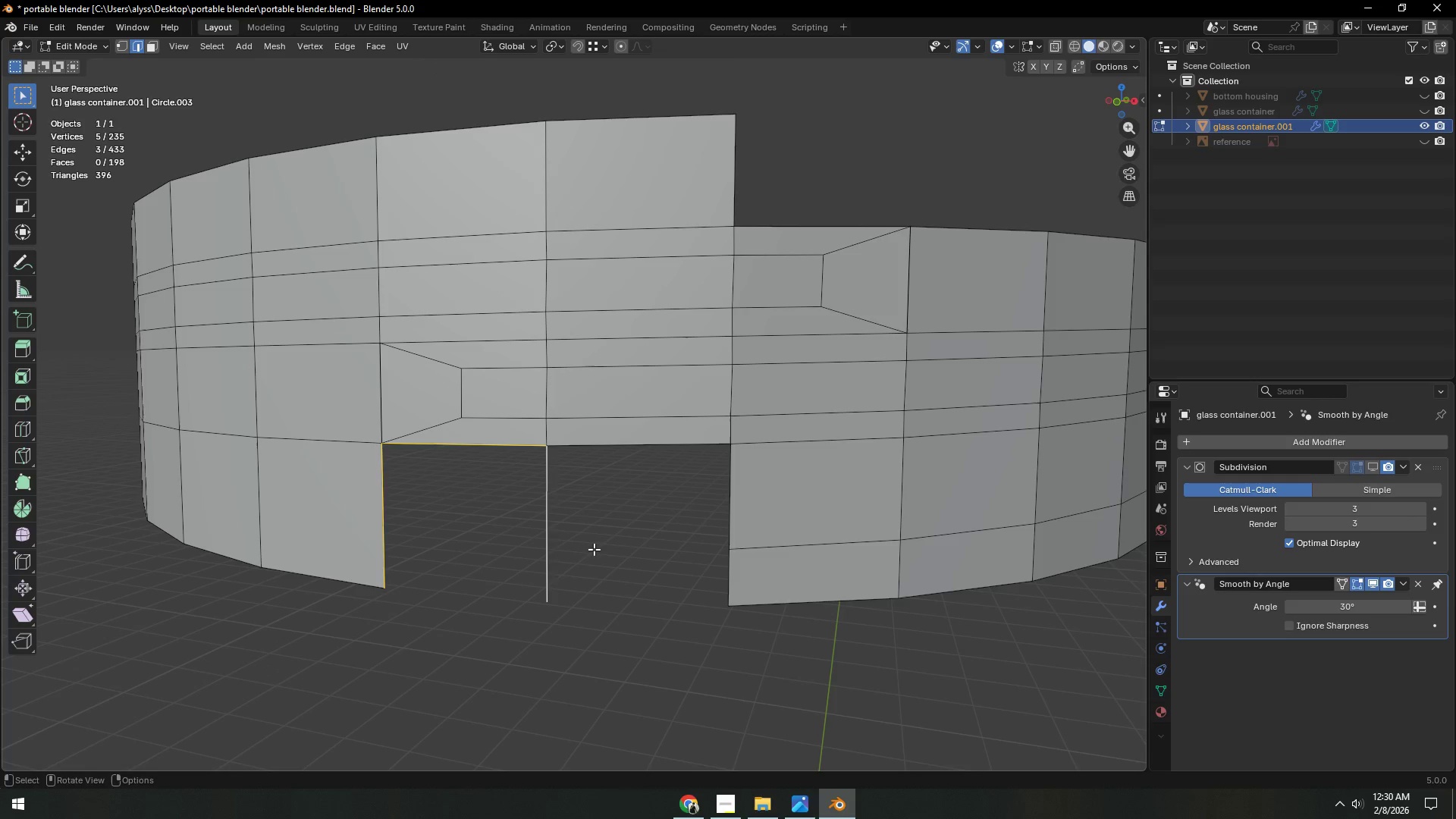 
type(1a,)
 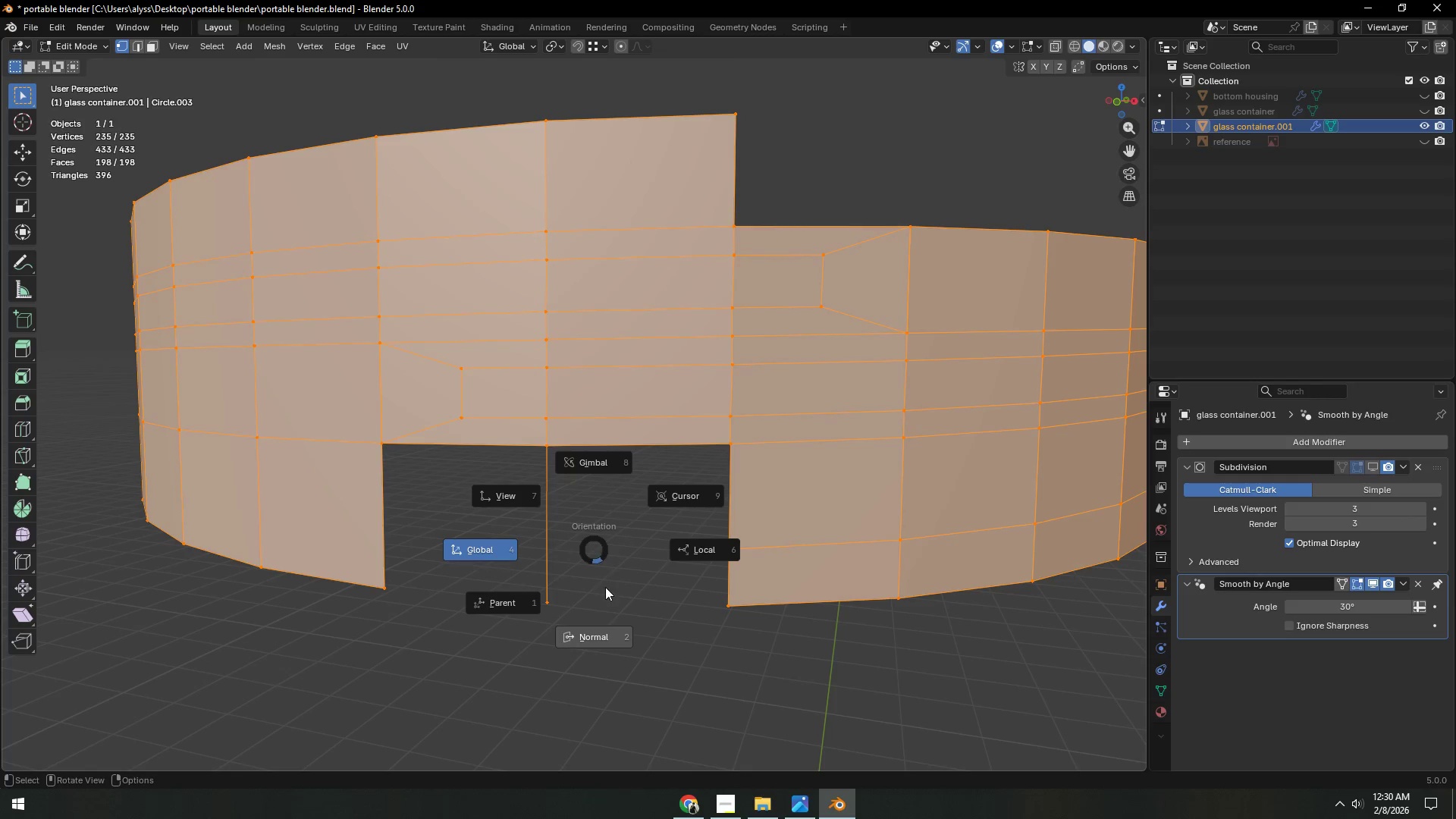 
right_click([611, 575])
 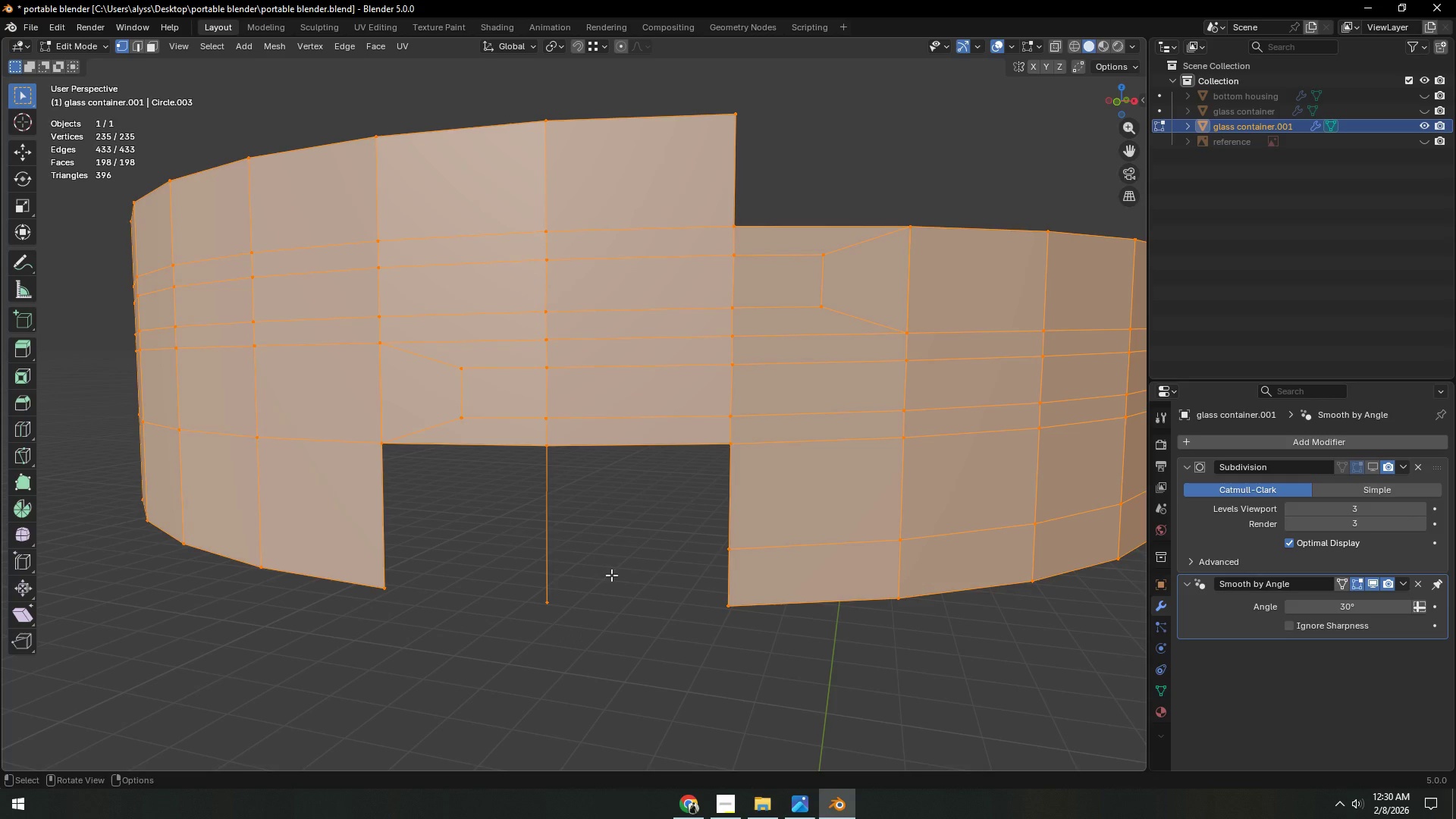 
key(M)
 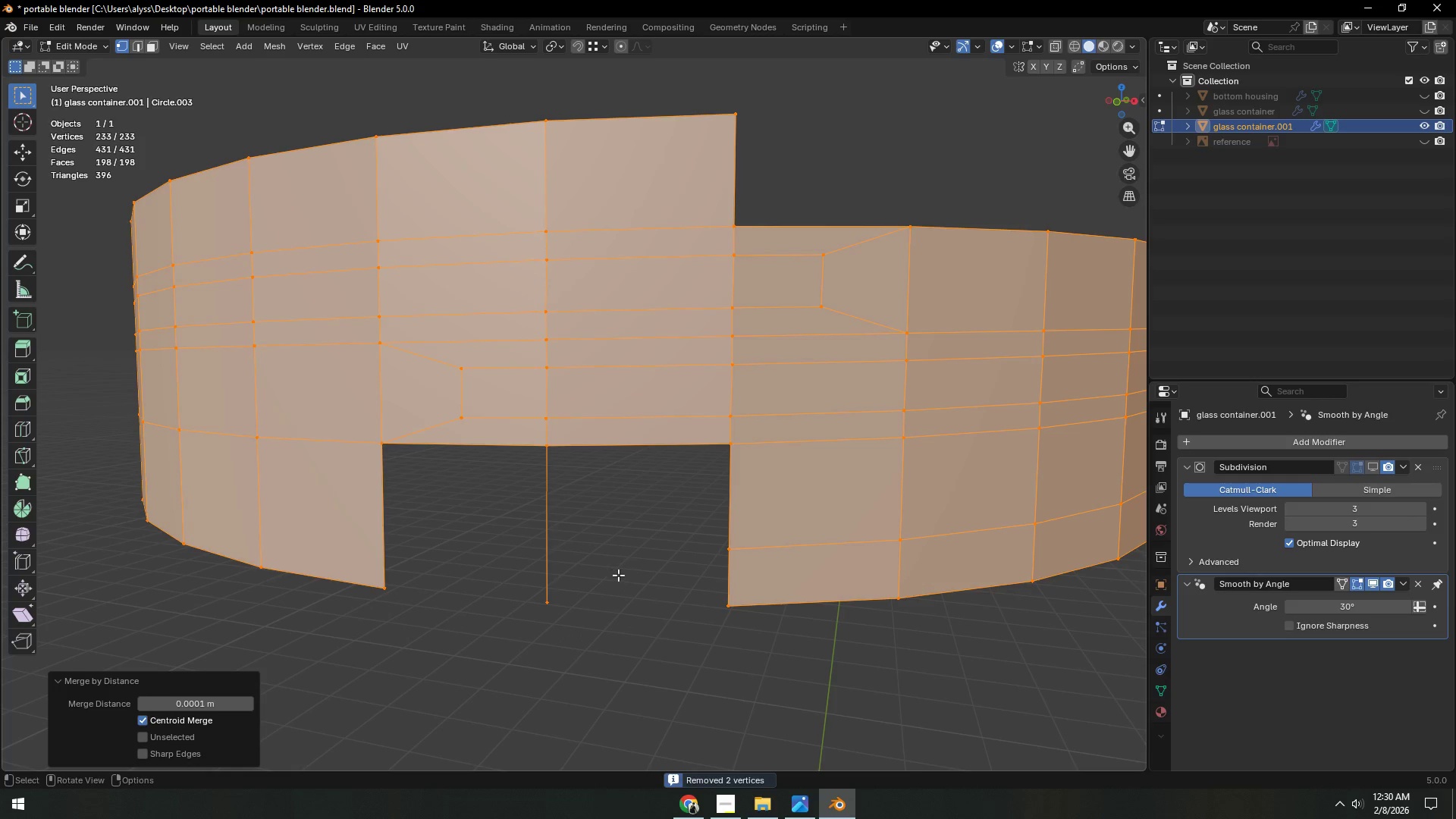 
left_click([649, 573])
 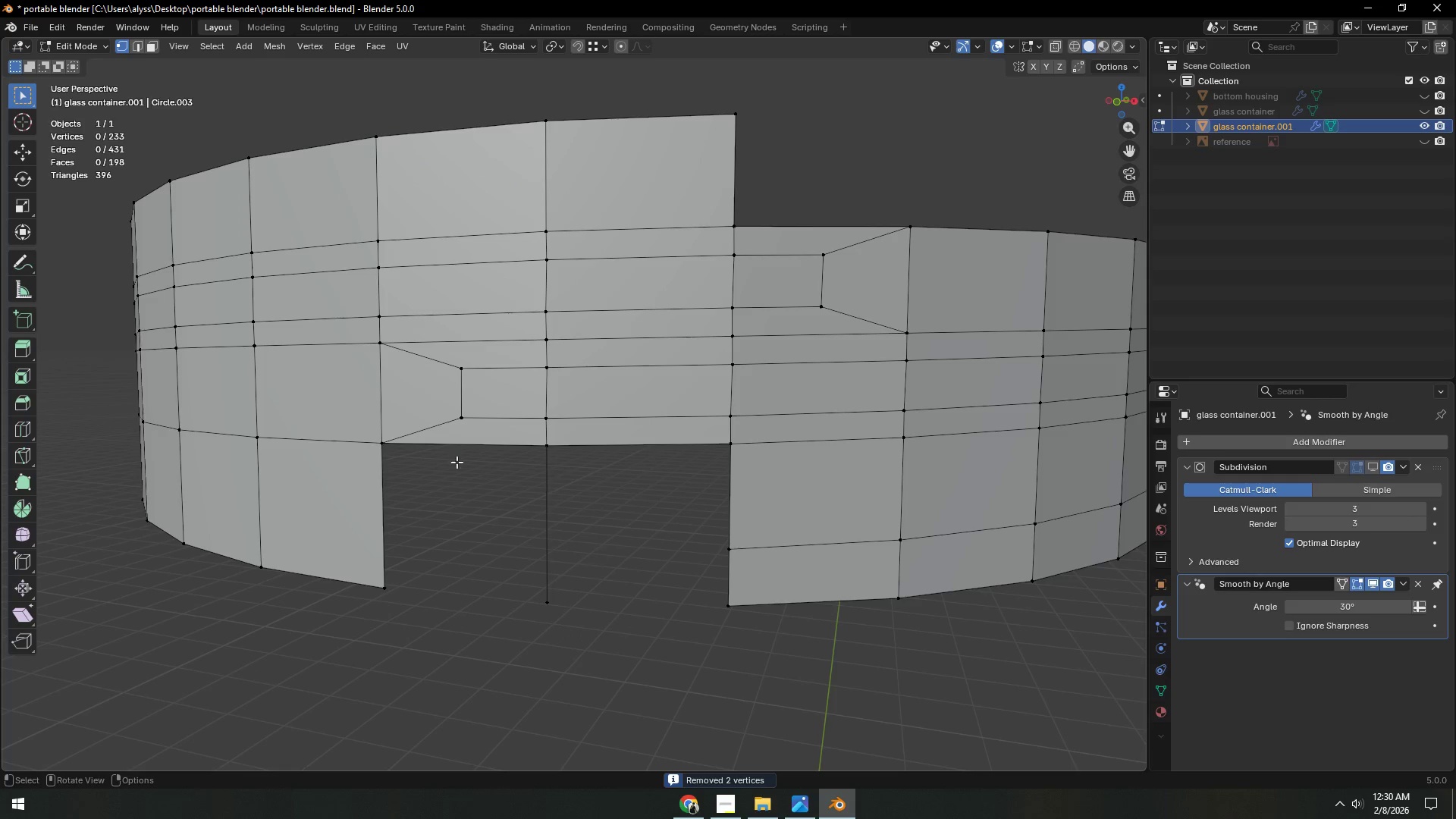 
left_click([446, 446])
 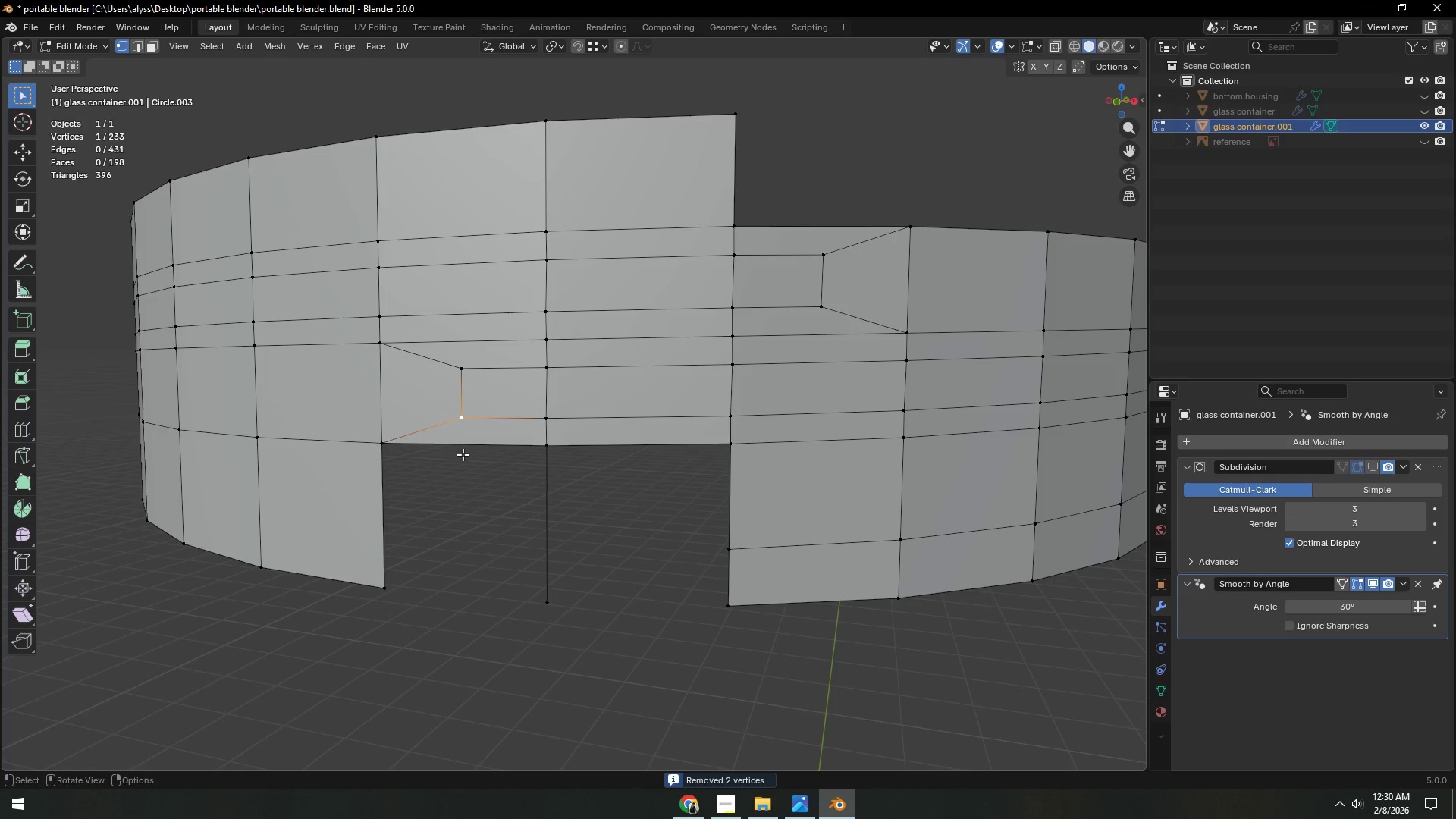 
key(2)
 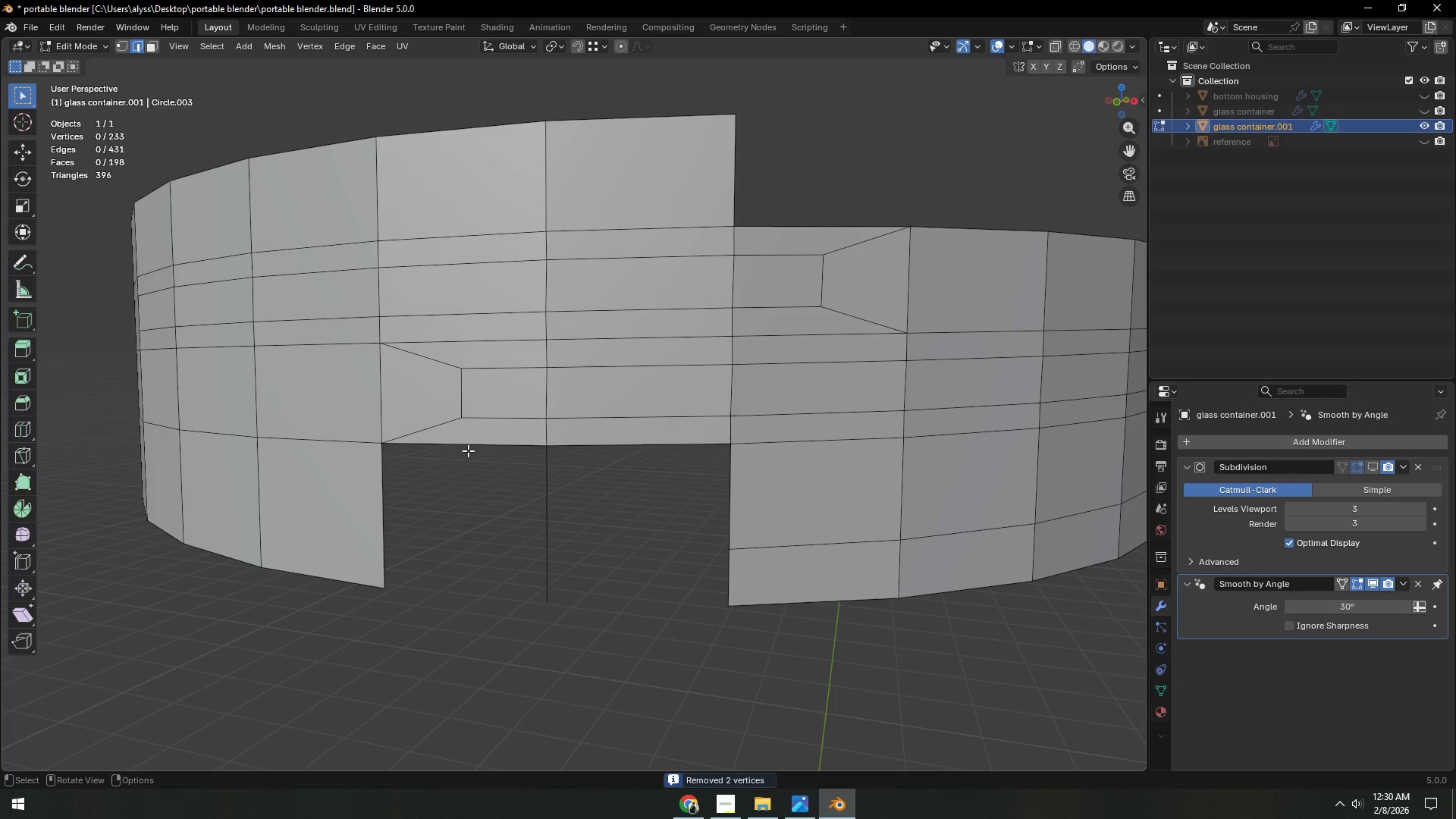 
left_click([468, 450])
 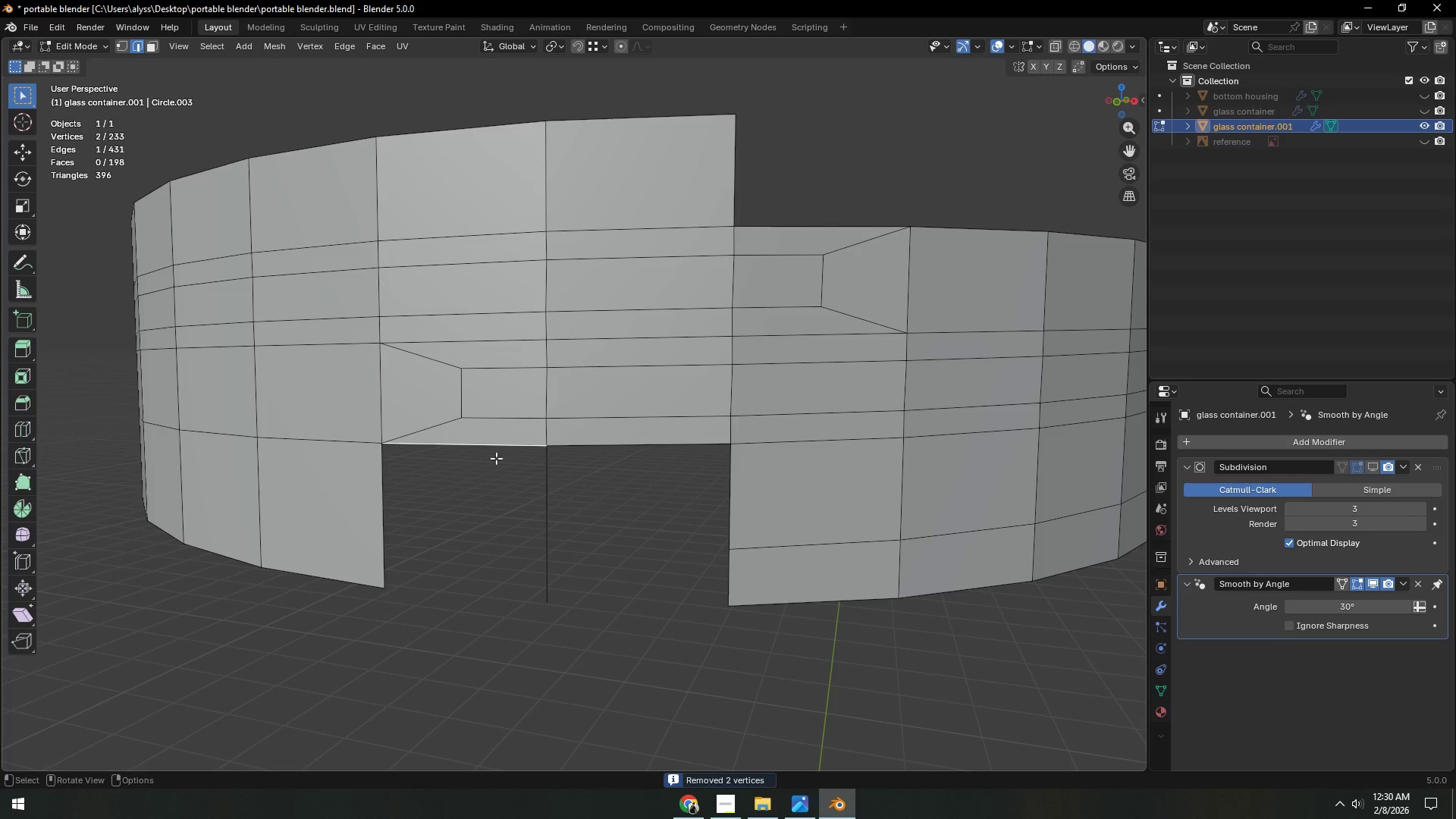 
key(F)
 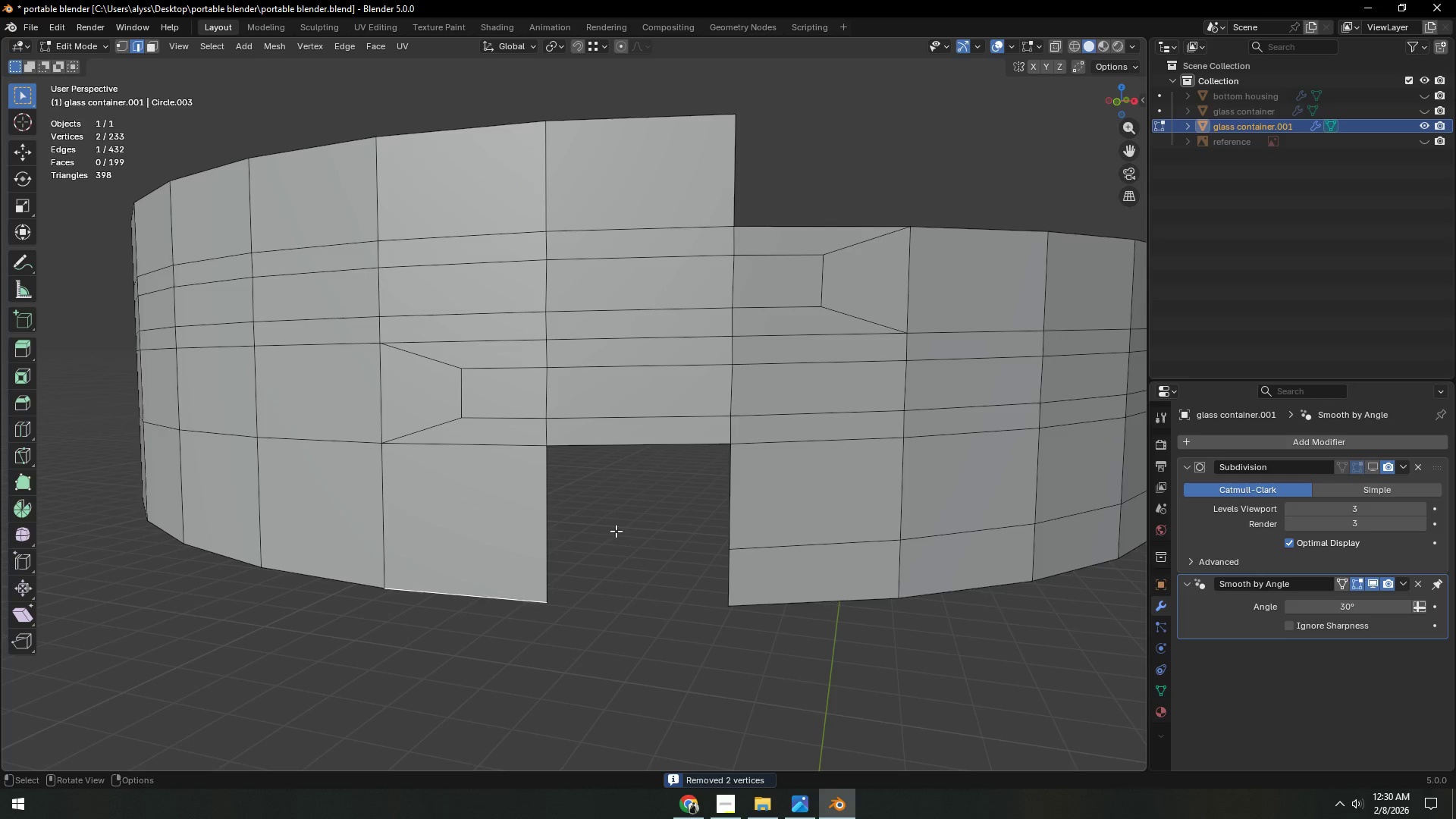 
hold_key(key=ShiftLeft, duration=0.39)
 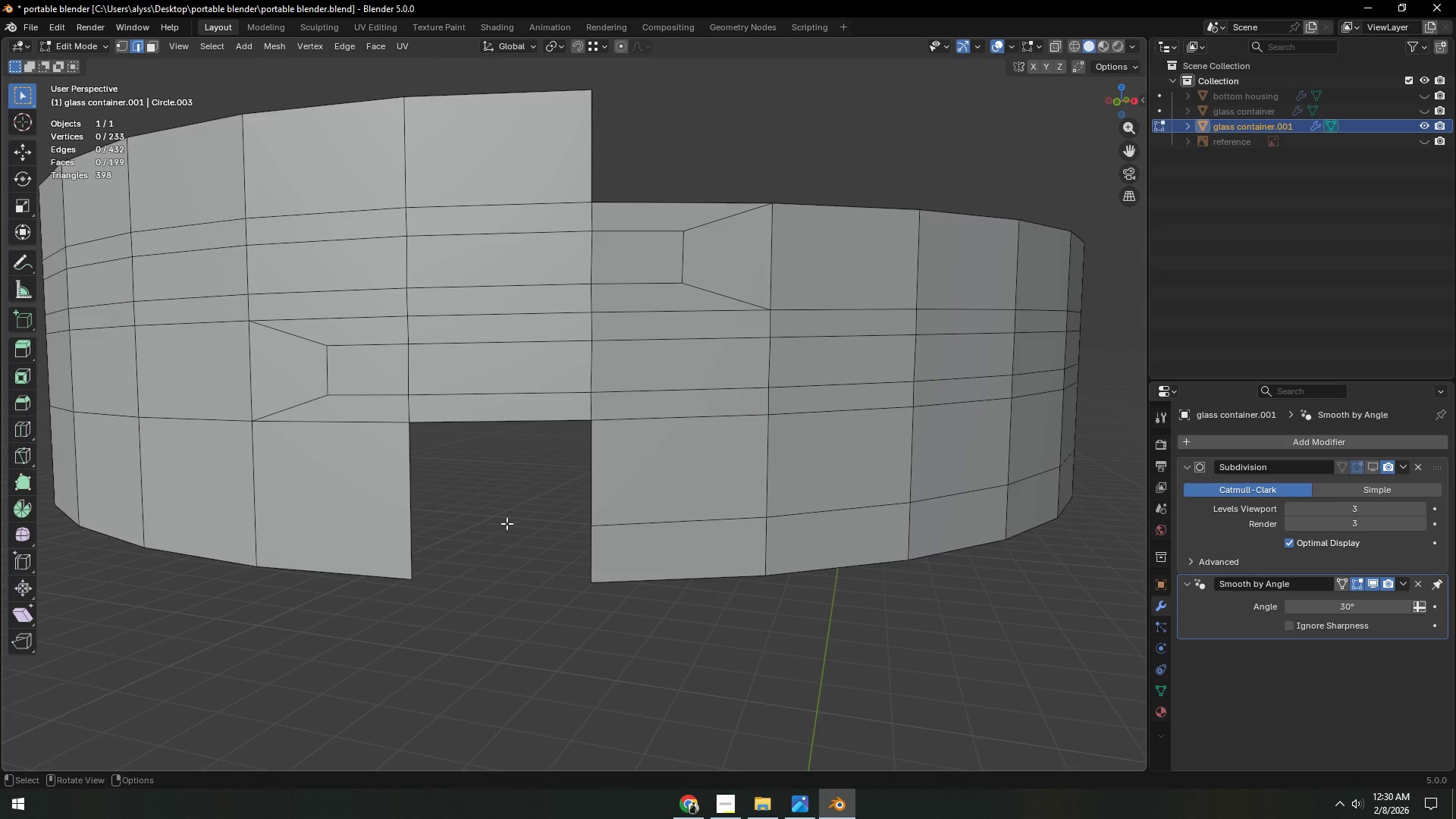 
wait(7.53)
 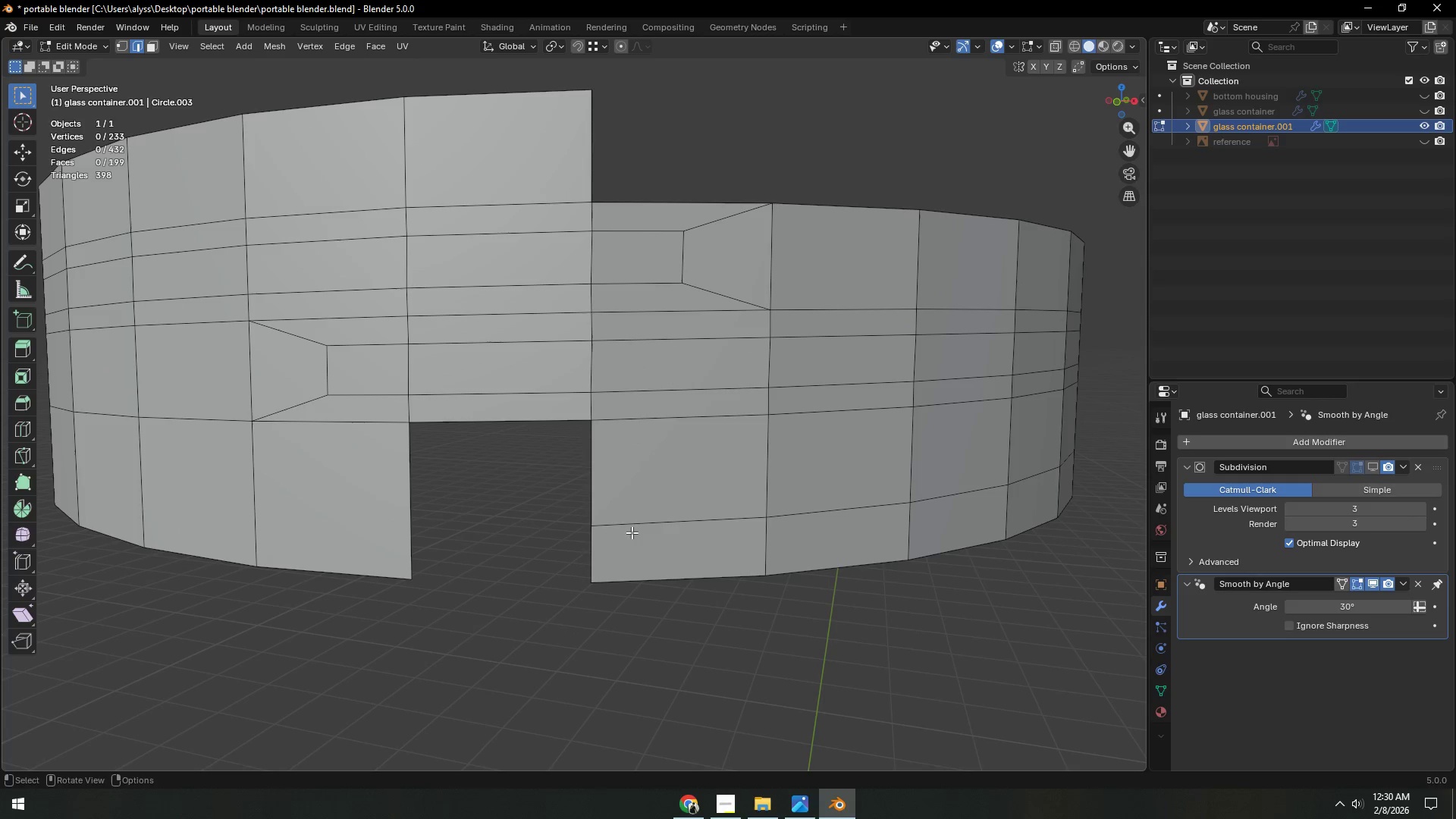 
key(Control+ControlLeft)
 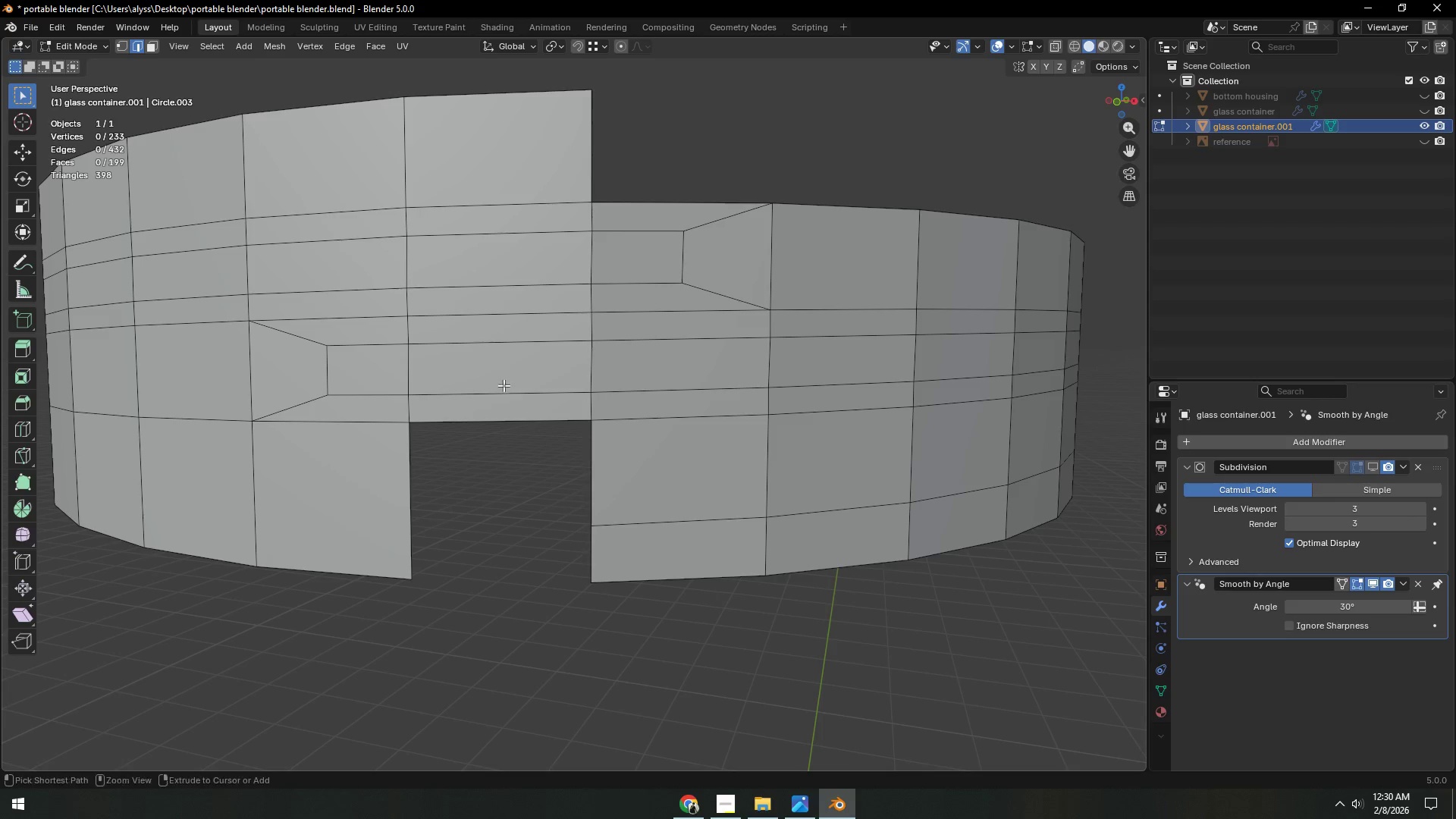 
key(Control+R)
 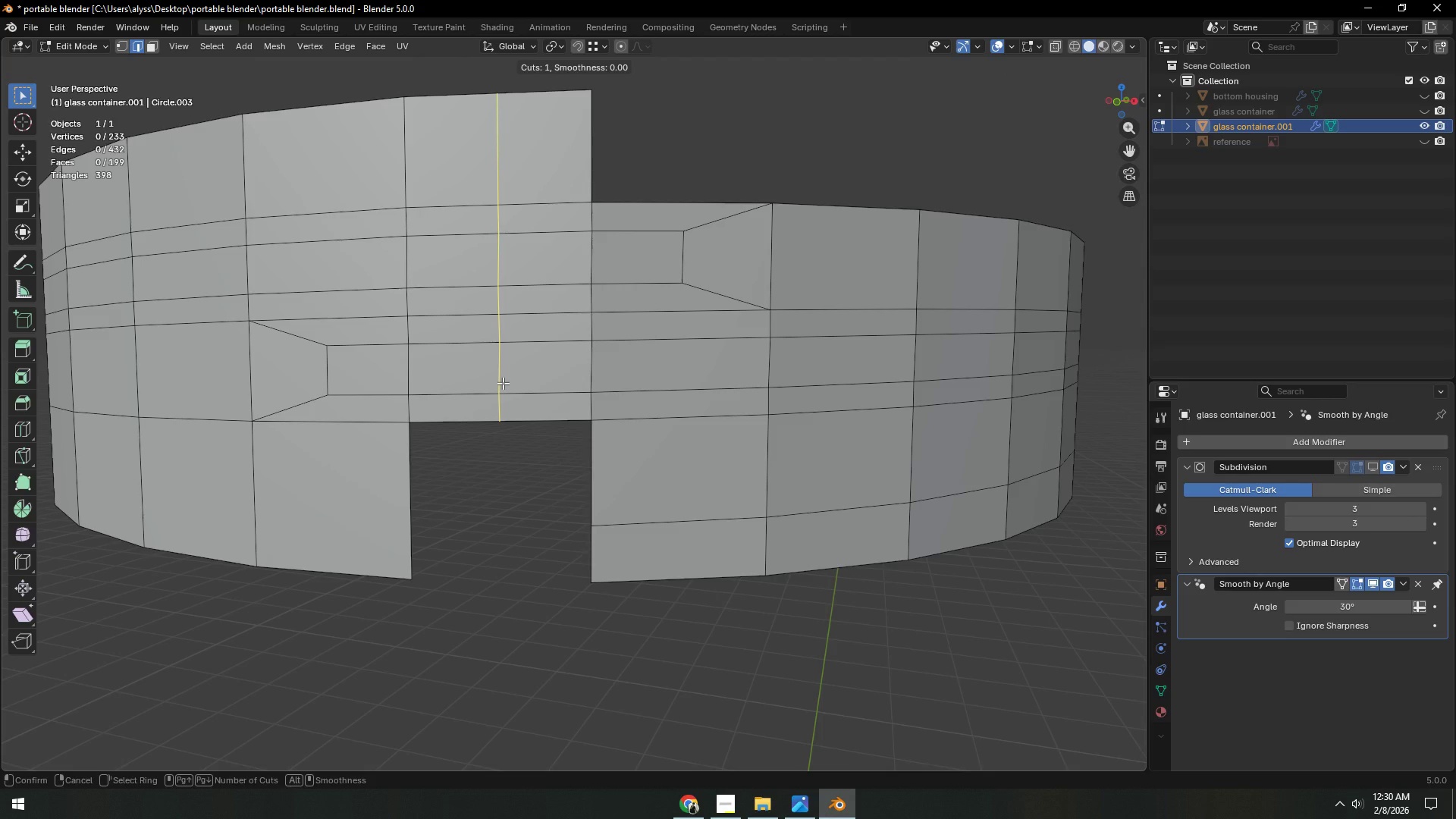 
right_click([503, 383])
 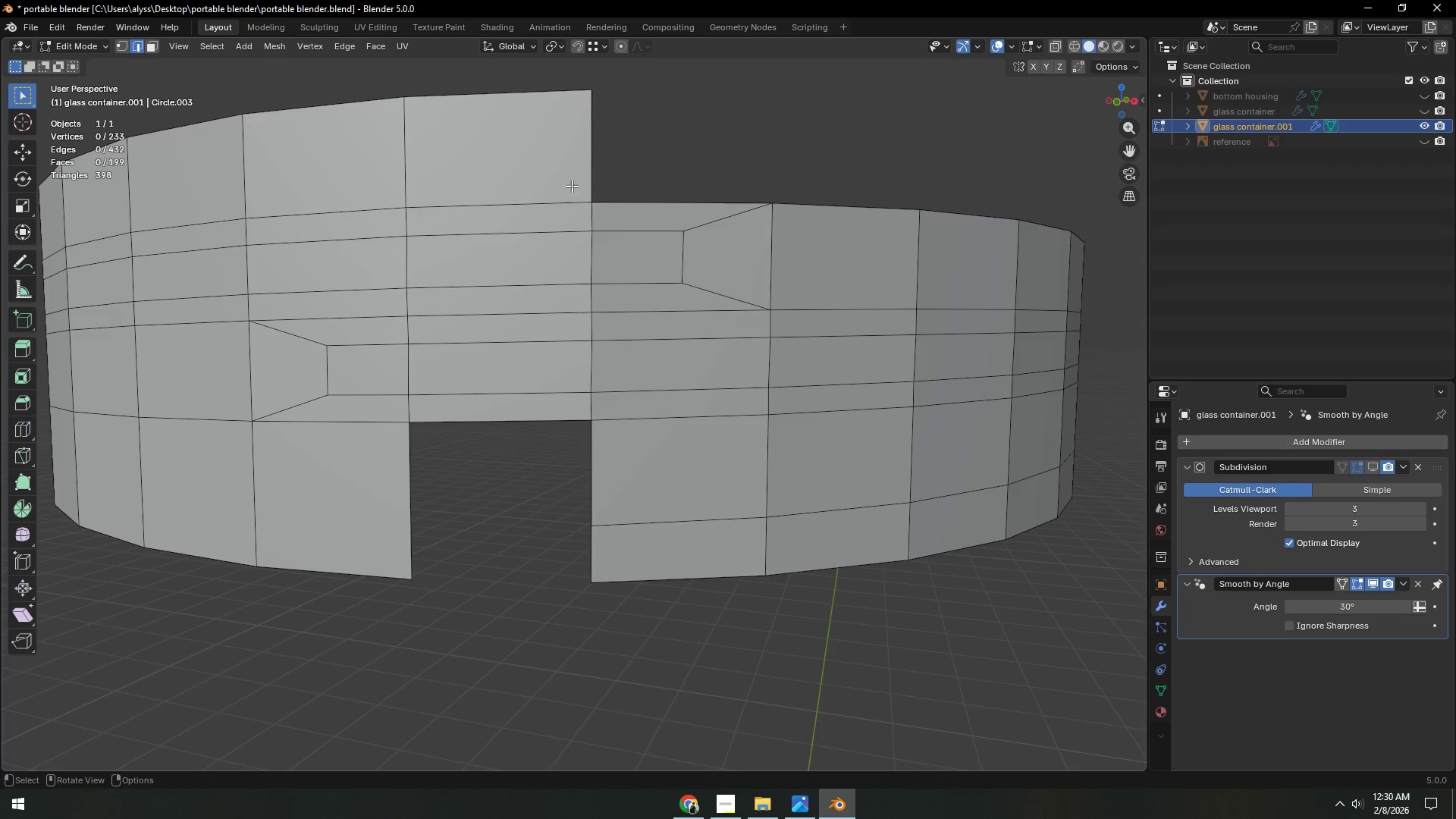 
key(1)
 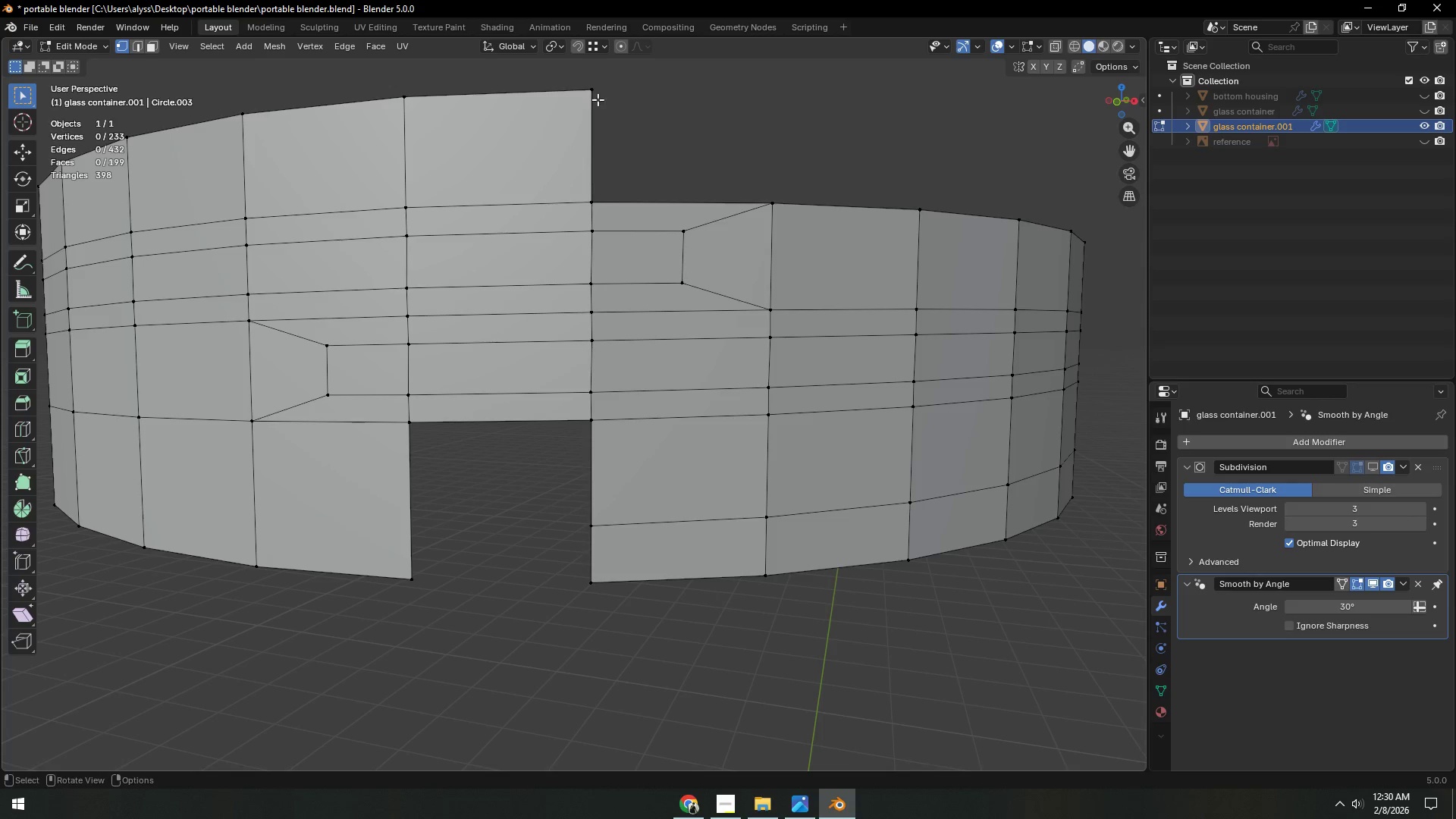 
left_click([593, 91])
 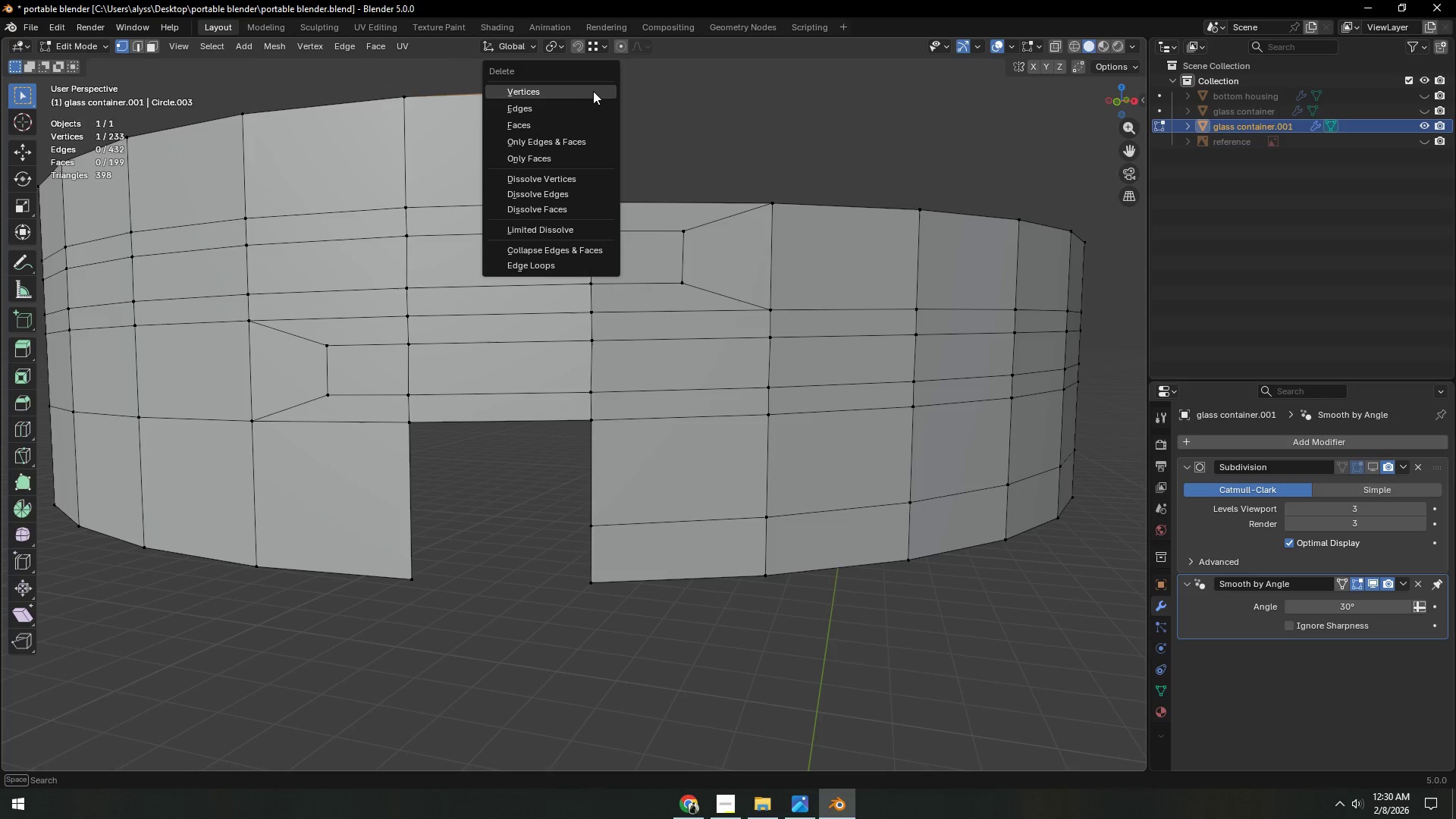 
key(X)
 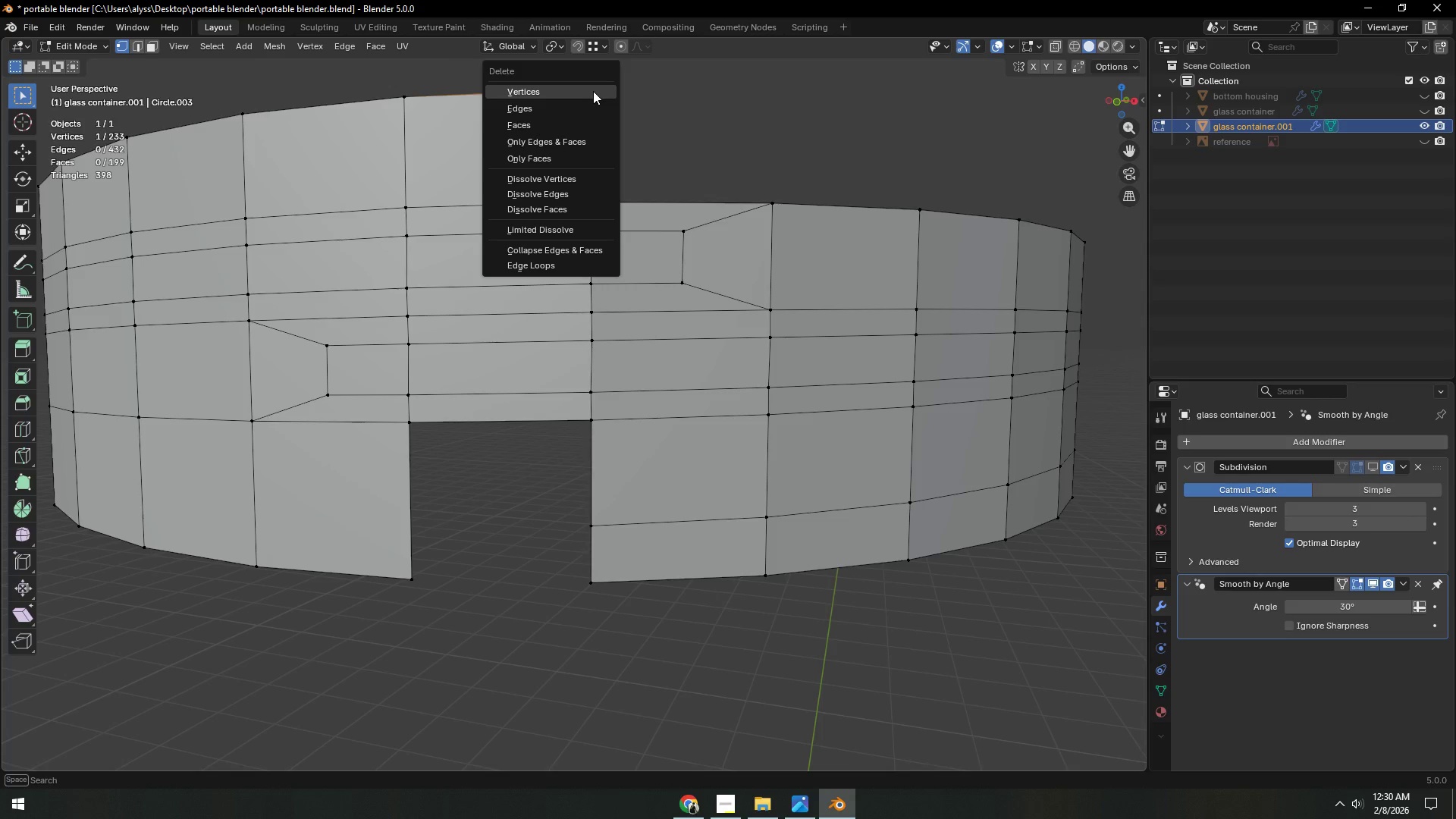 
left_click([593, 91])
 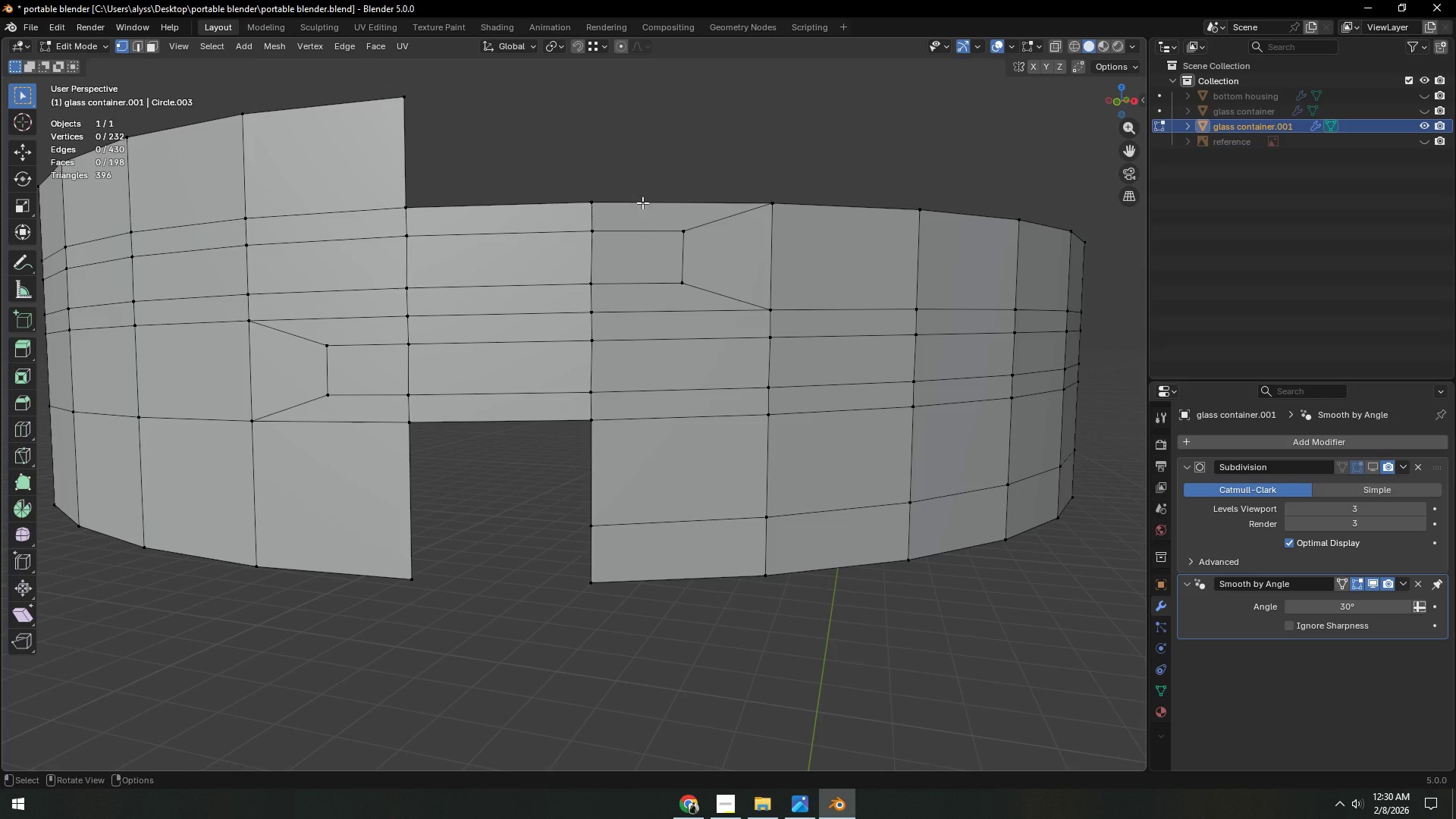 
wait(8.92)
 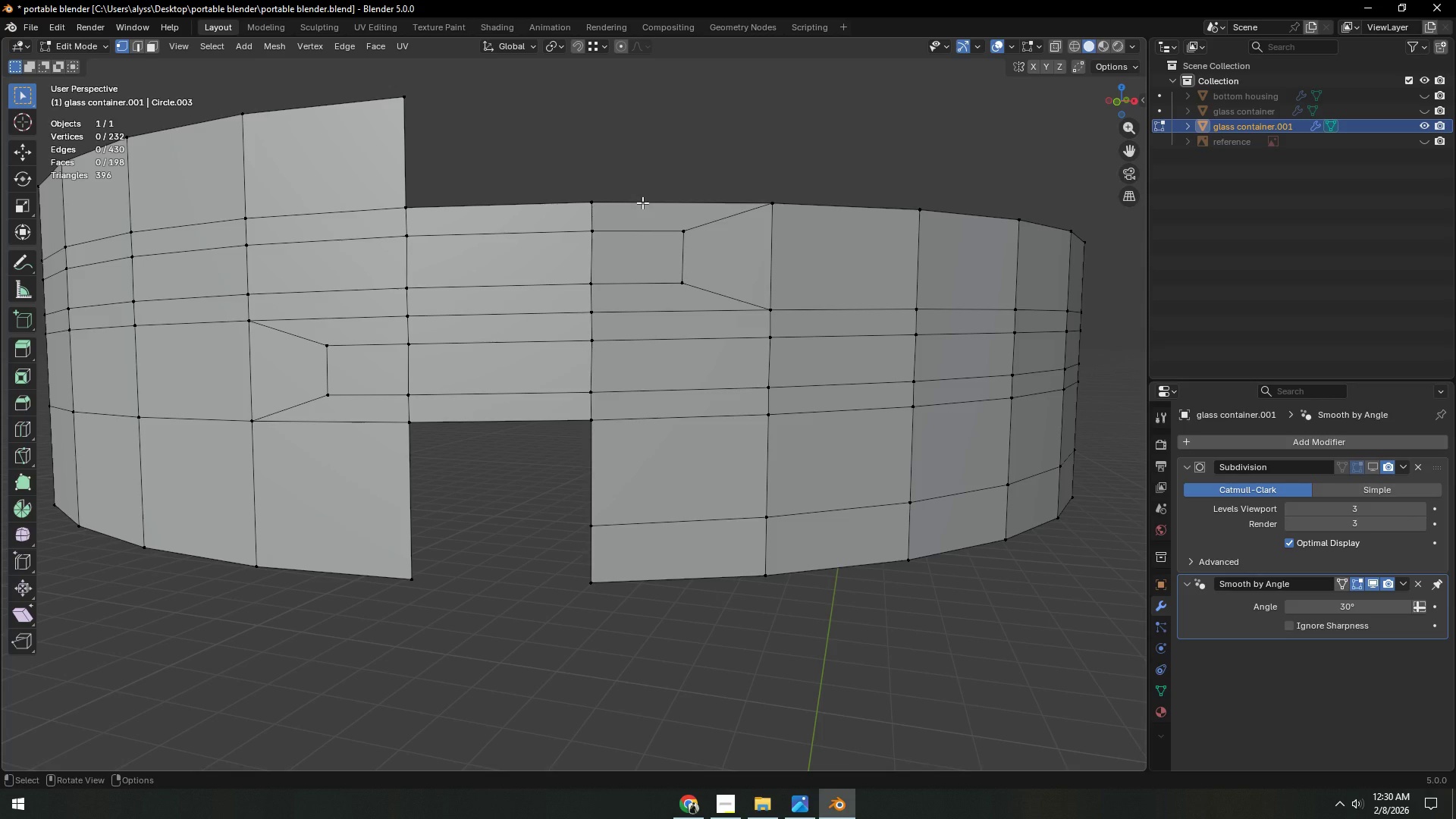 
hold_key(key=ShiftLeft, duration=0.5)
 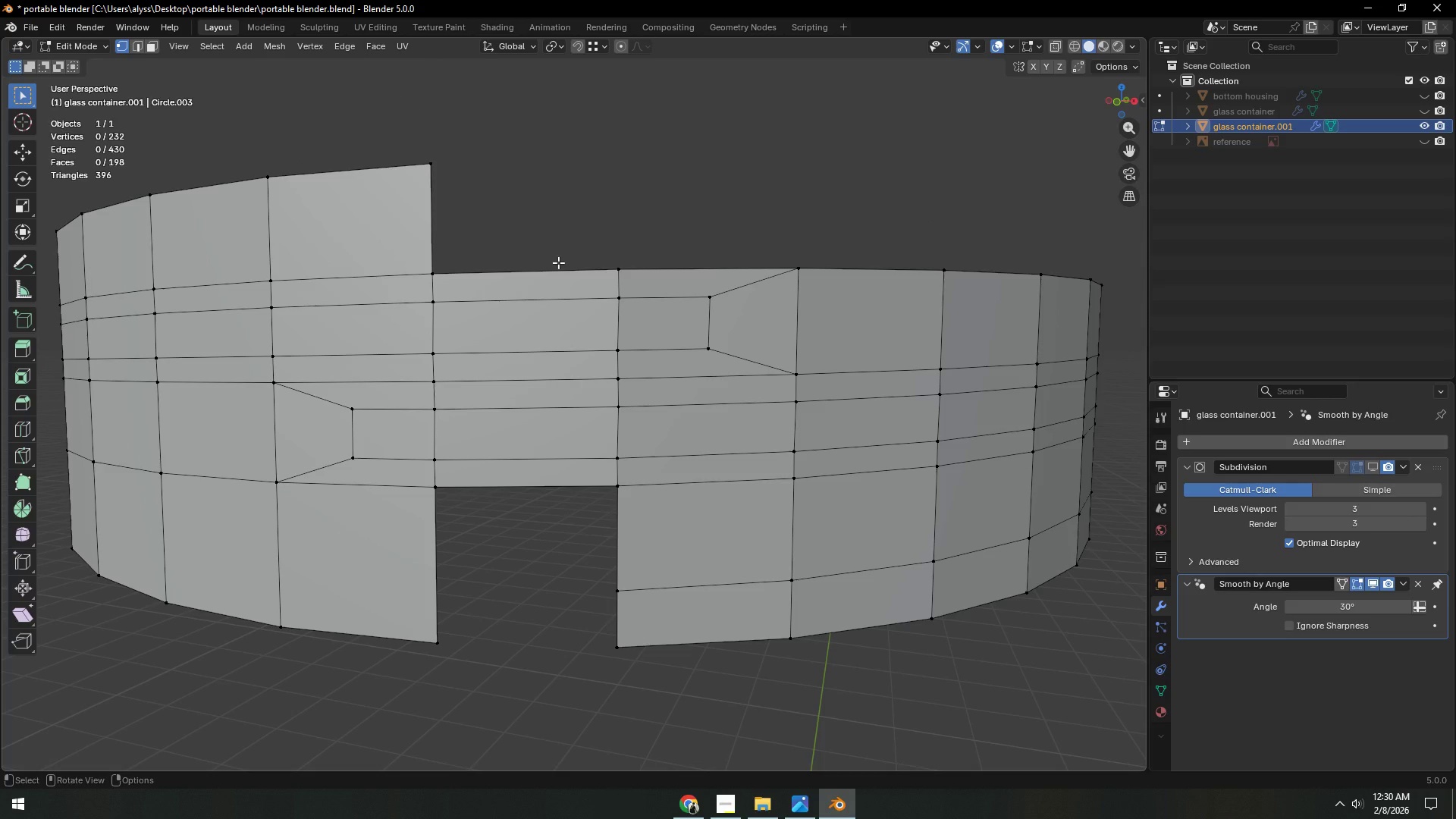 
hold_key(key=AltLeft, duration=0.75)
left_click([396, 173])
 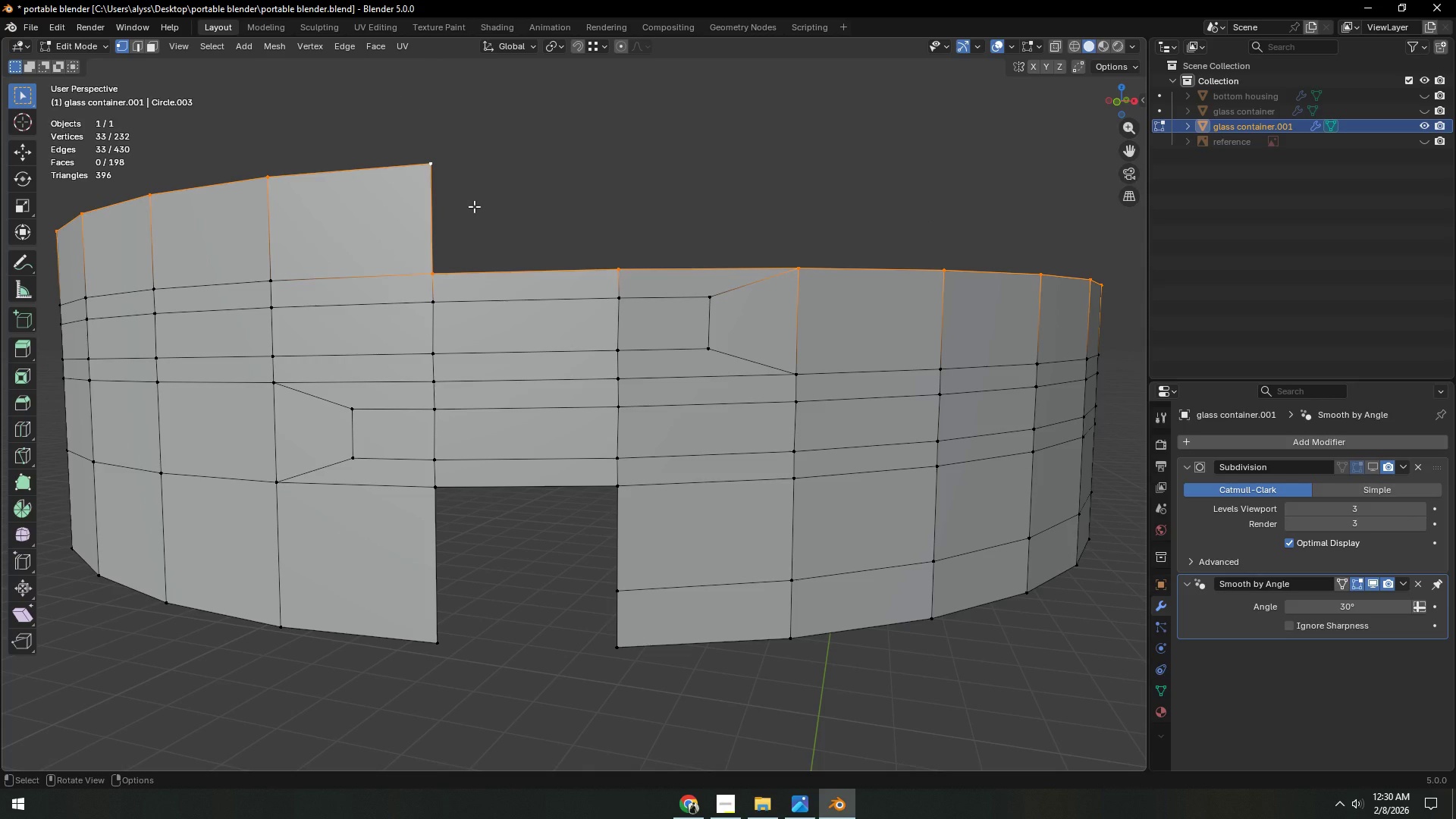 
type(sz)
 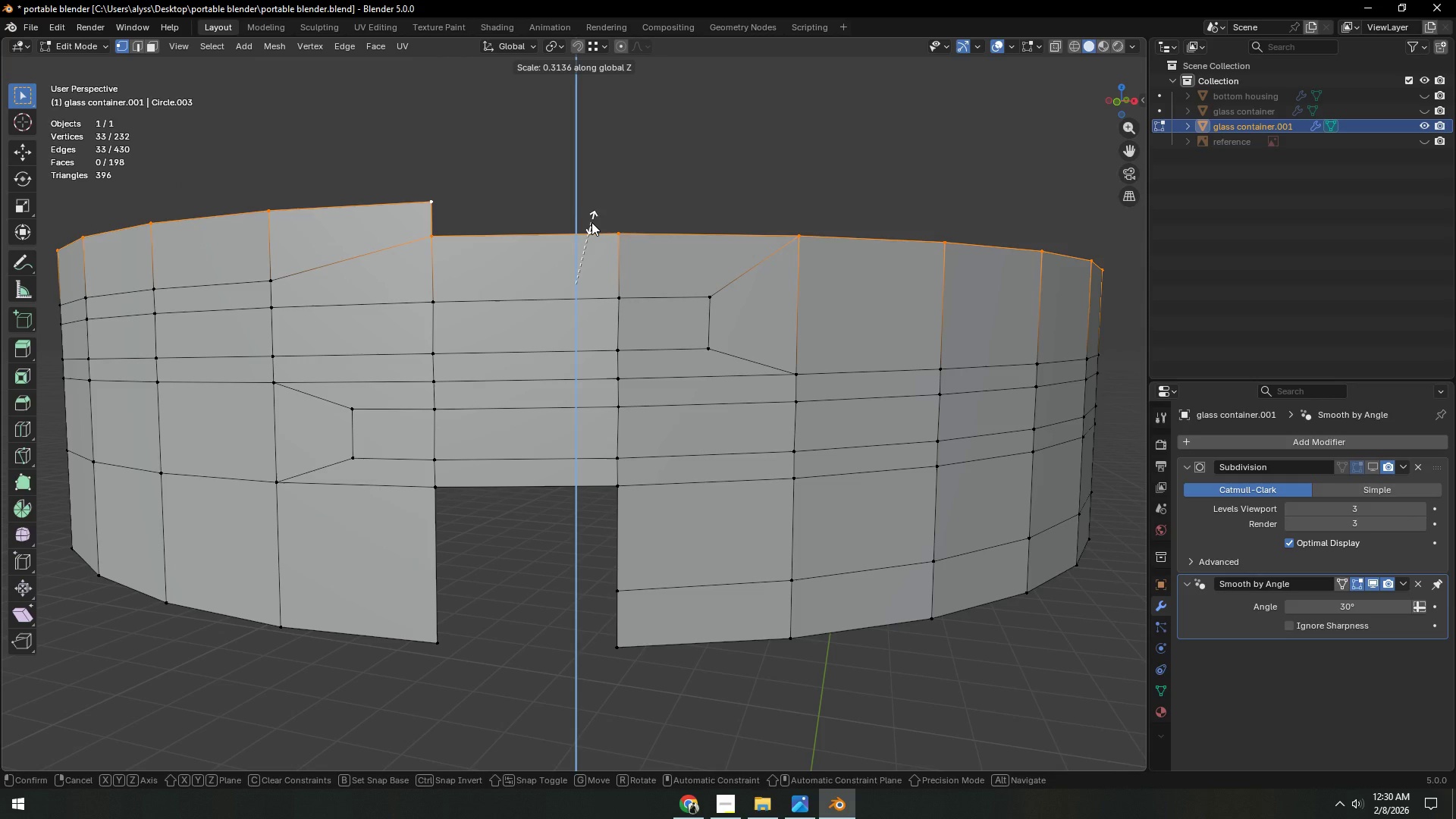 
left_click([629, 224])
 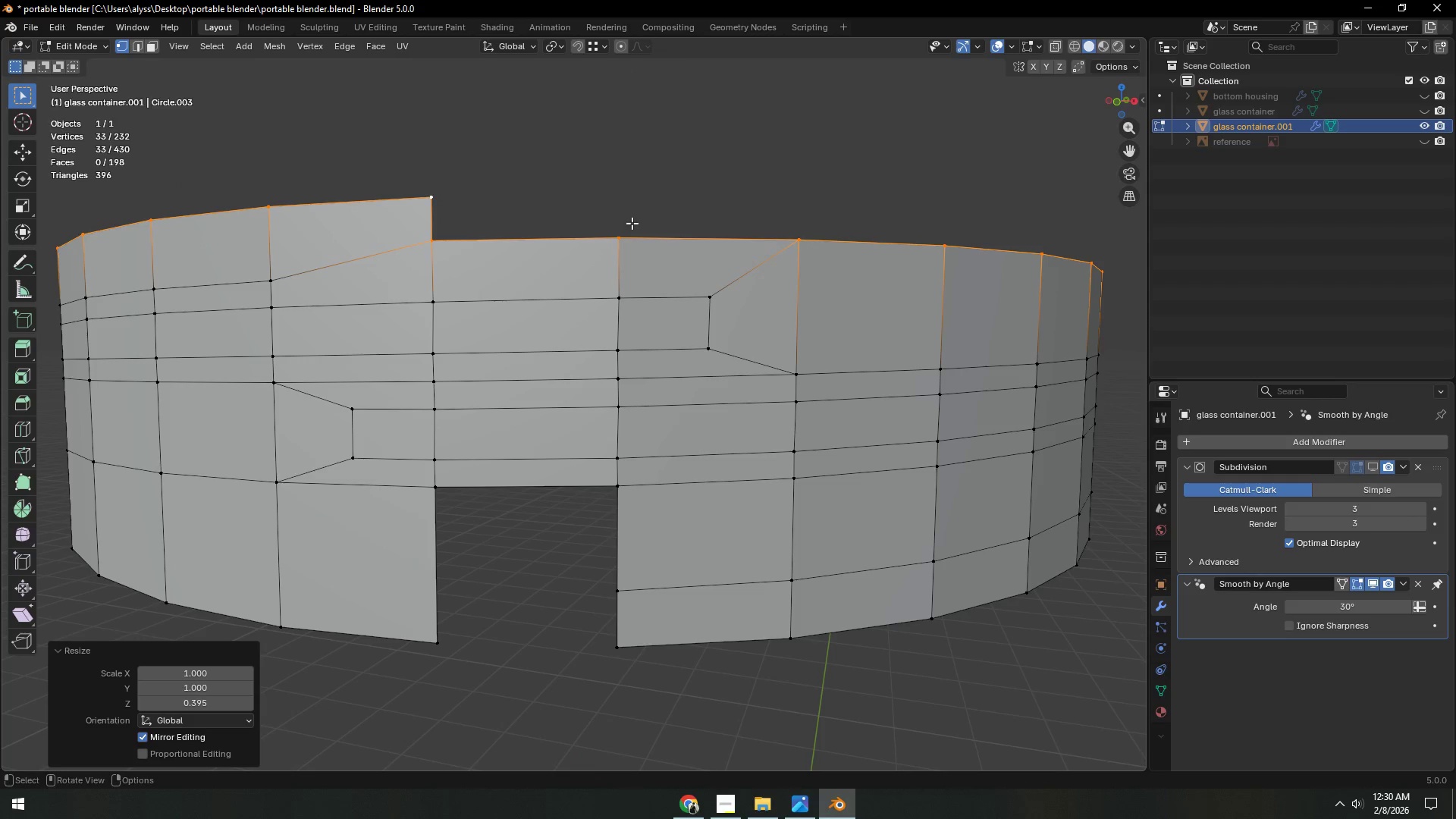 
type(gz)
 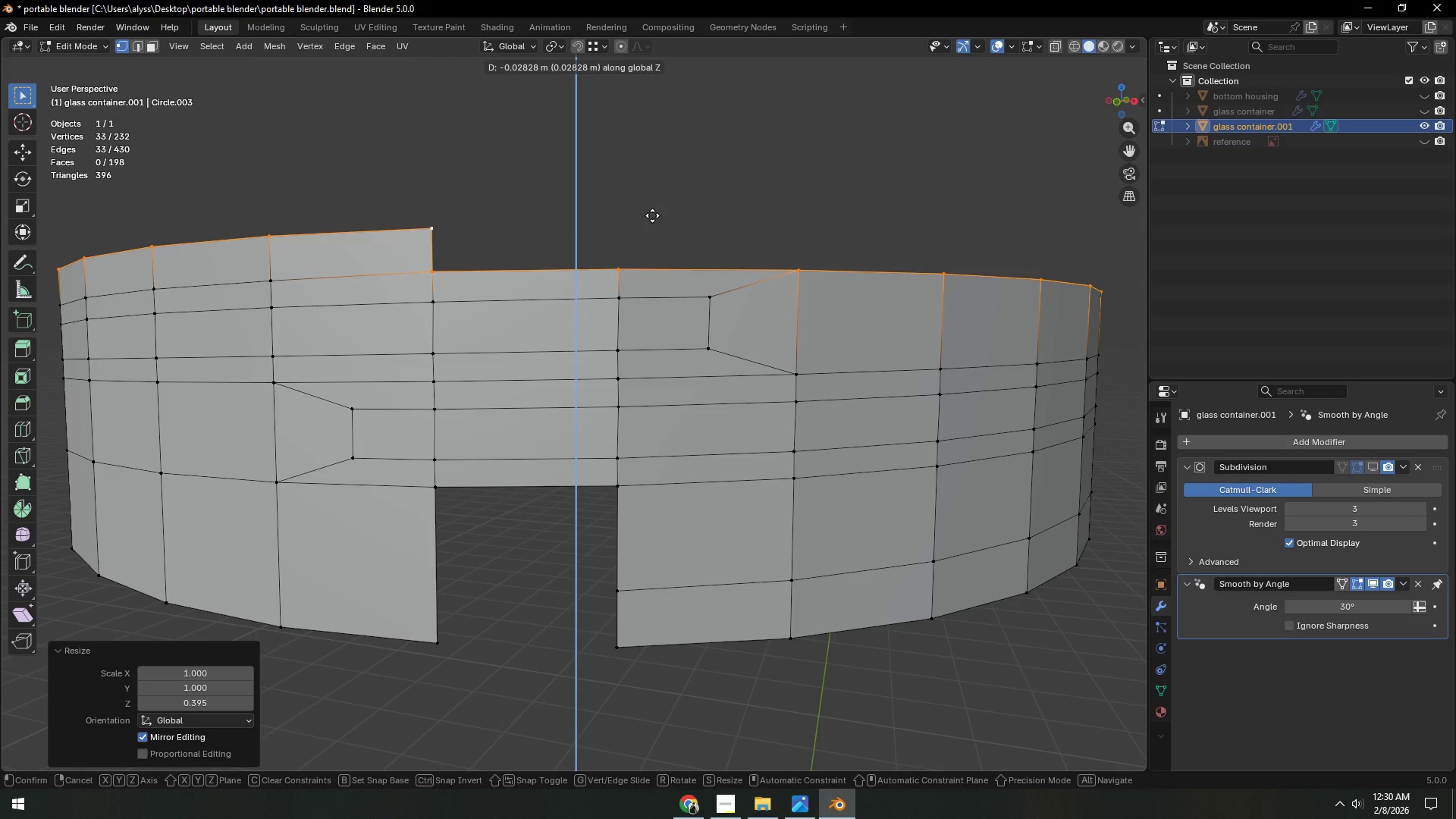 
left_click([652, 215])
 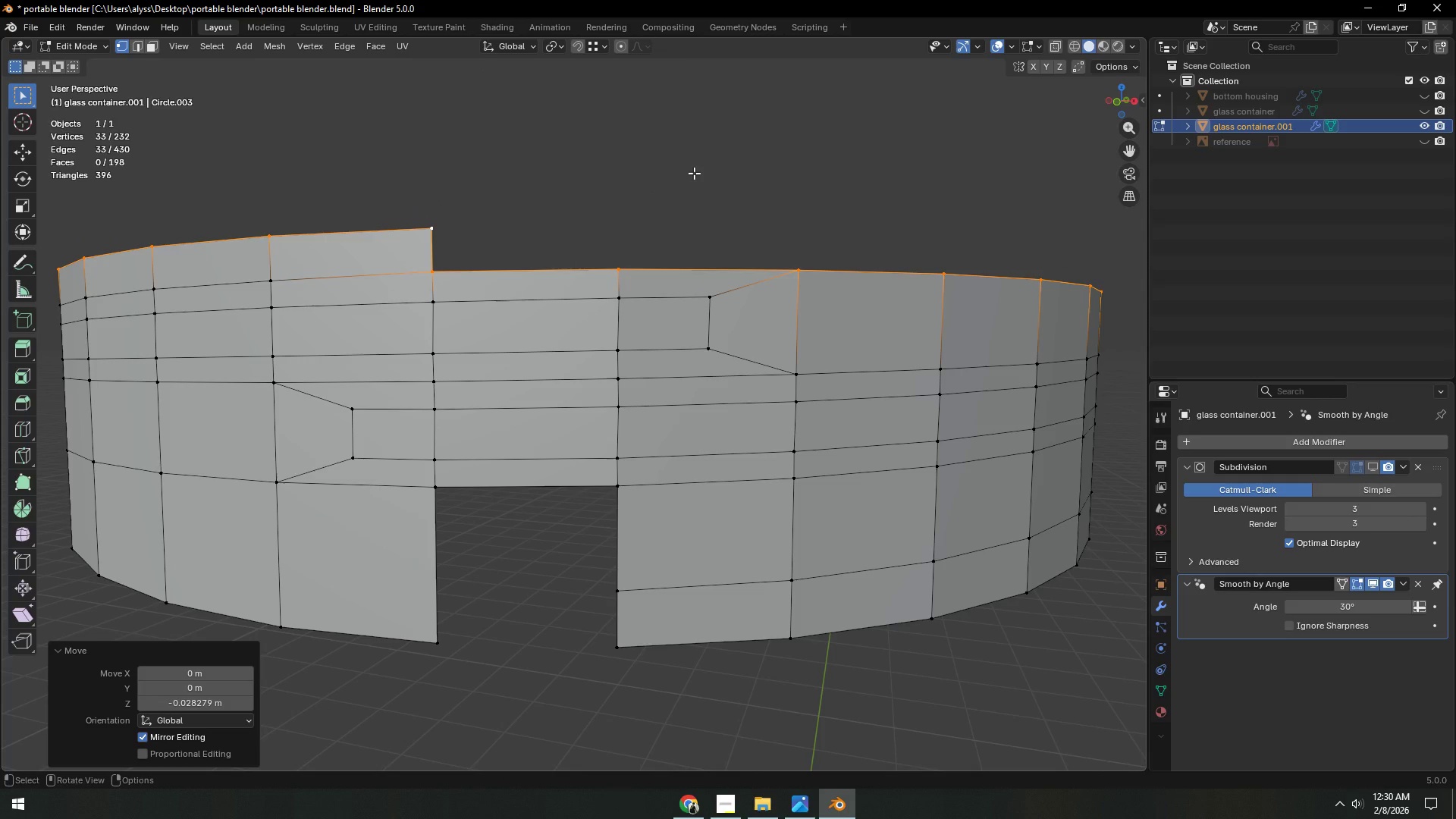 
left_click([694, 173])
 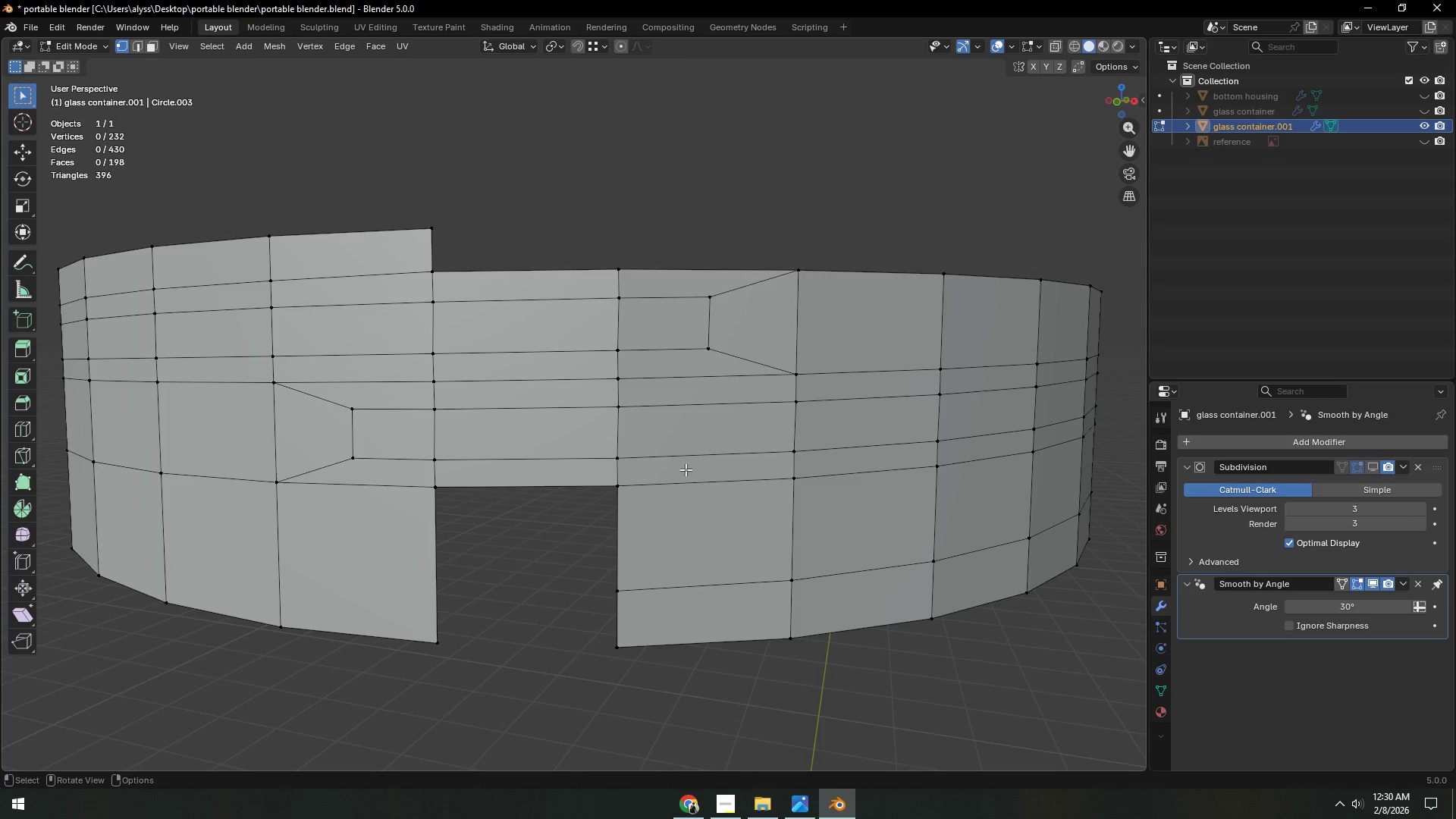 
hold_key(key=AltLeft, duration=0.64)
 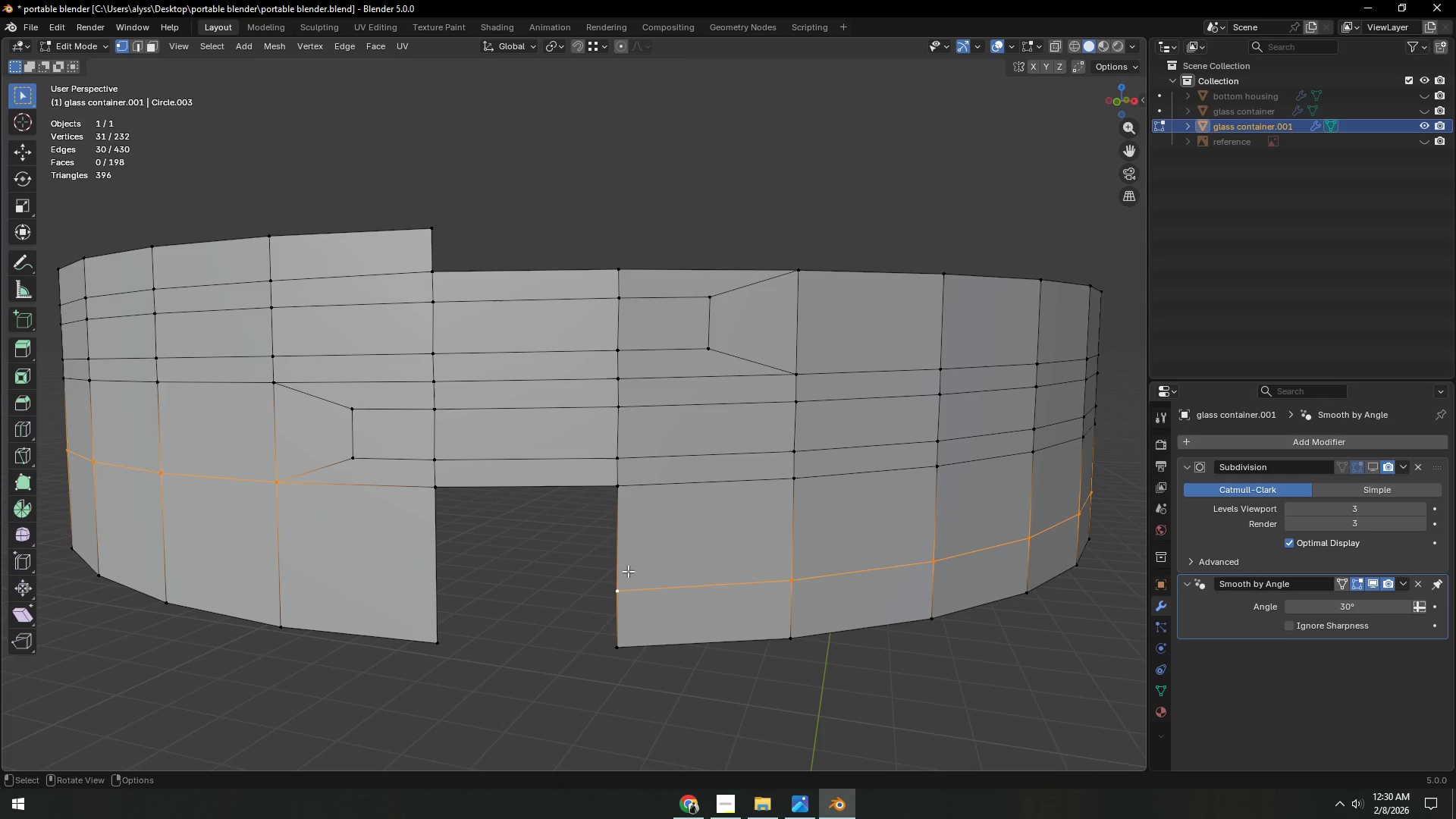 
hold_key(key=ShiftLeft, duration=1.49)
 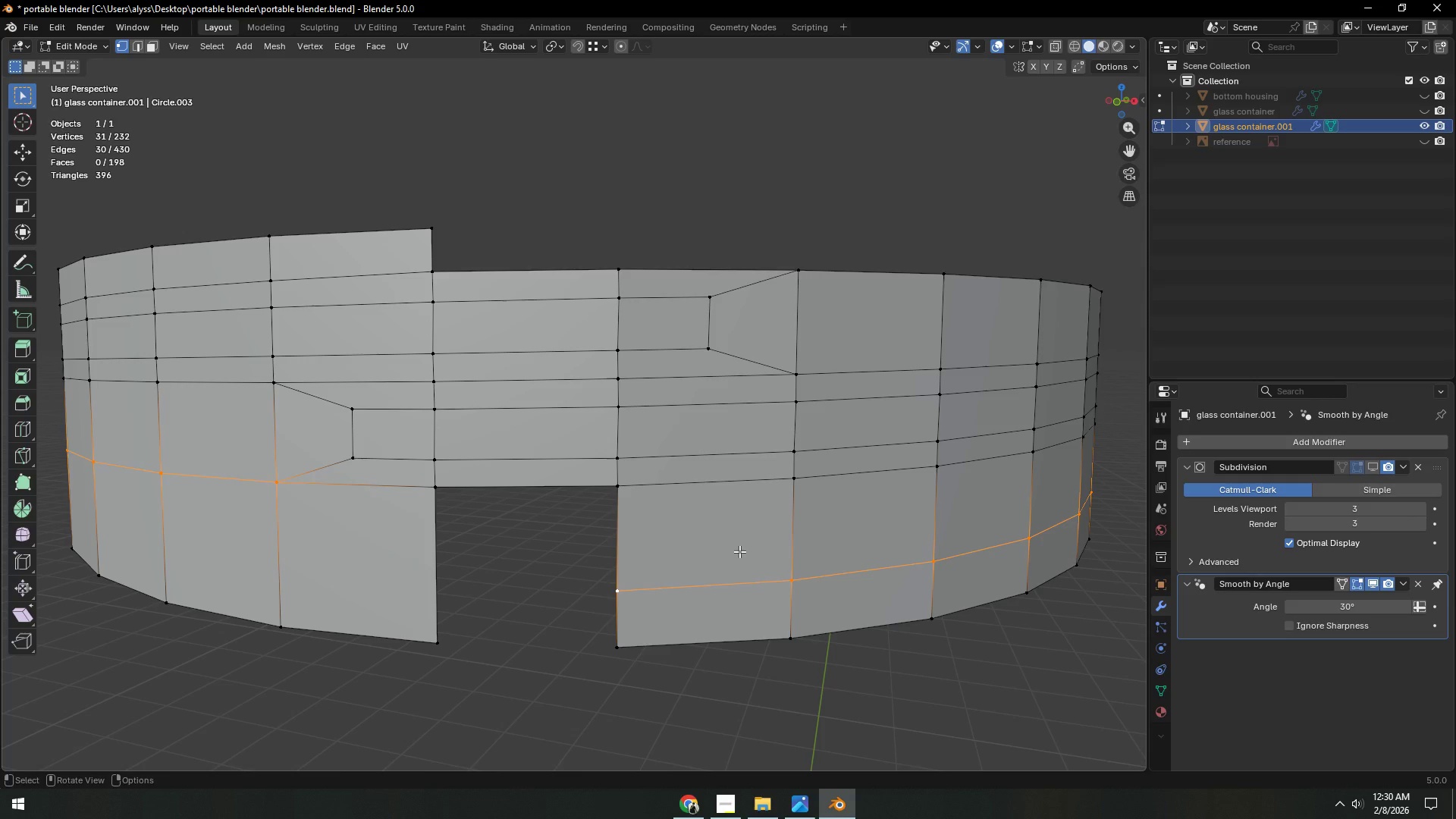 
type(sz)
 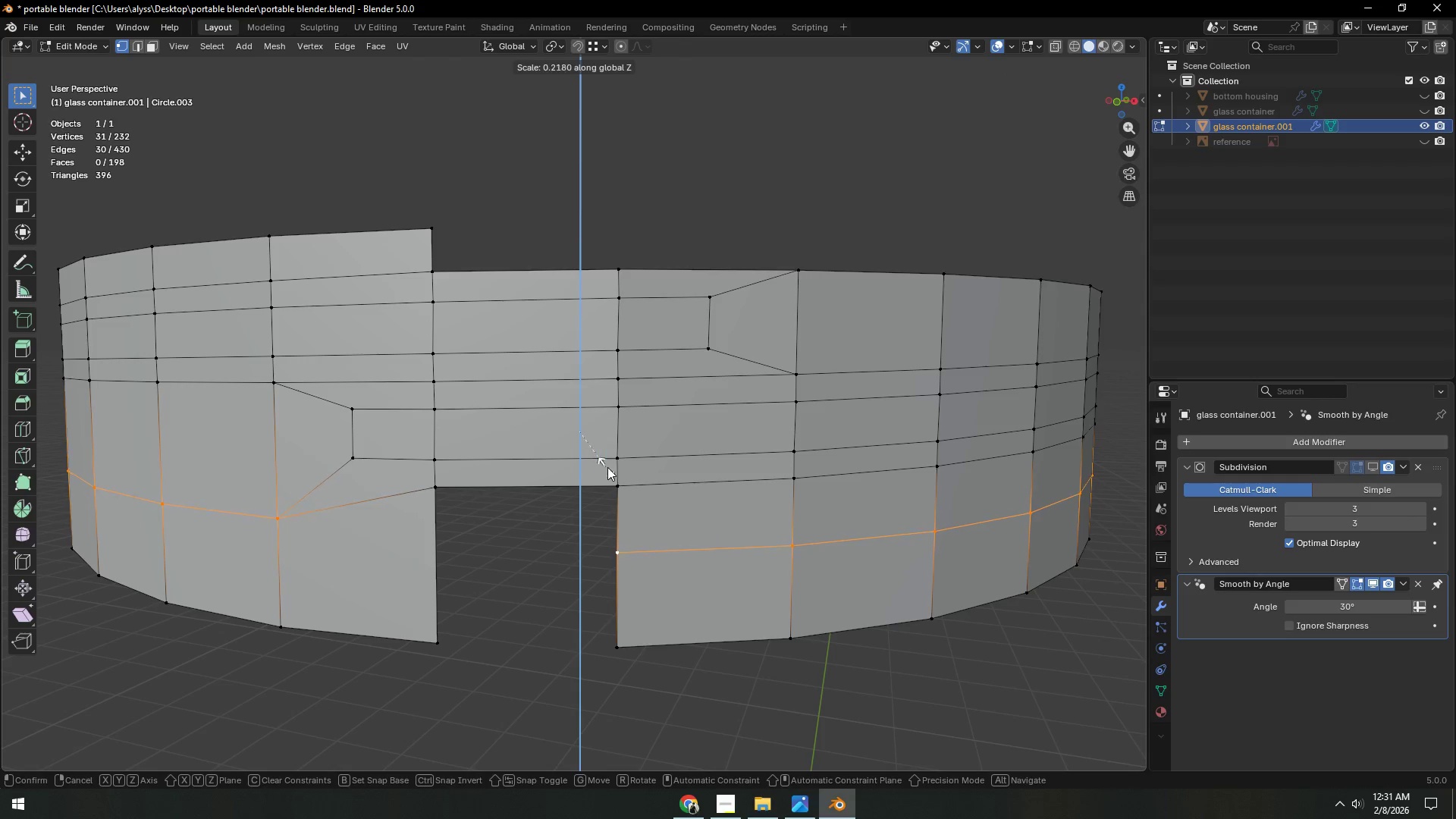 
type(ghz)
 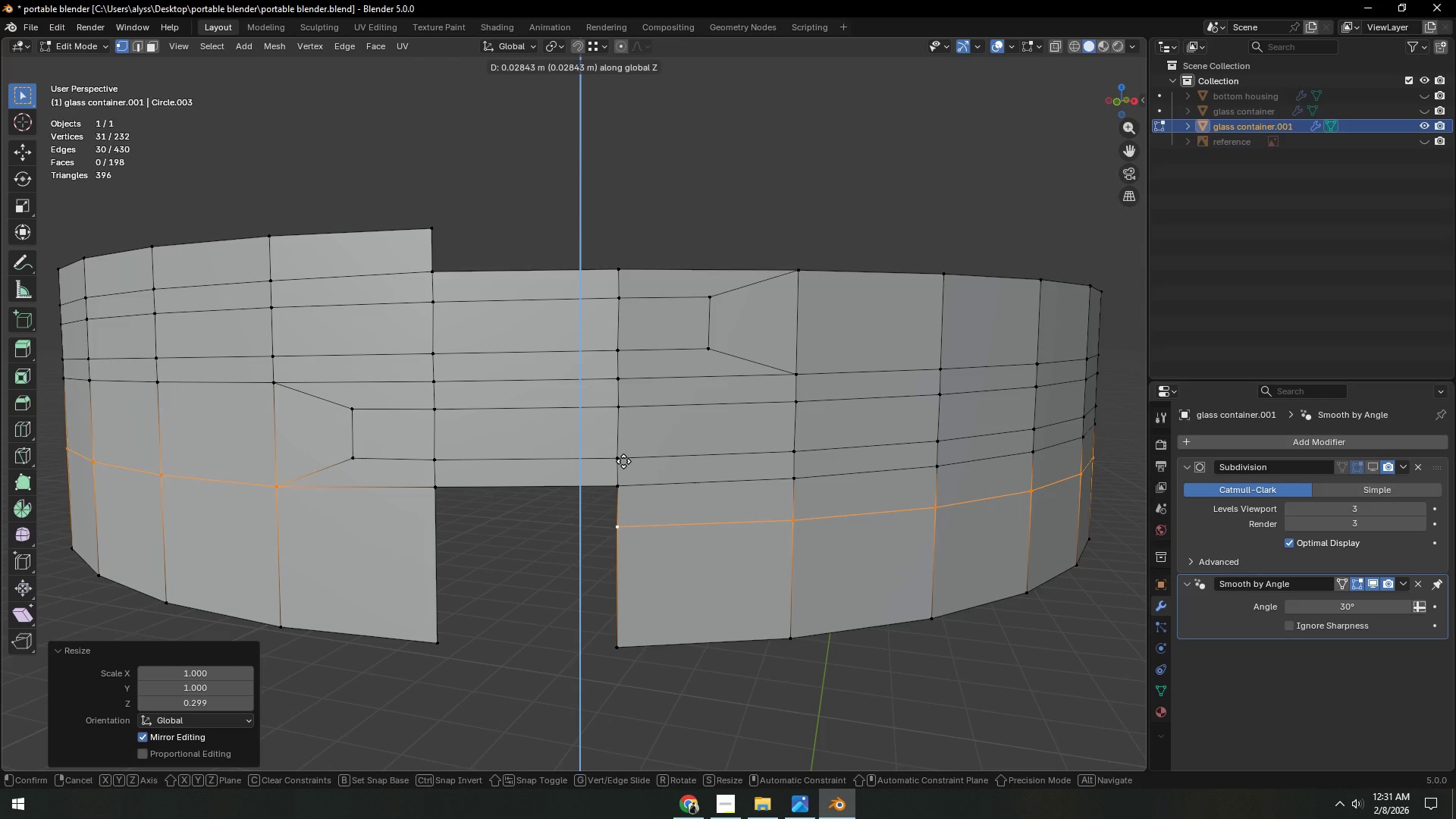 
left_click([623, 461])
 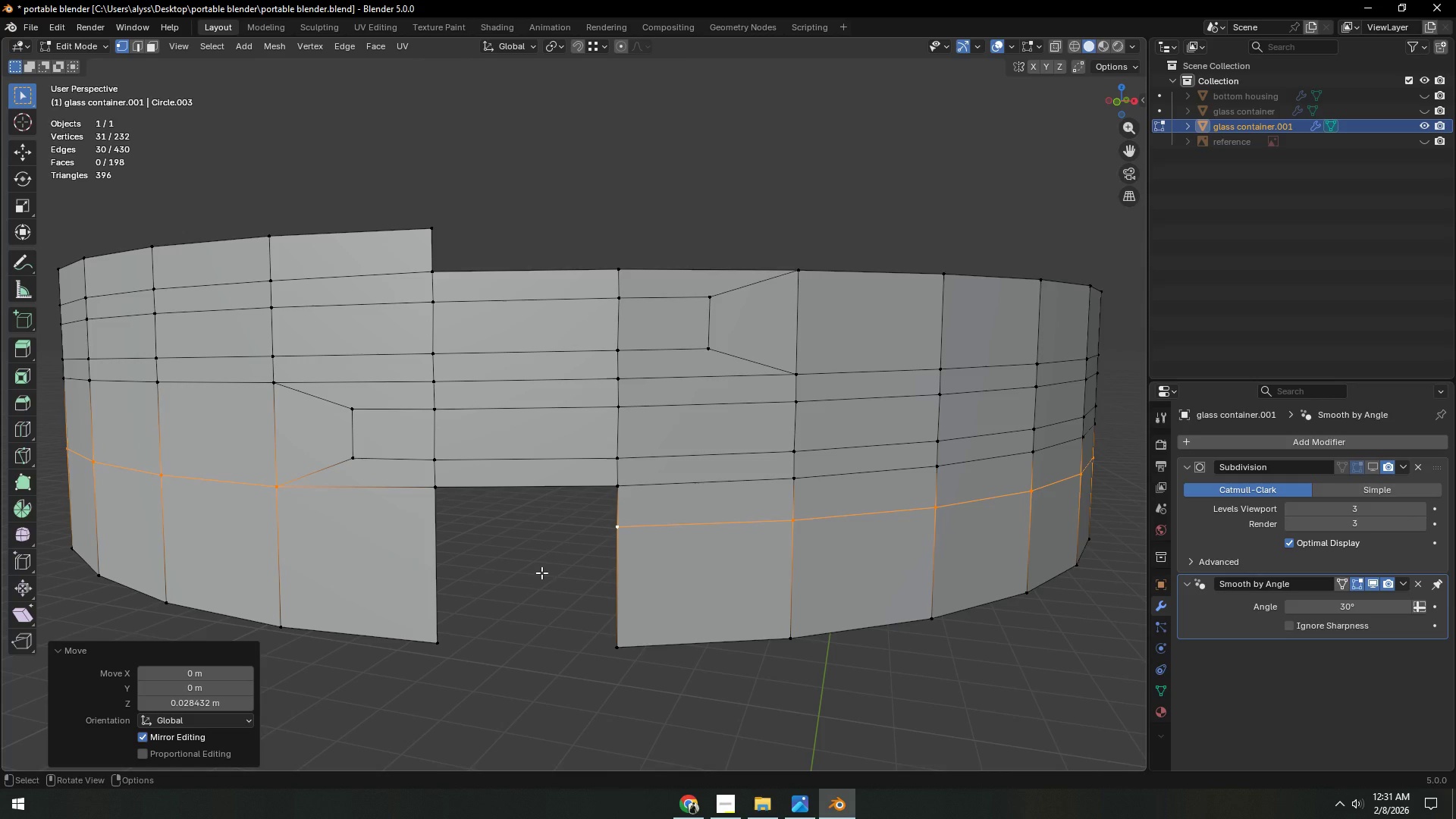 
left_click([541, 573])
 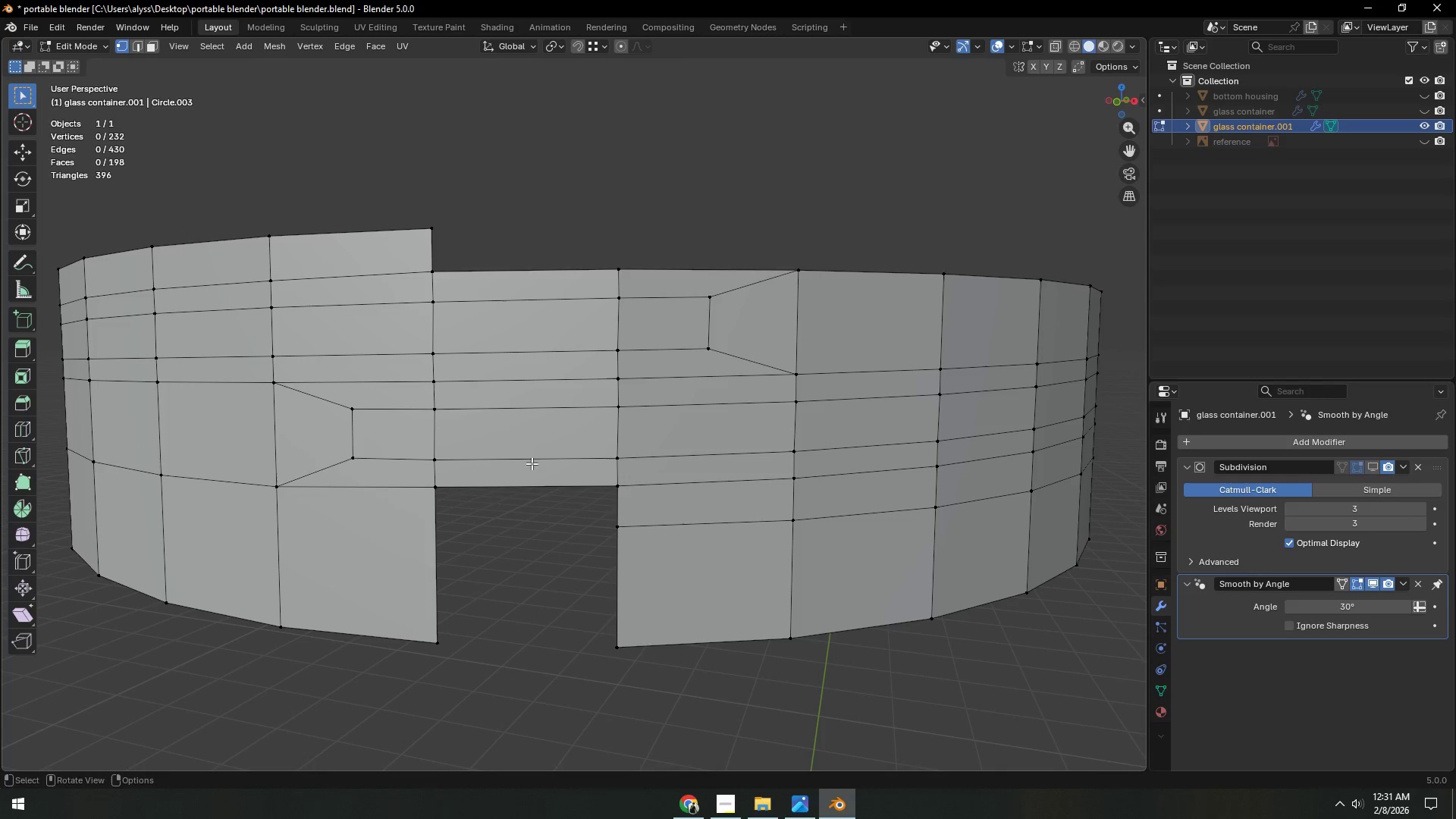 
key(Control+R)
 